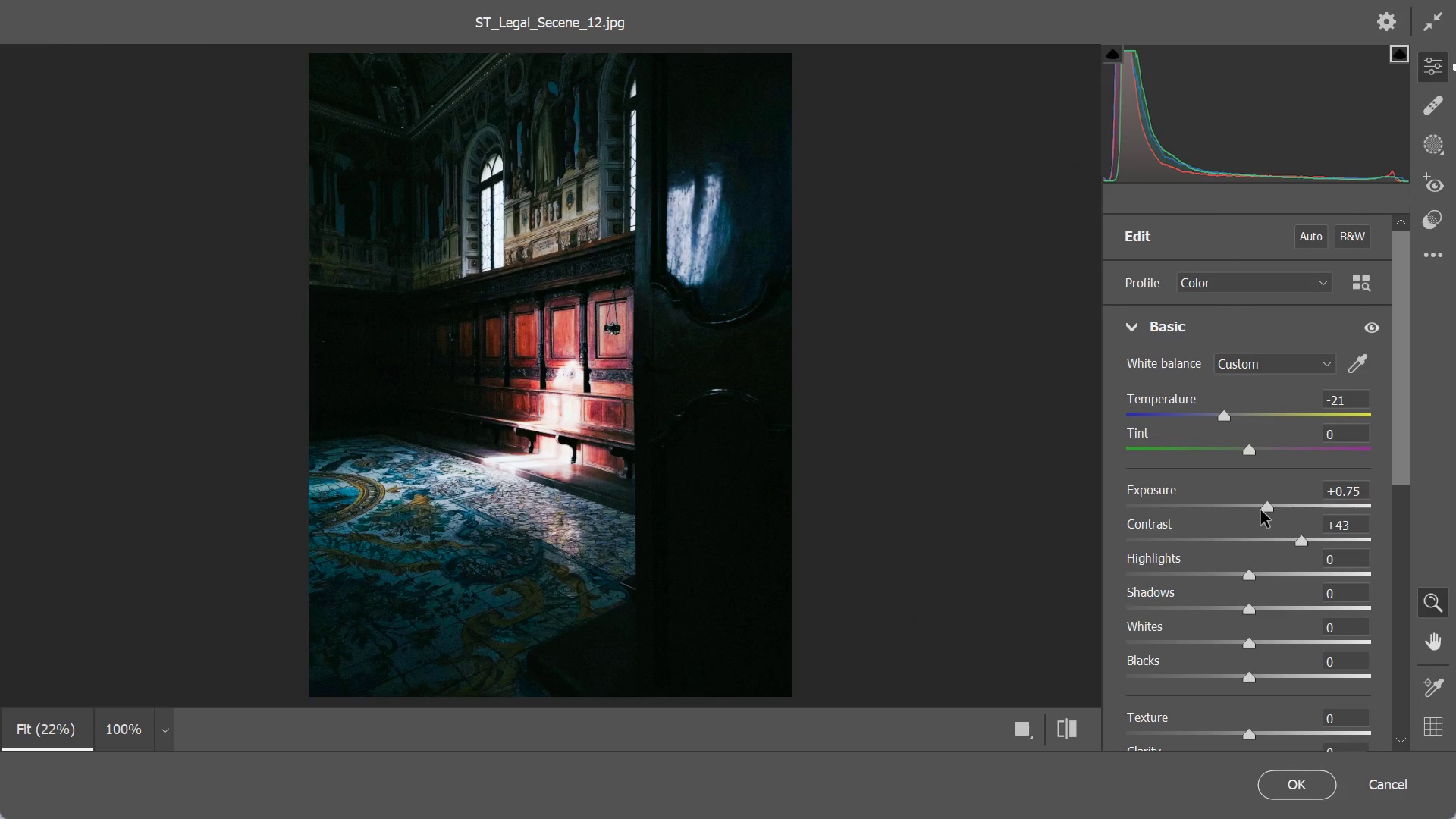 
left_click_drag(start_coordinate=[1260, 510], to_coordinate=[1247, 512])
 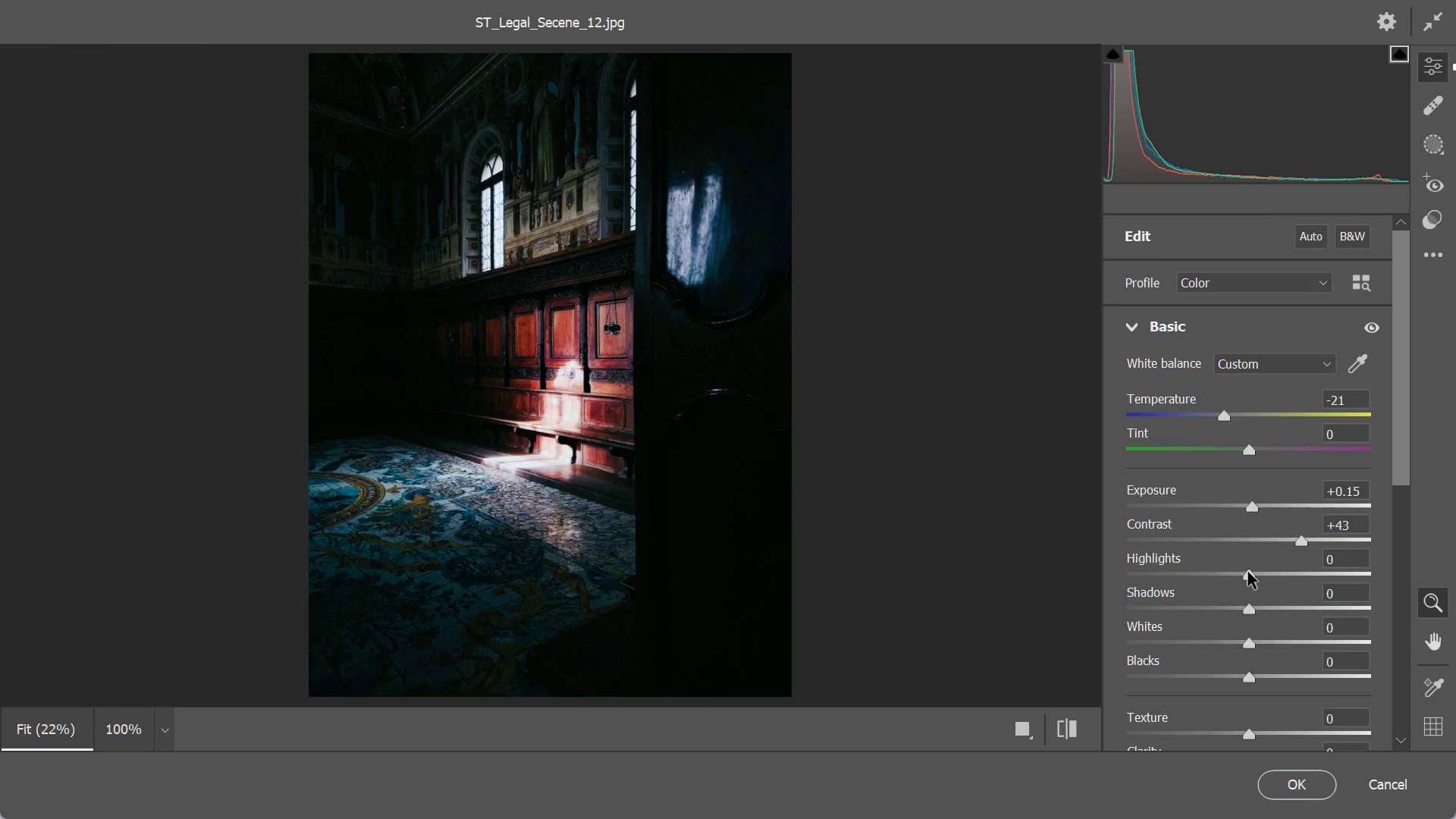 
left_click_drag(start_coordinate=[1247, 571], to_coordinate=[1116, 583])
 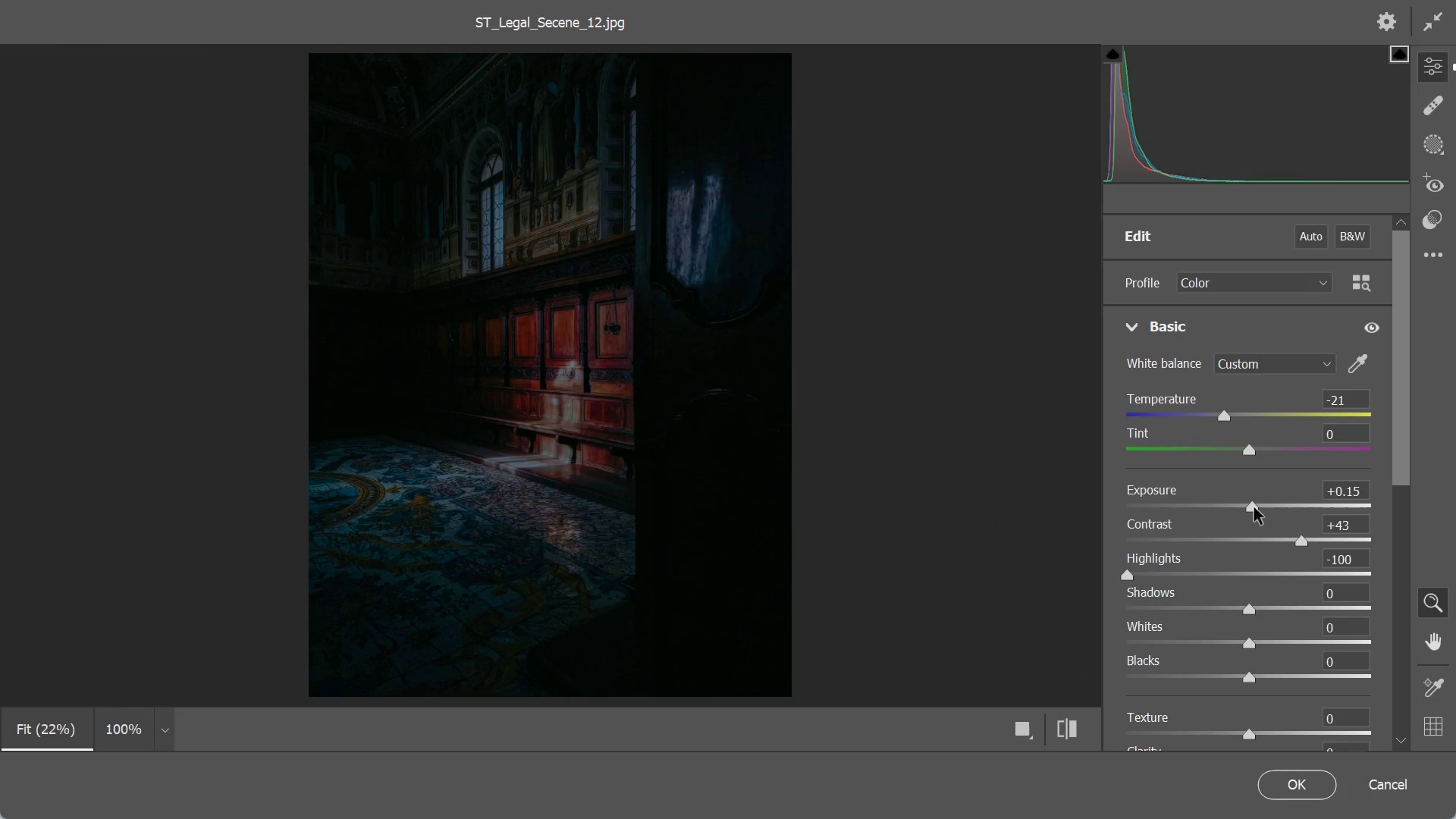 
left_click_drag(start_coordinate=[1254, 507], to_coordinate=[1281, 508])
 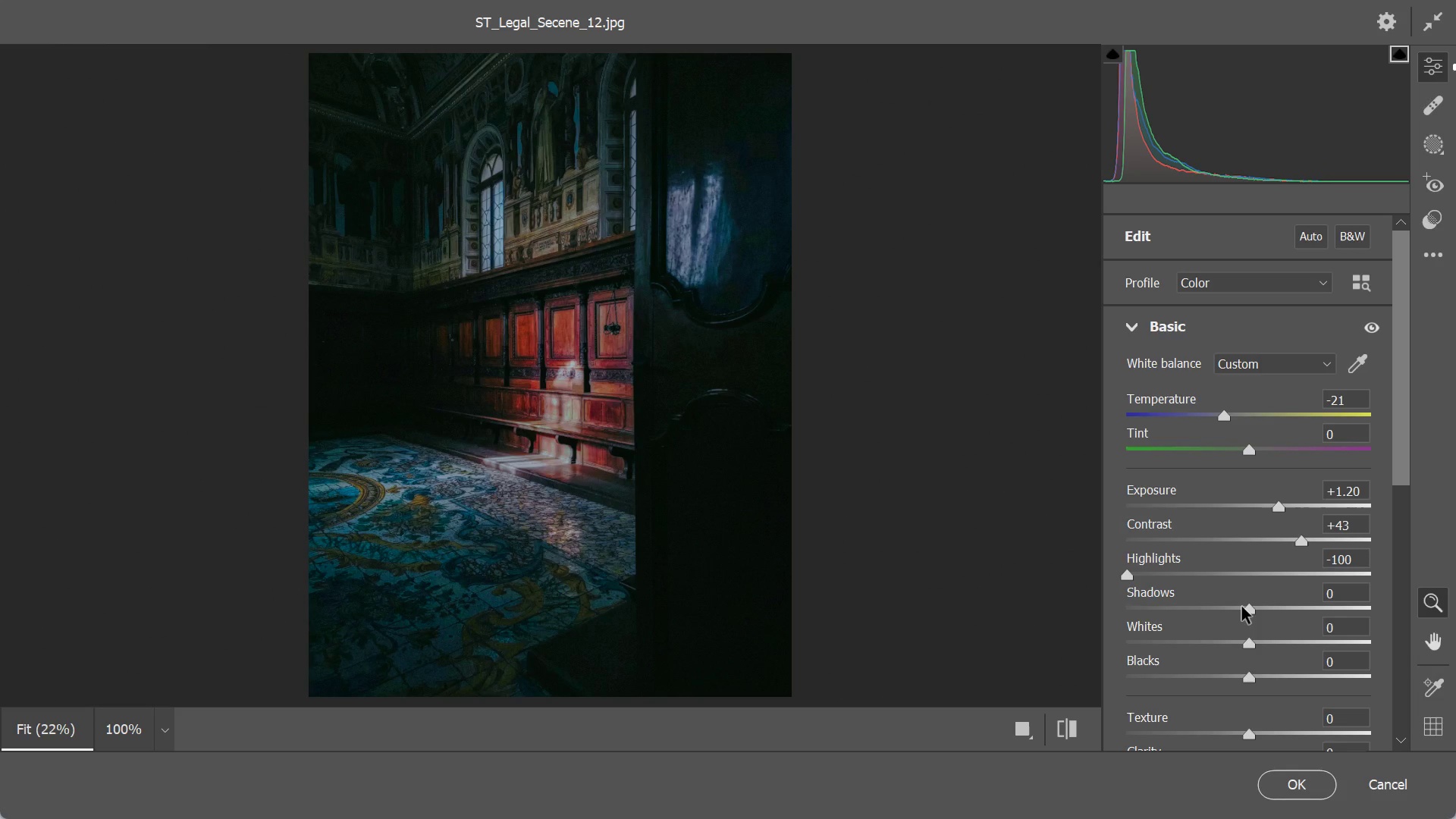 
left_click_drag(start_coordinate=[1245, 606], to_coordinate=[1410, 607])
 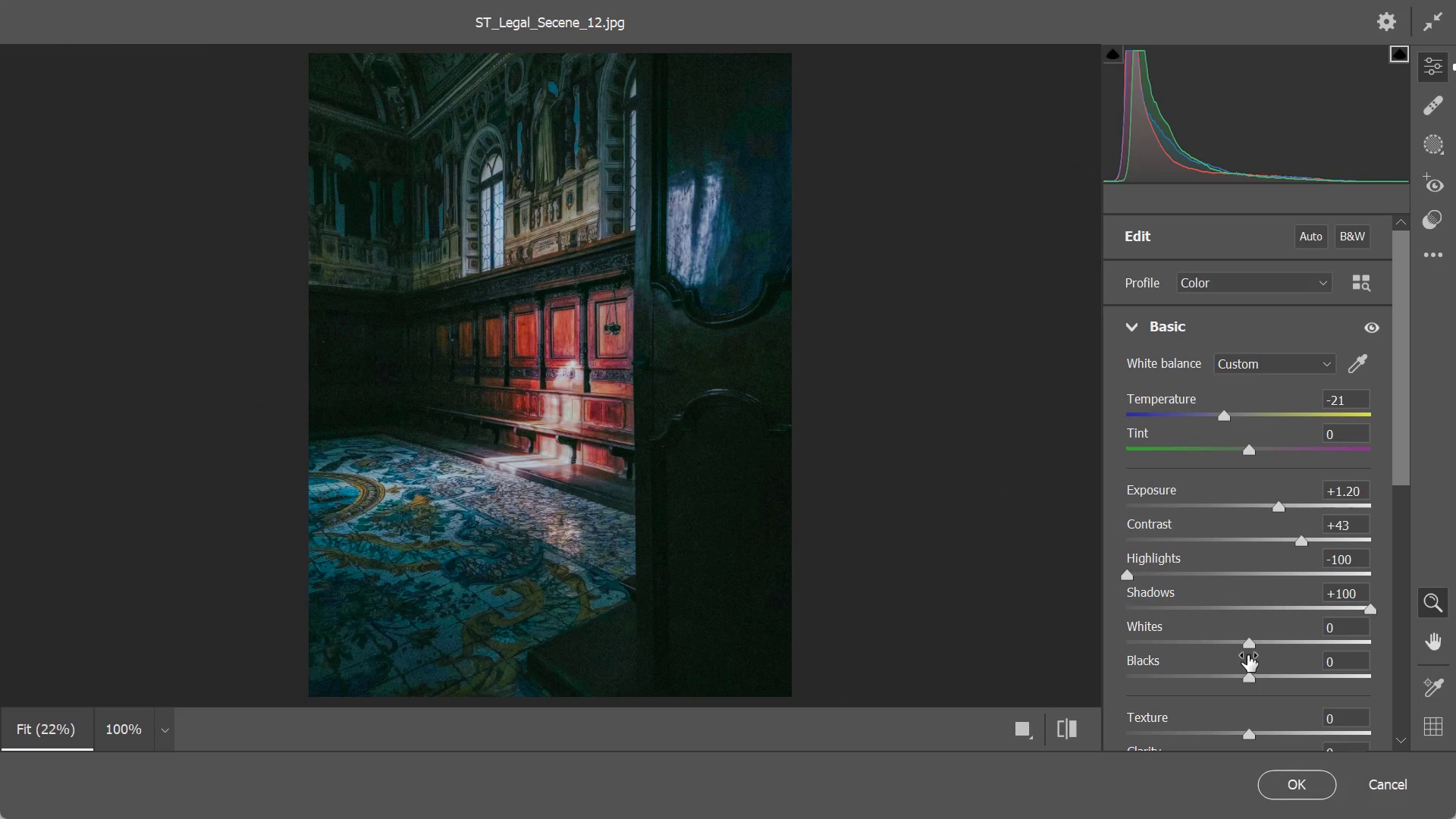 
left_click_drag(start_coordinate=[1249, 642], to_coordinate=[1253, 642])
 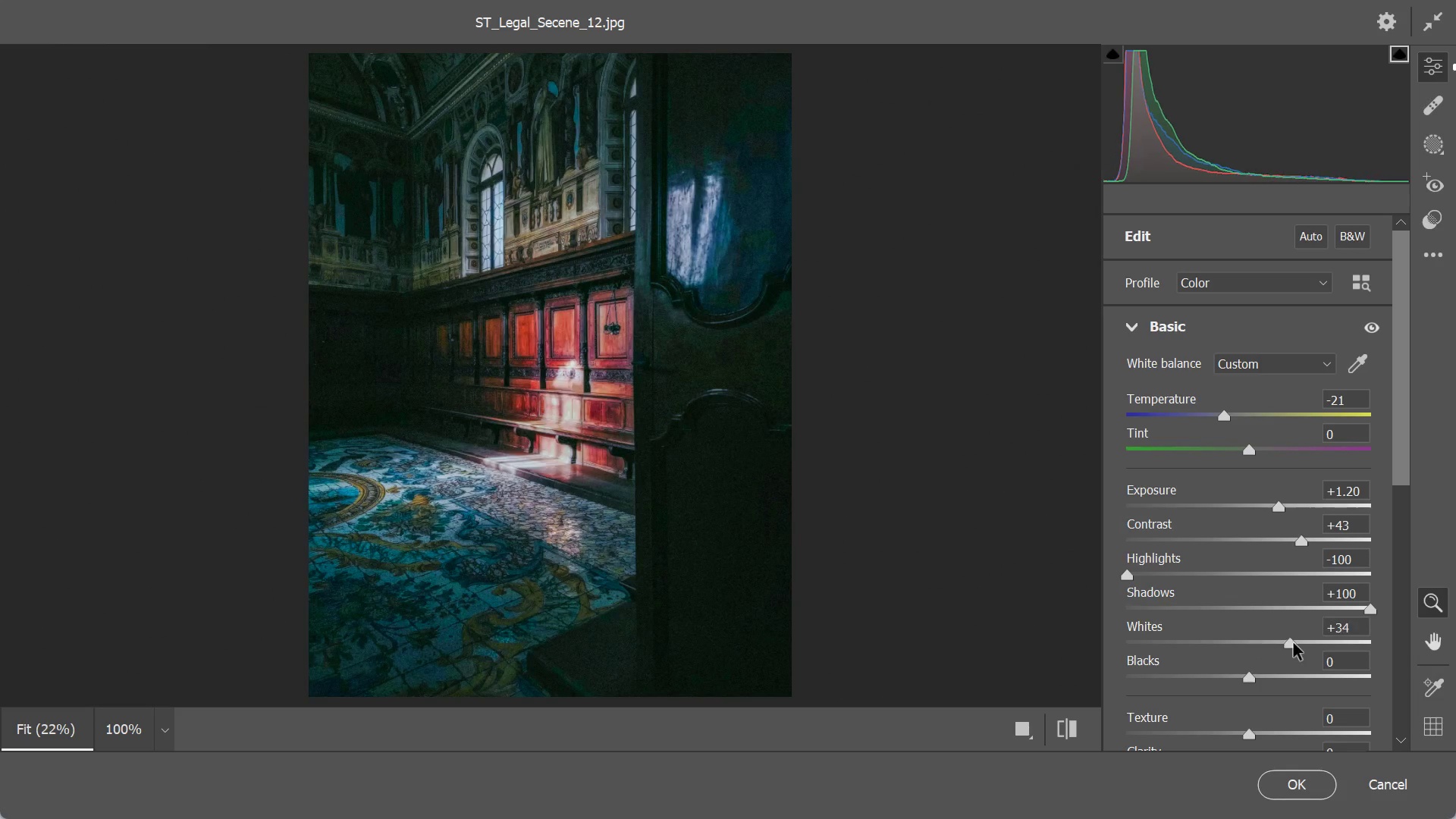 
left_click_drag(start_coordinate=[1255, 642], to_coordinate=[1269, 642])
 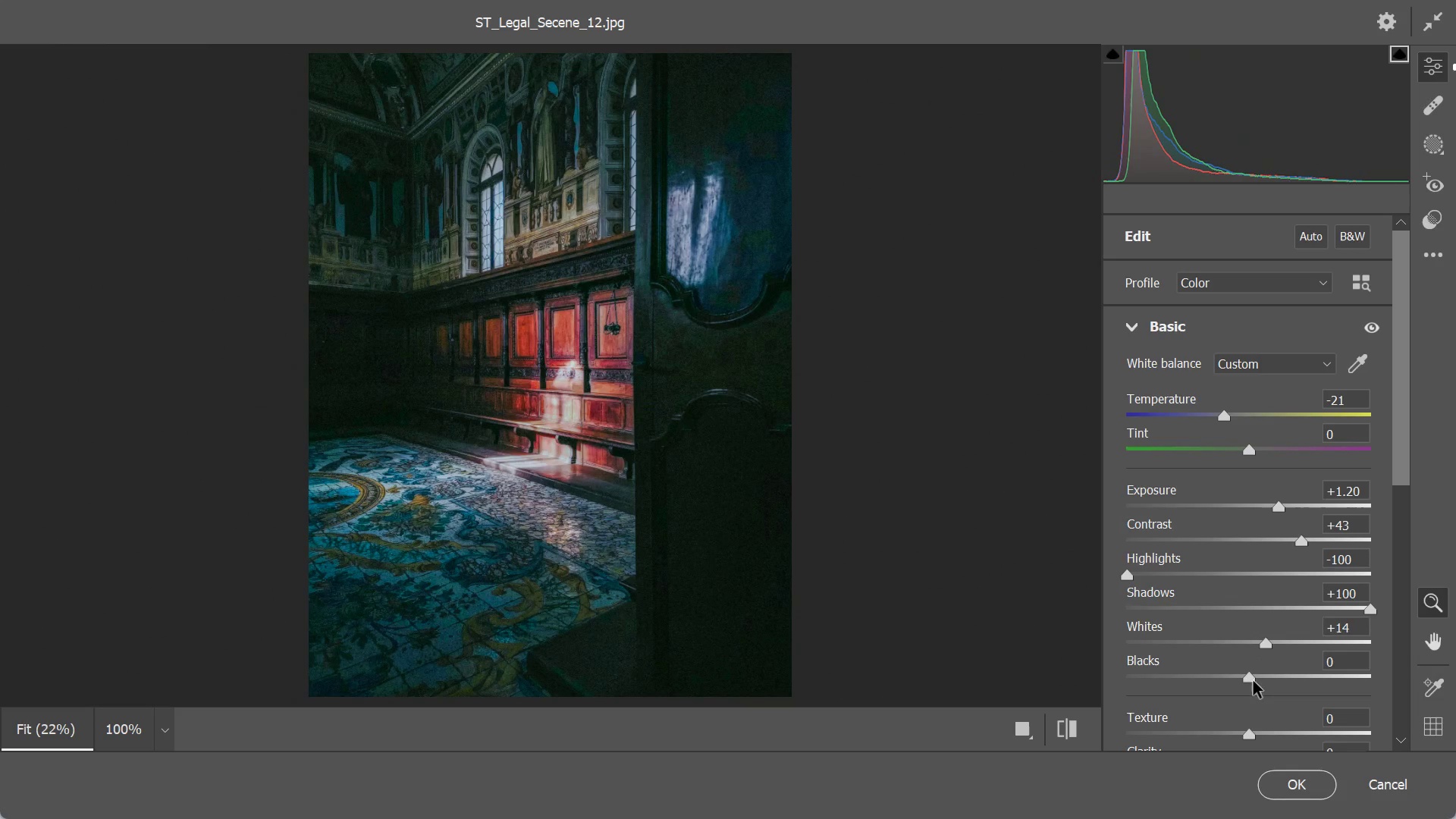 
left_click_drag(start_coordinate=[1253, 680], to_coordinate=[1194, 682])
 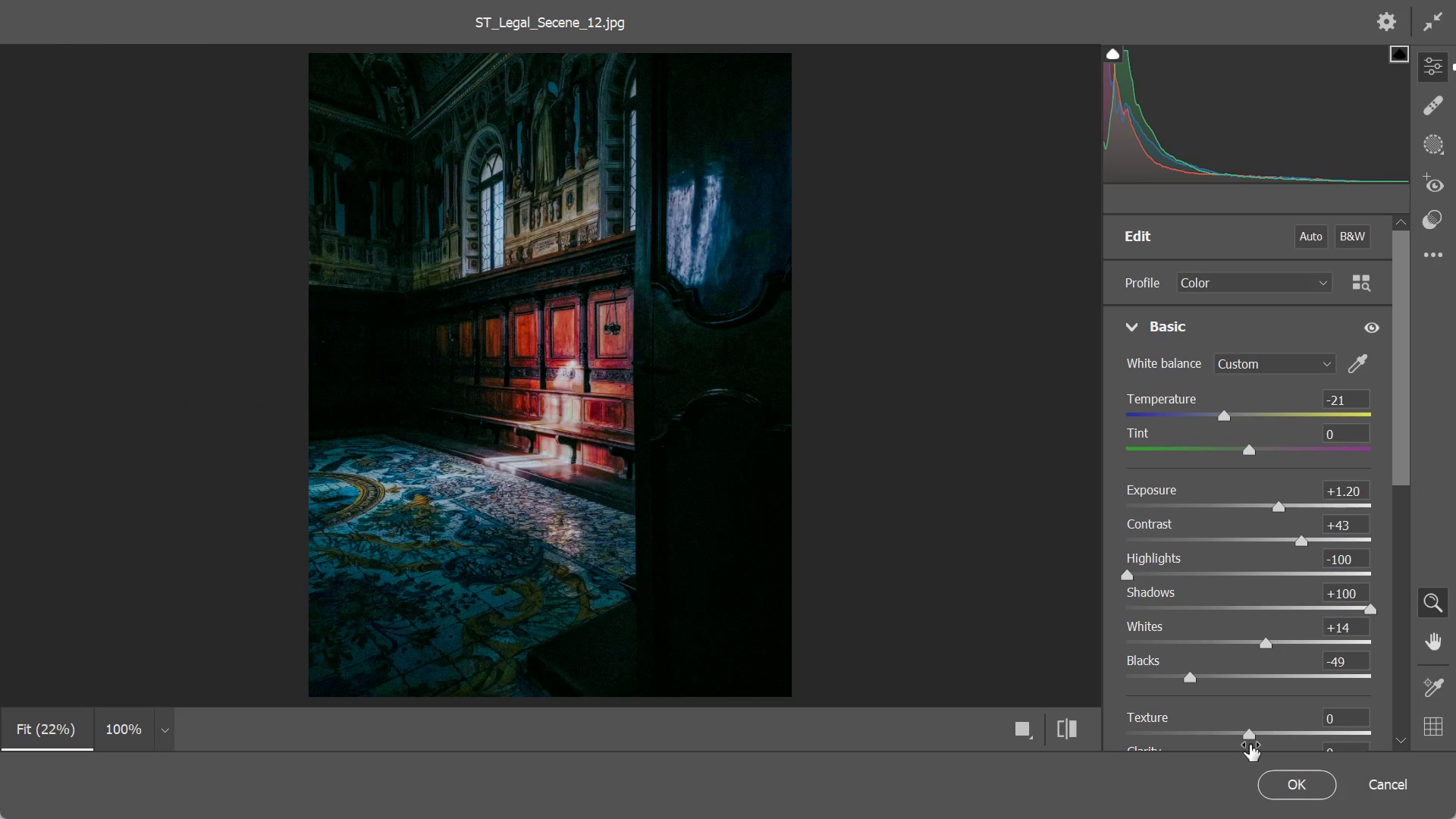 
left_click_drag(start_coordinate=[1257, 739], to_coordinate=[1300, 739])
 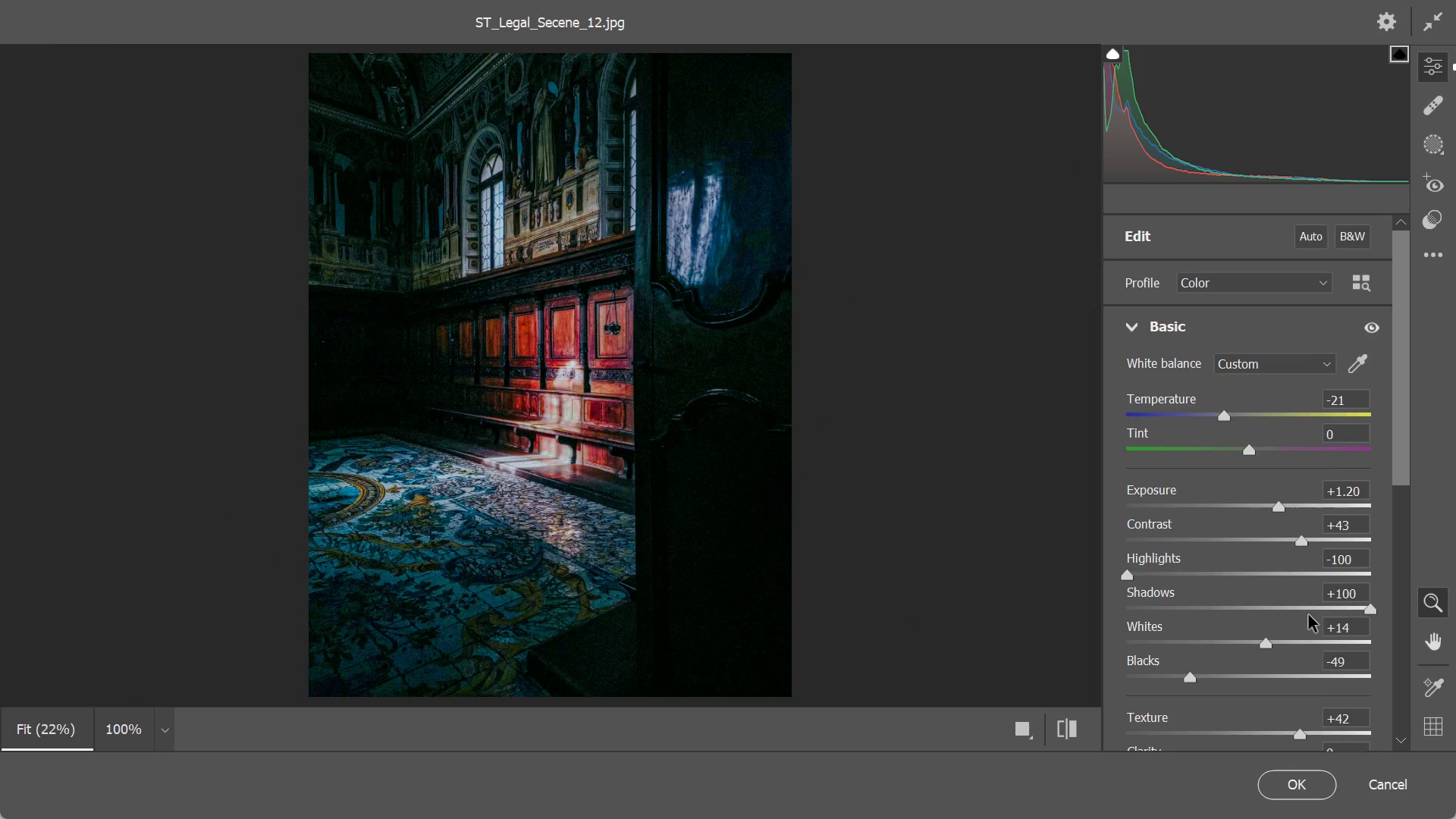 
scroll: coordinate [1308, 614], scroll_direction: down, amount: 1.0
 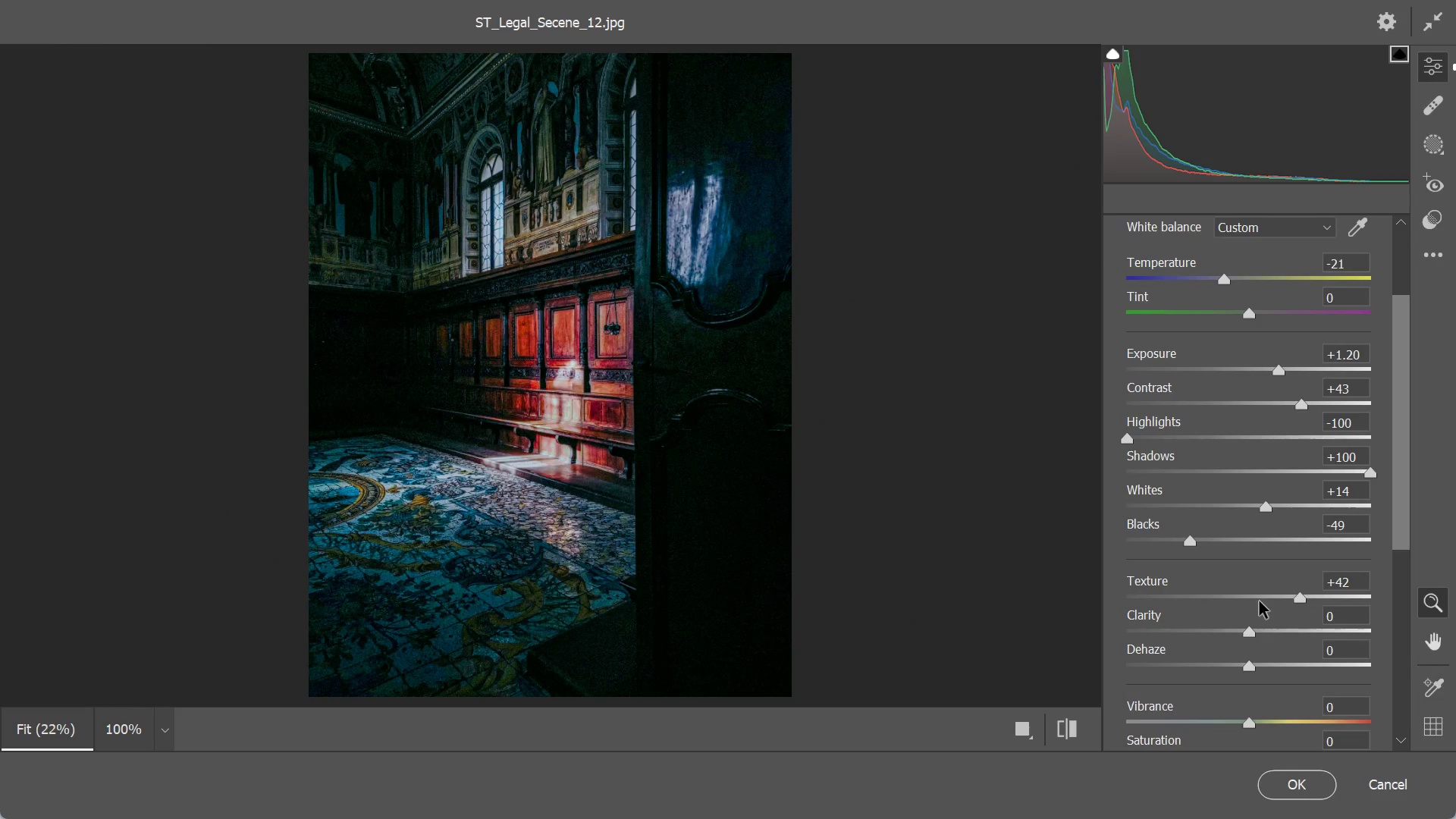 
left_click([1259, 598])
 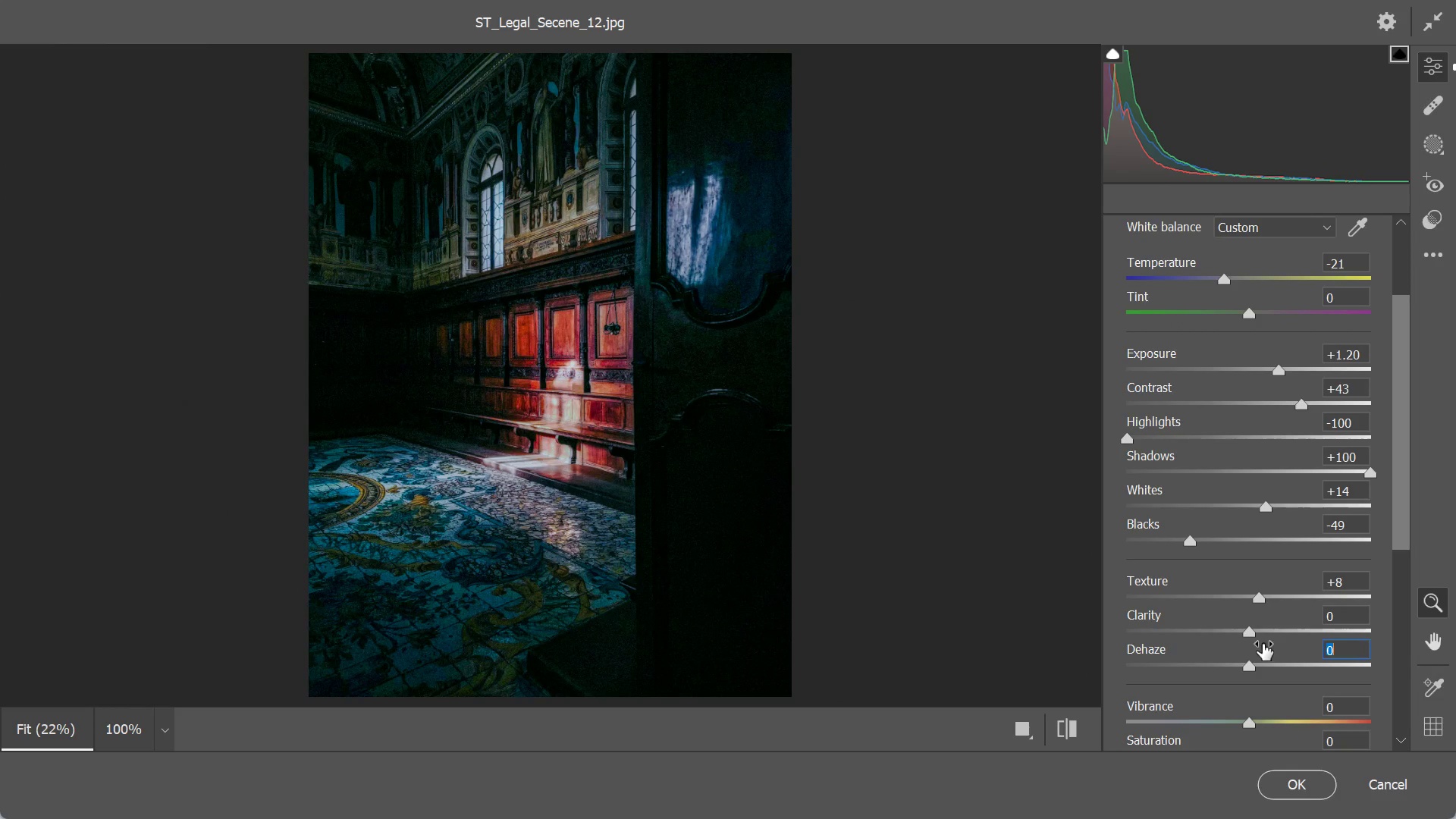 
double_click([1268, 630])
 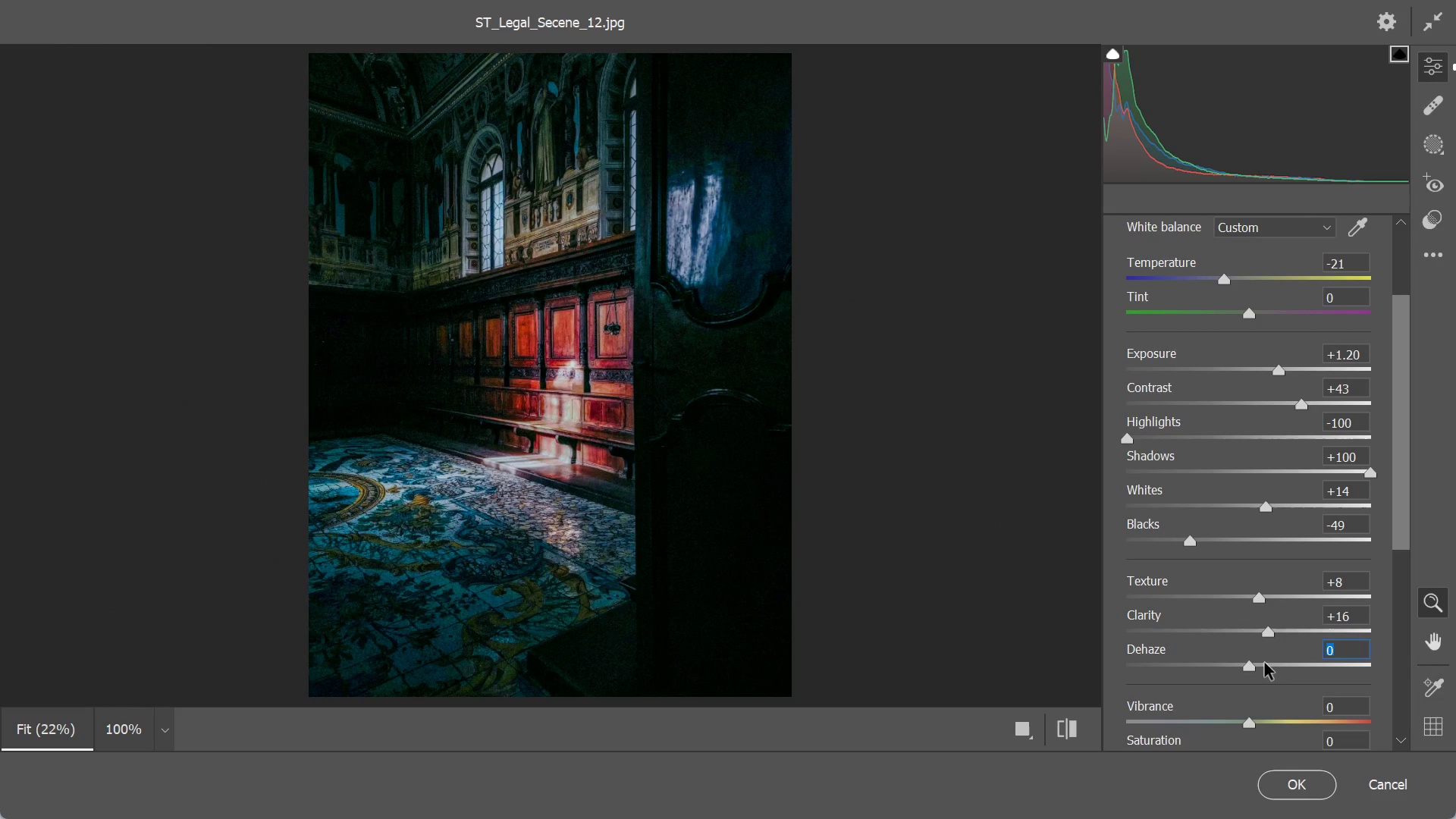 
triple_click([1264, 662])
 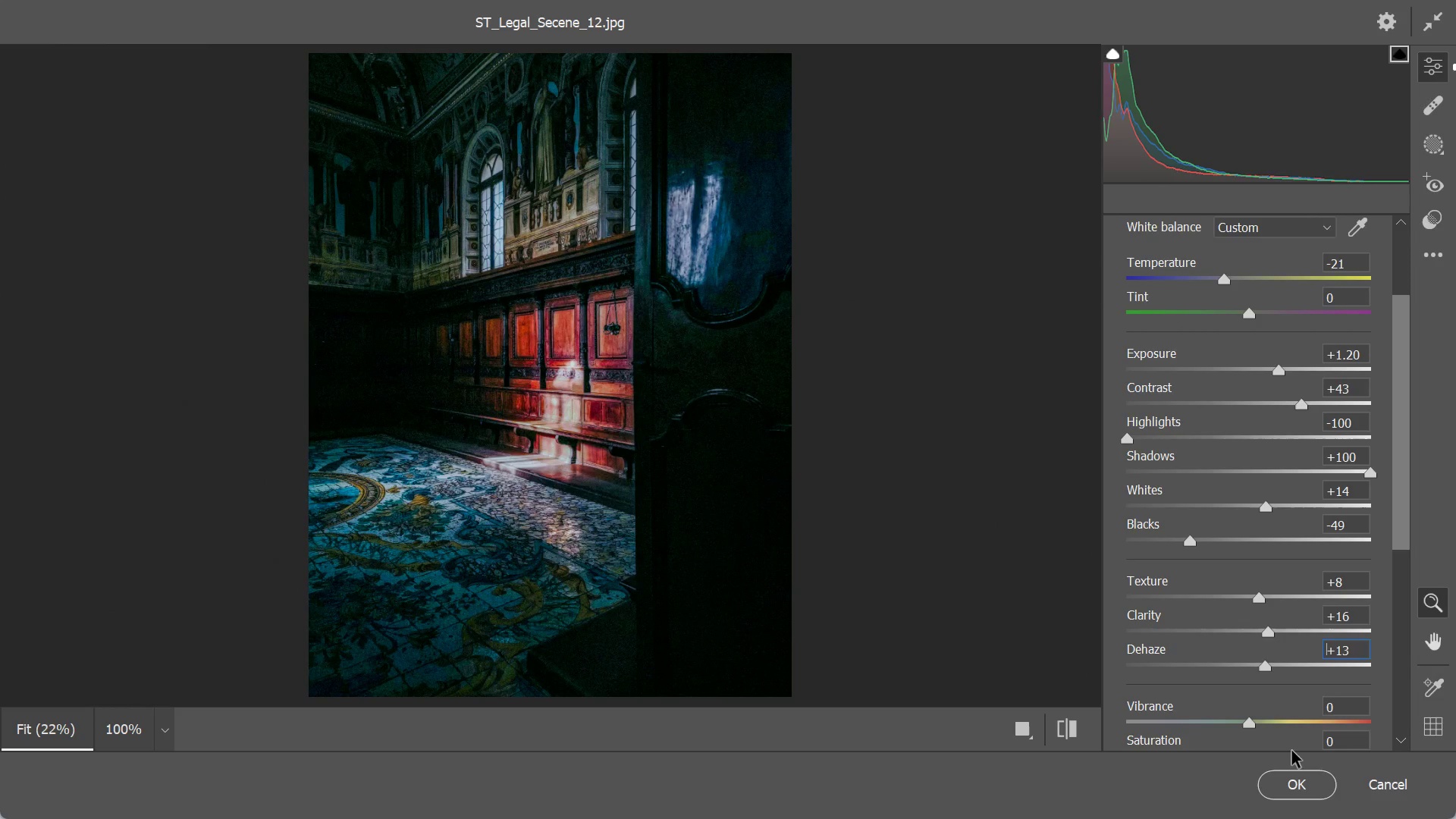 
scroll: coordinate [1270, 651], scroll_direction: down, amount: 3.0
 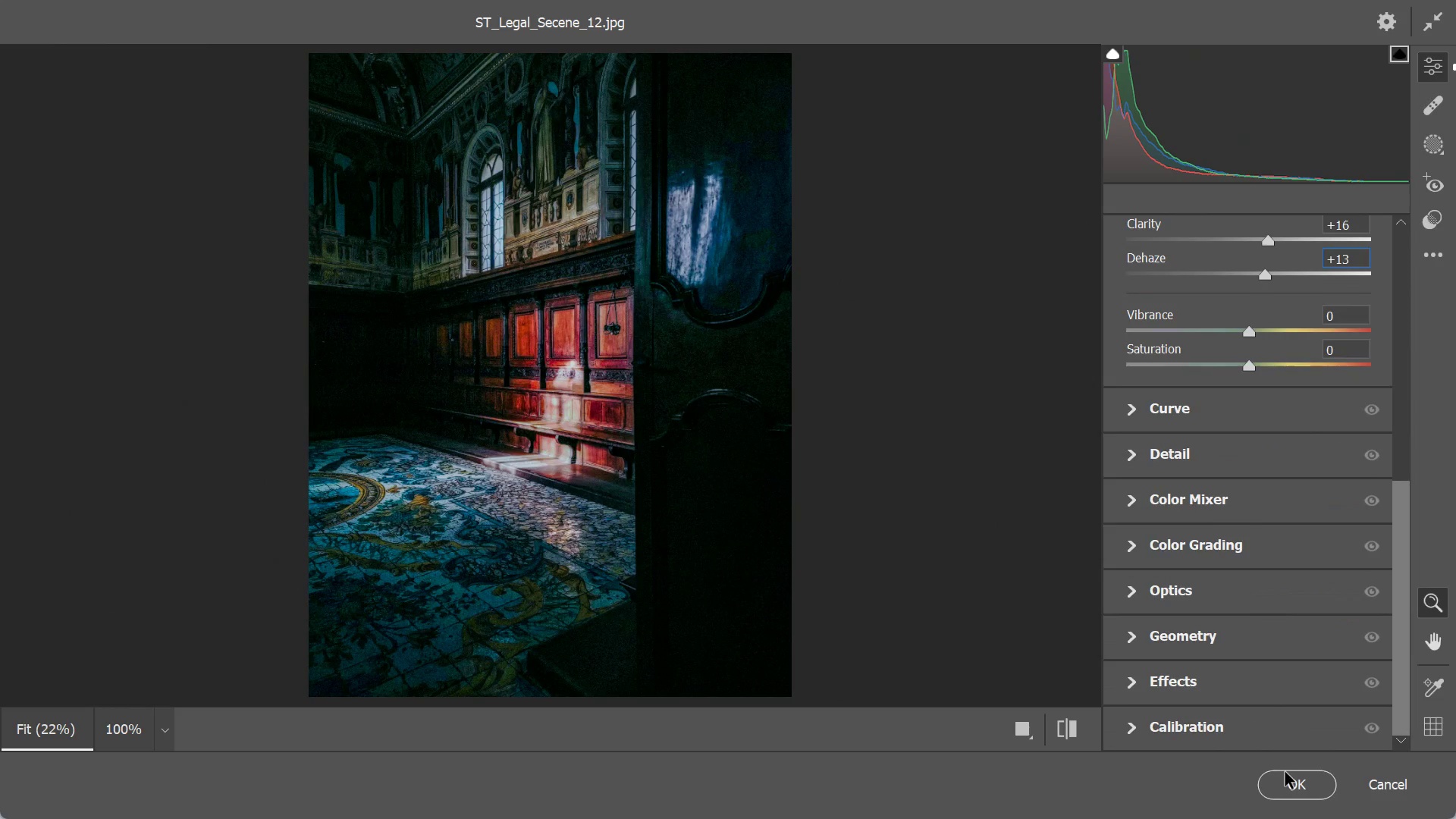 
left_click([1285, 776])
 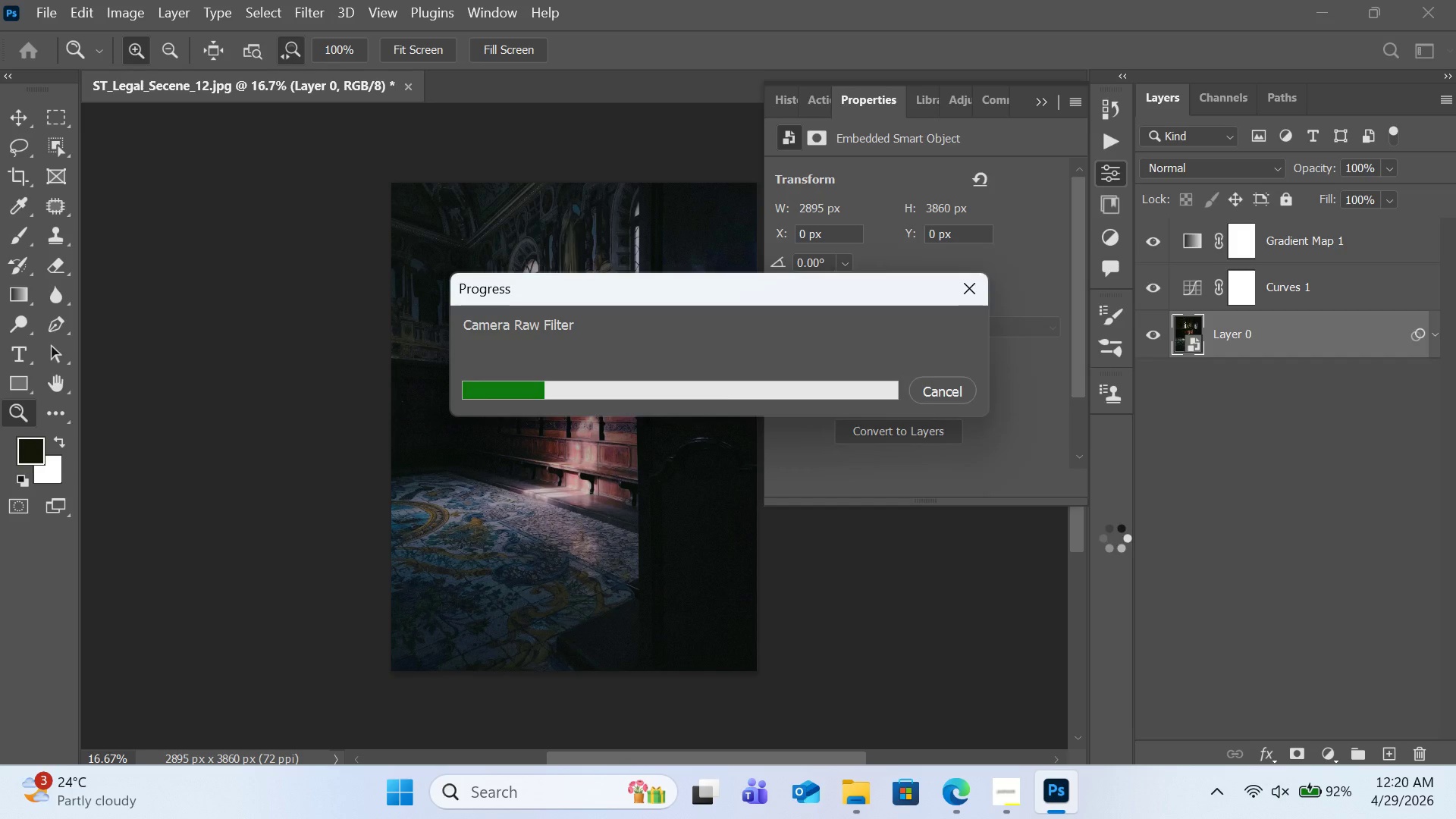 
mouse_move([1137, 516])
 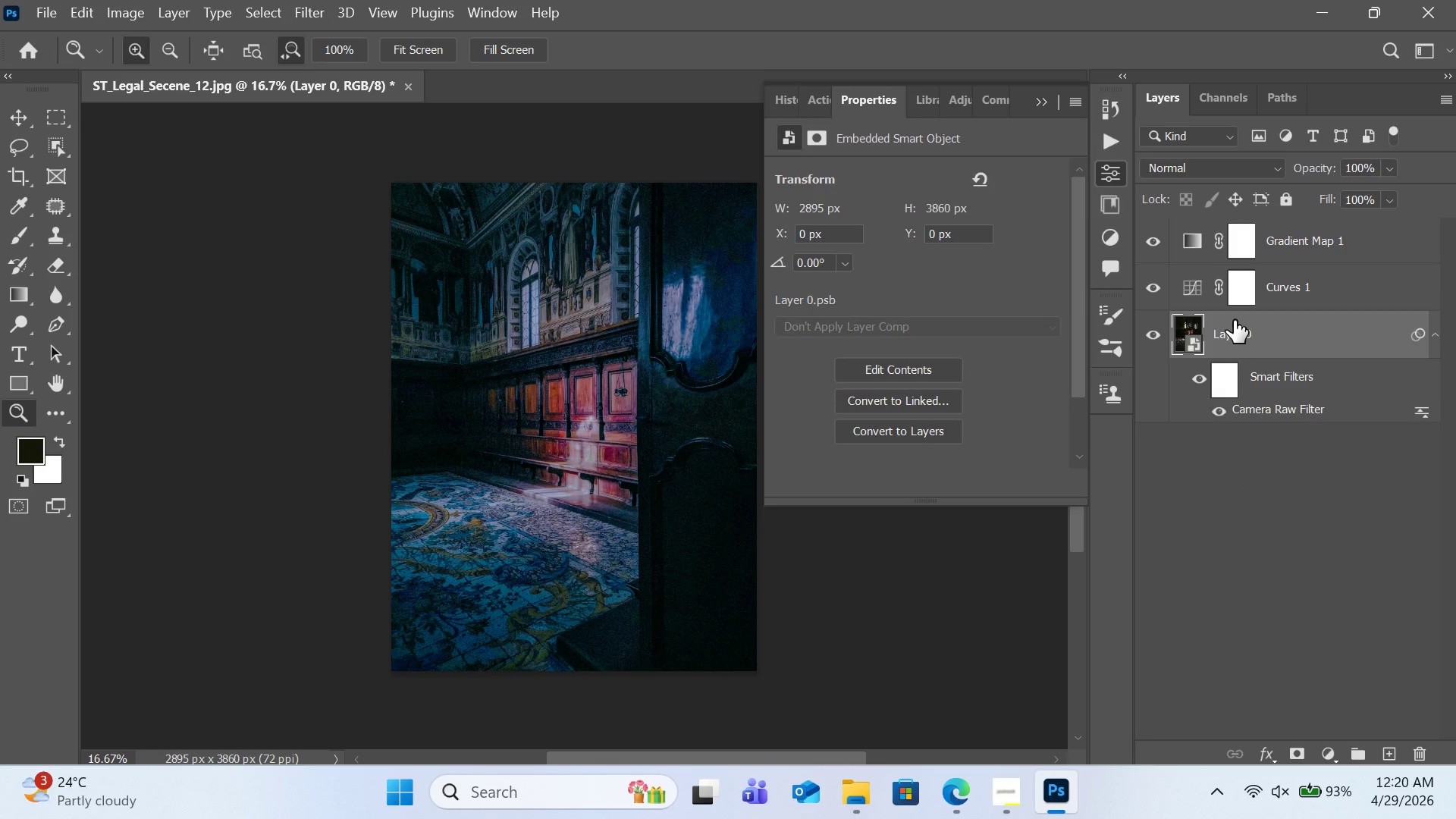 
hold_key(key=ControlLeft, duration=0.77)
left_click([1286, 282])
 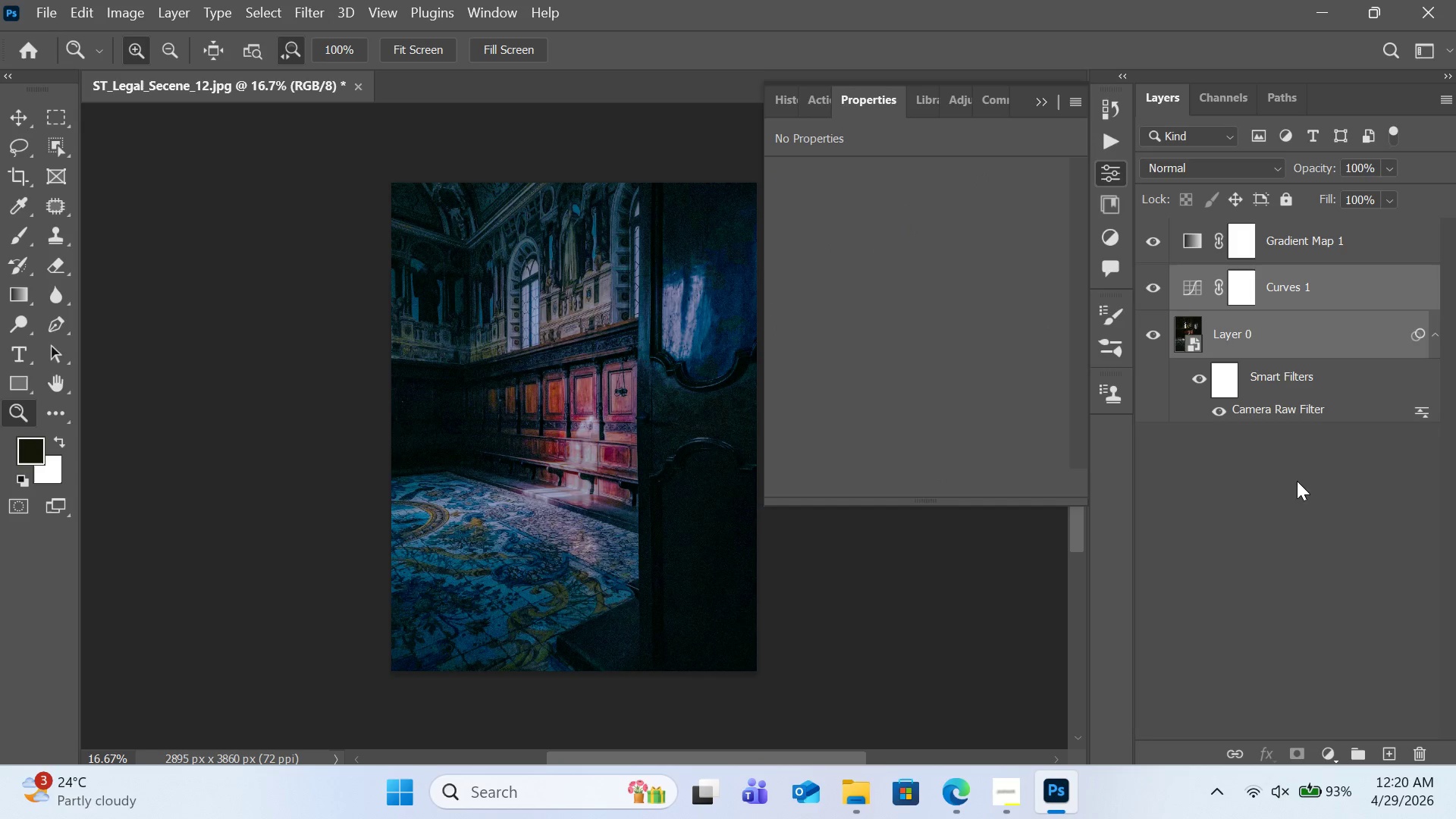 
left_click([1298, 497])
 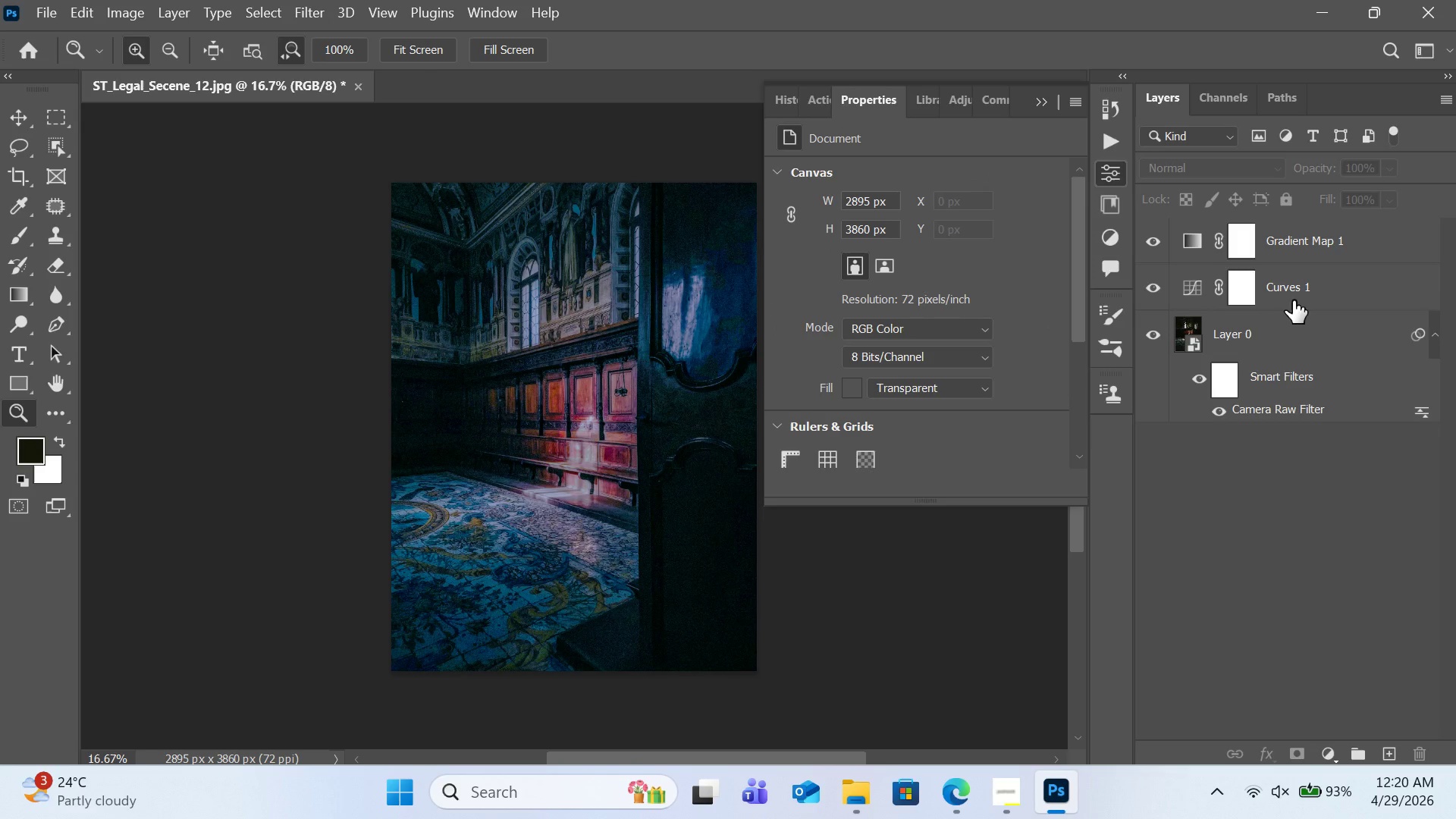 
hold_key(key=ControlLeft, duration=1.52)
left_click([1293, 292])
 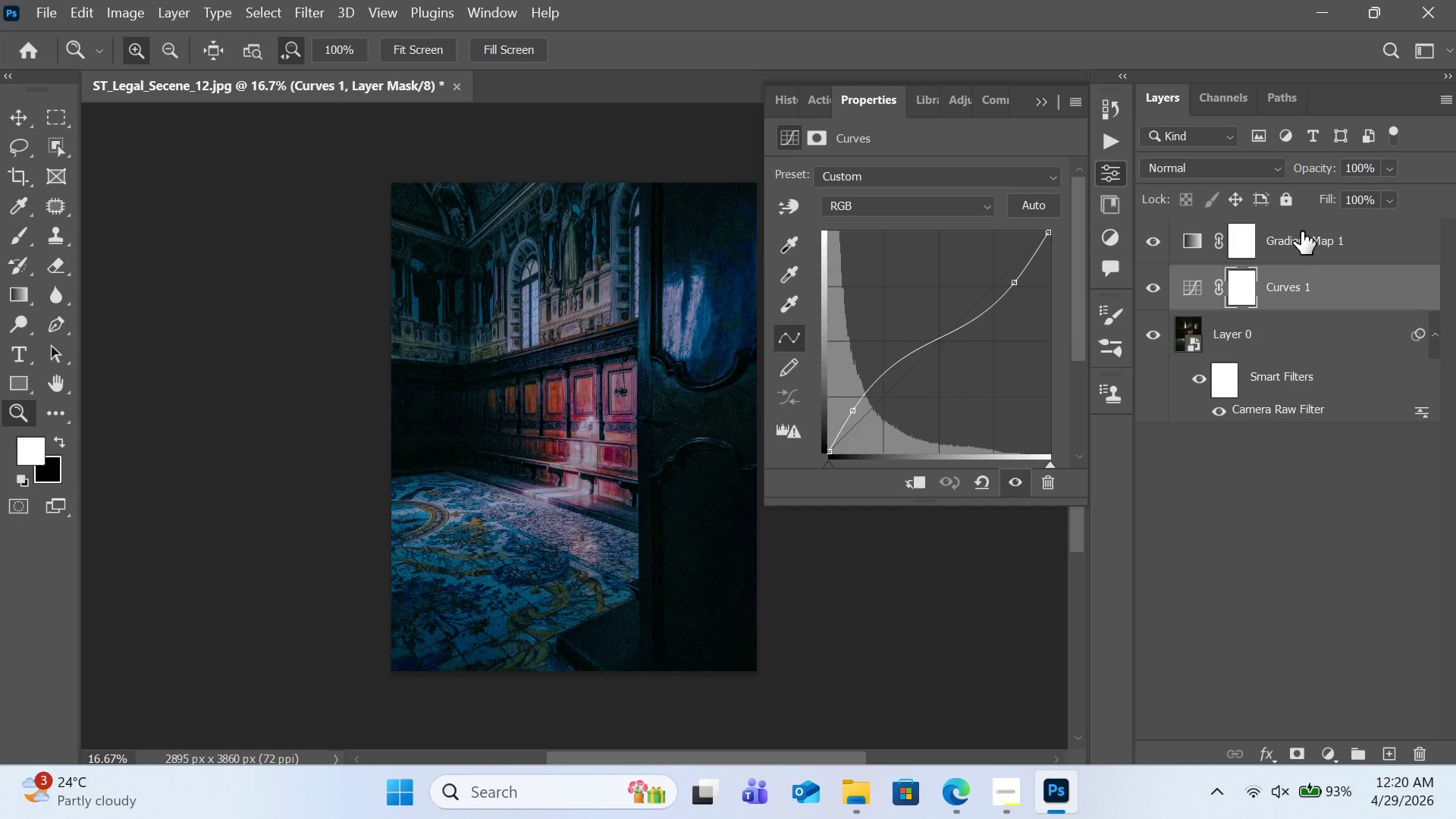 
left_click([1301, 231])
 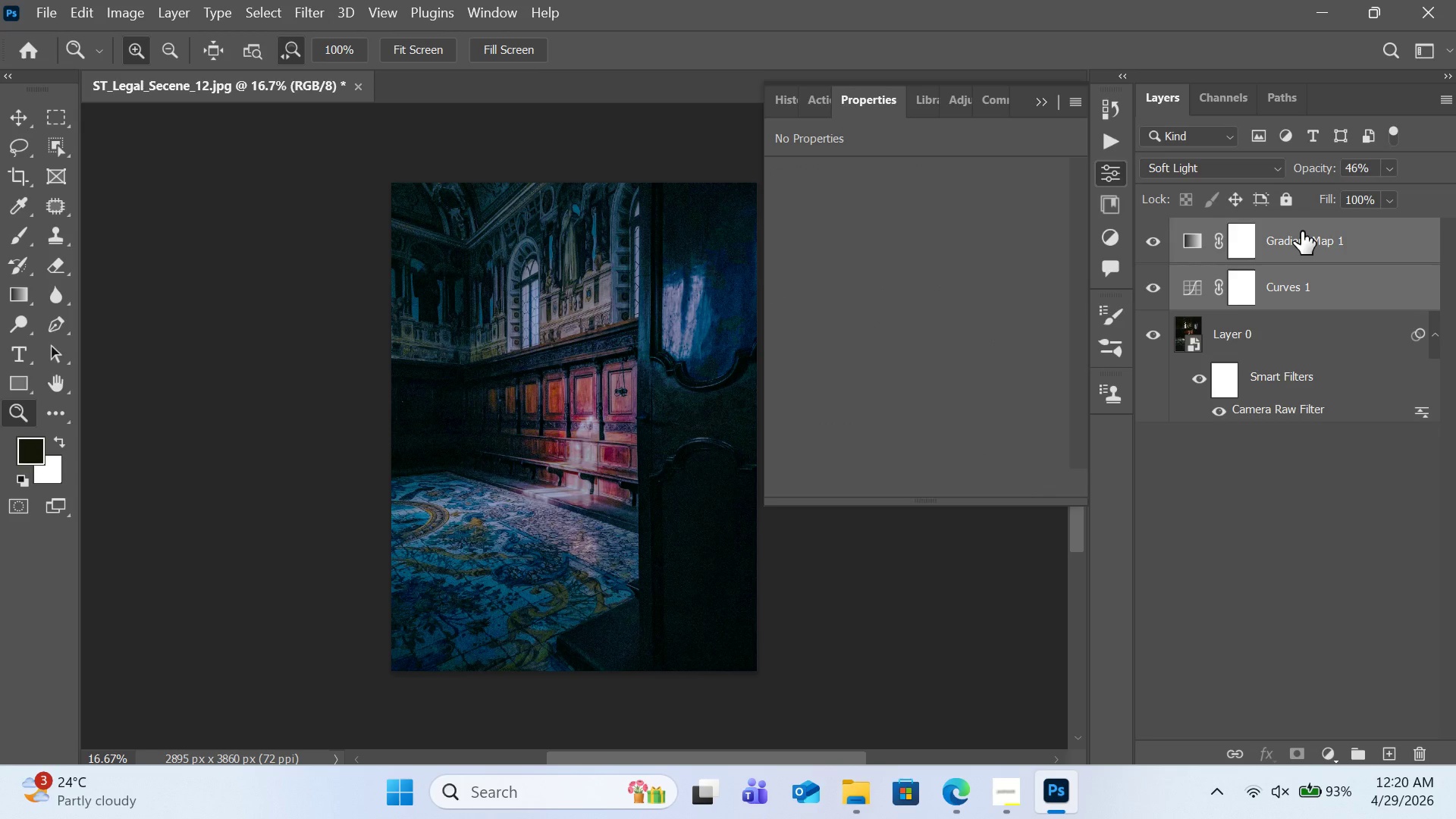 
key(Control+C)
 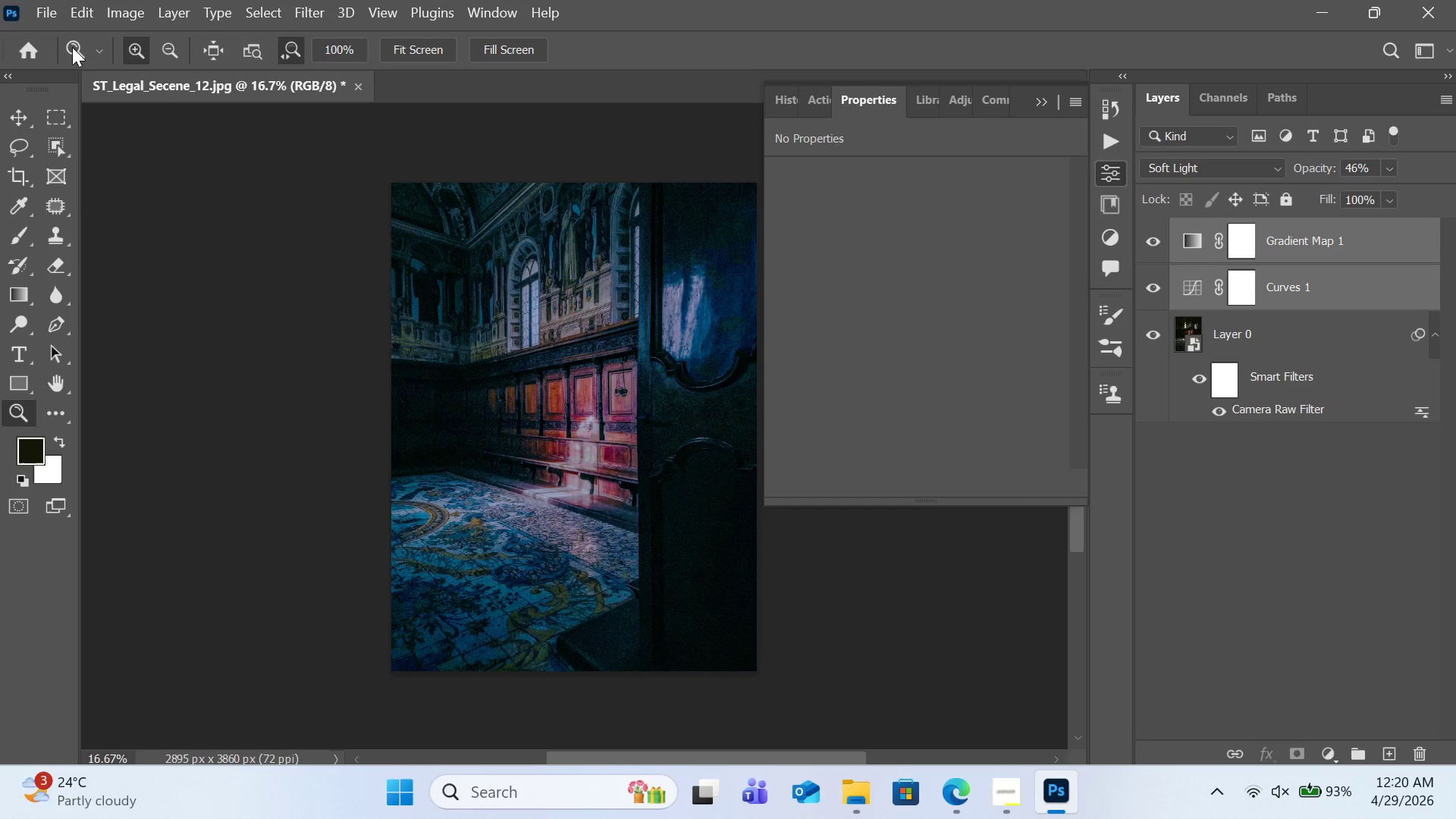 
left_click([57, 19])
 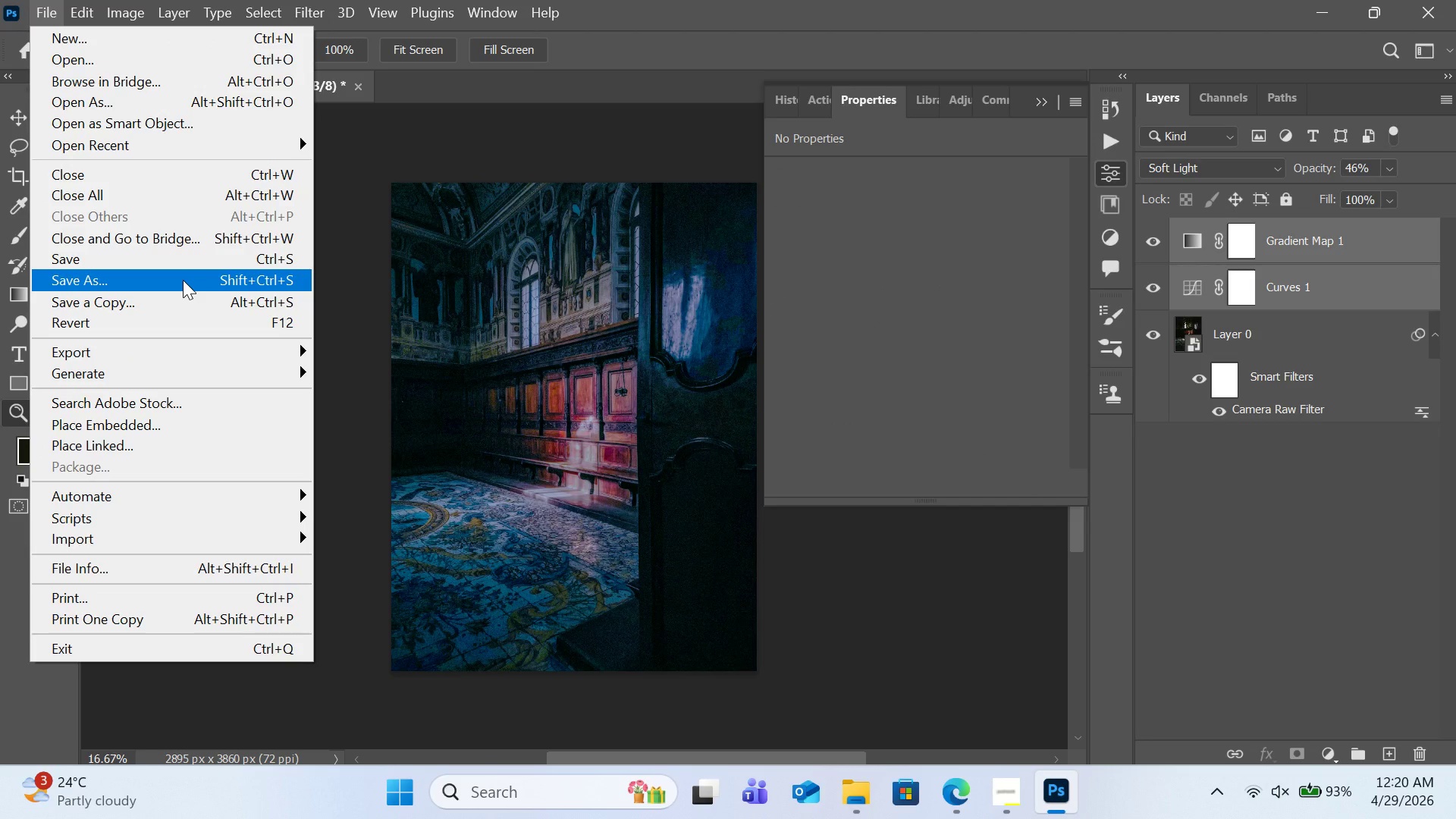 
left_click([183, 280])
 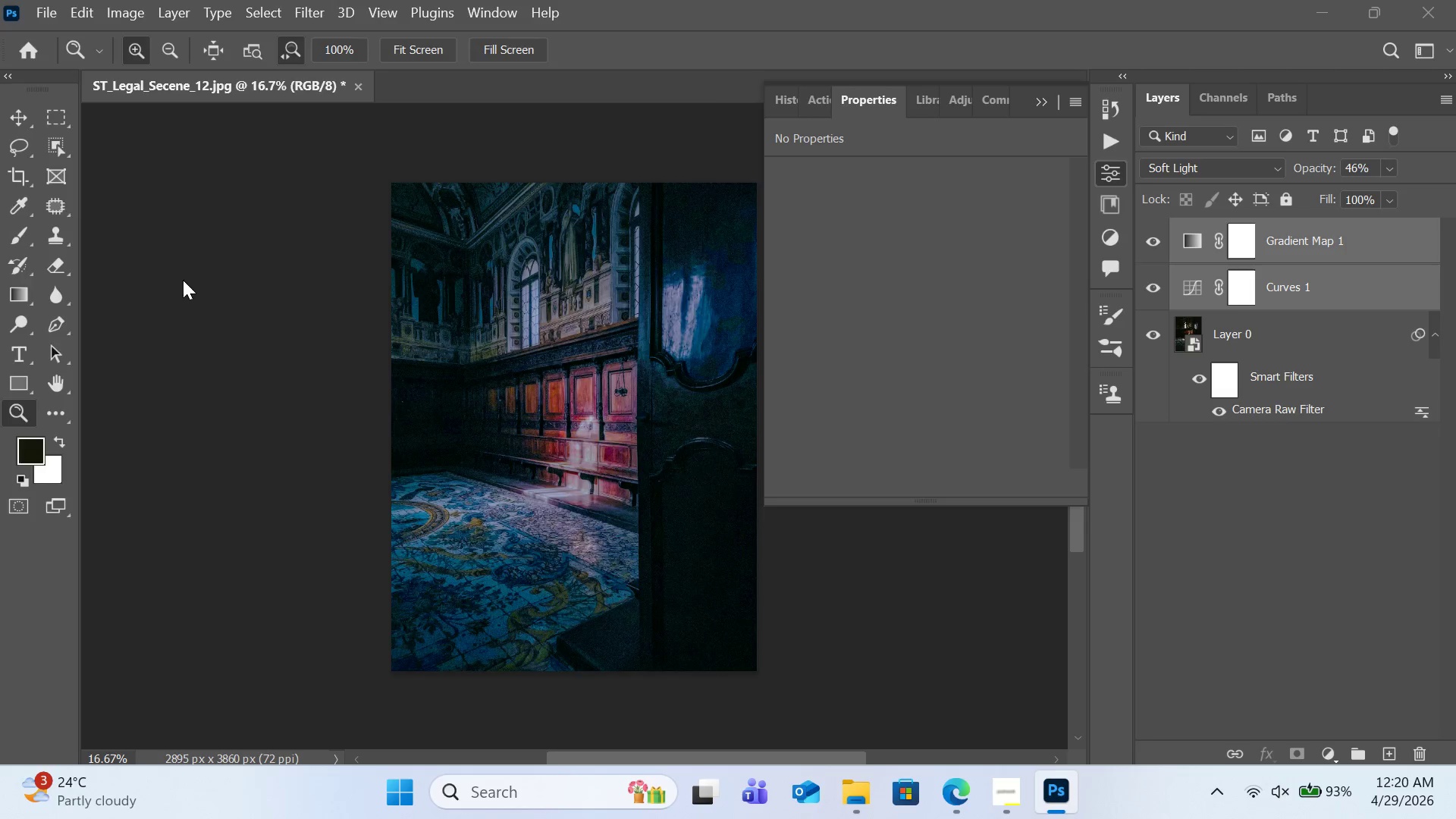 
wait(5.45)
 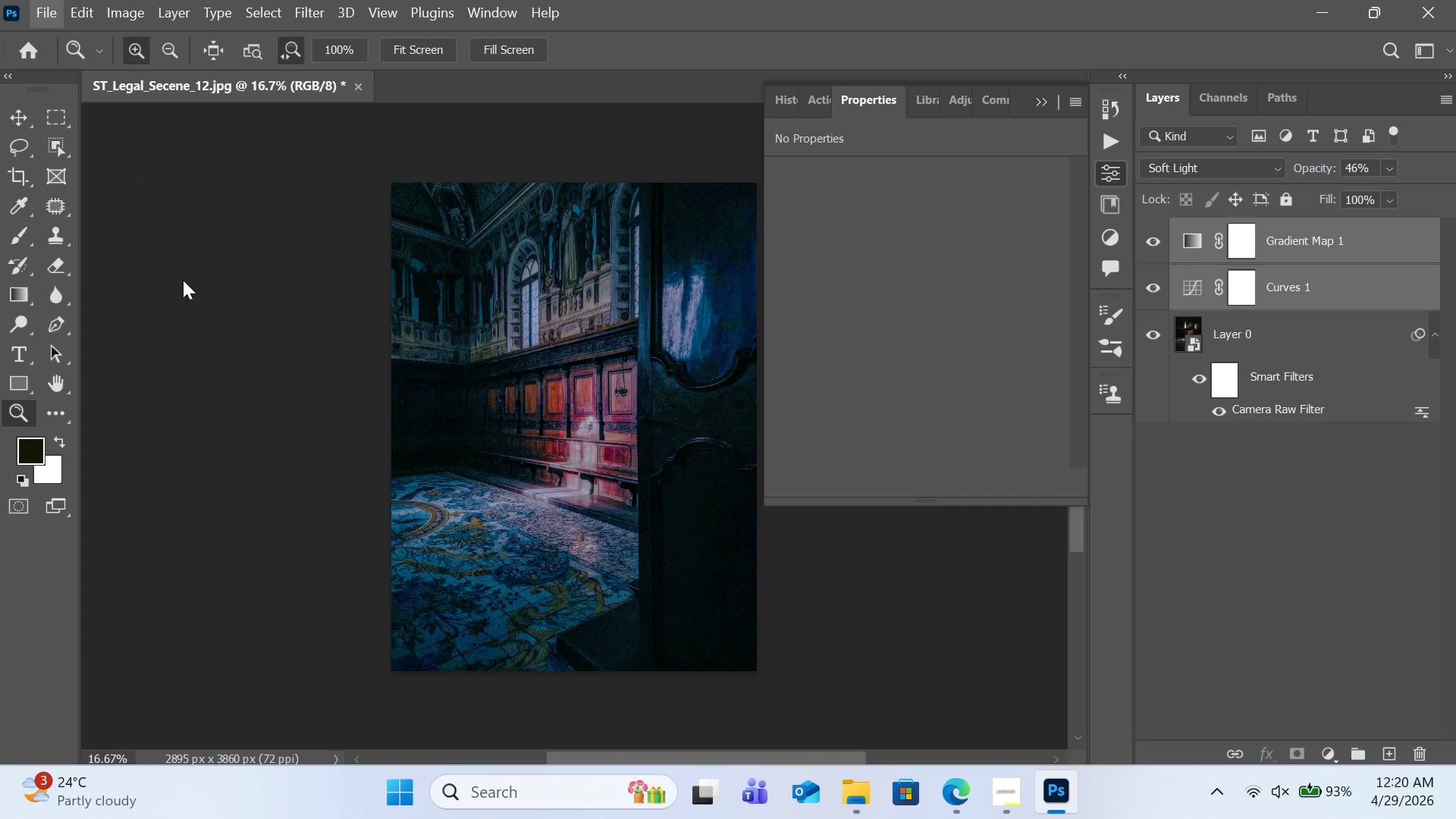 
left_click([623, 679])
 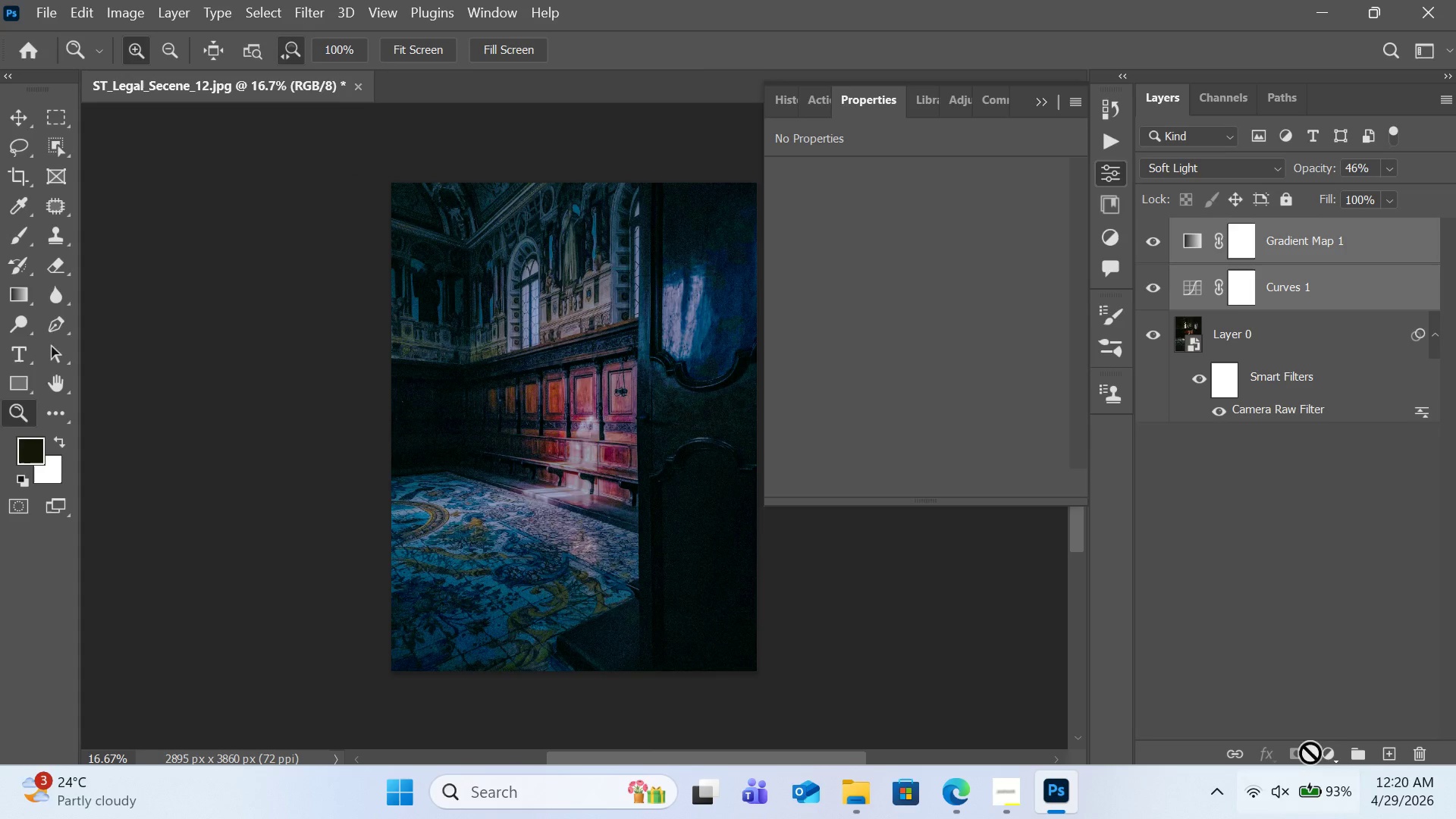 
double_click([1318, 749])
 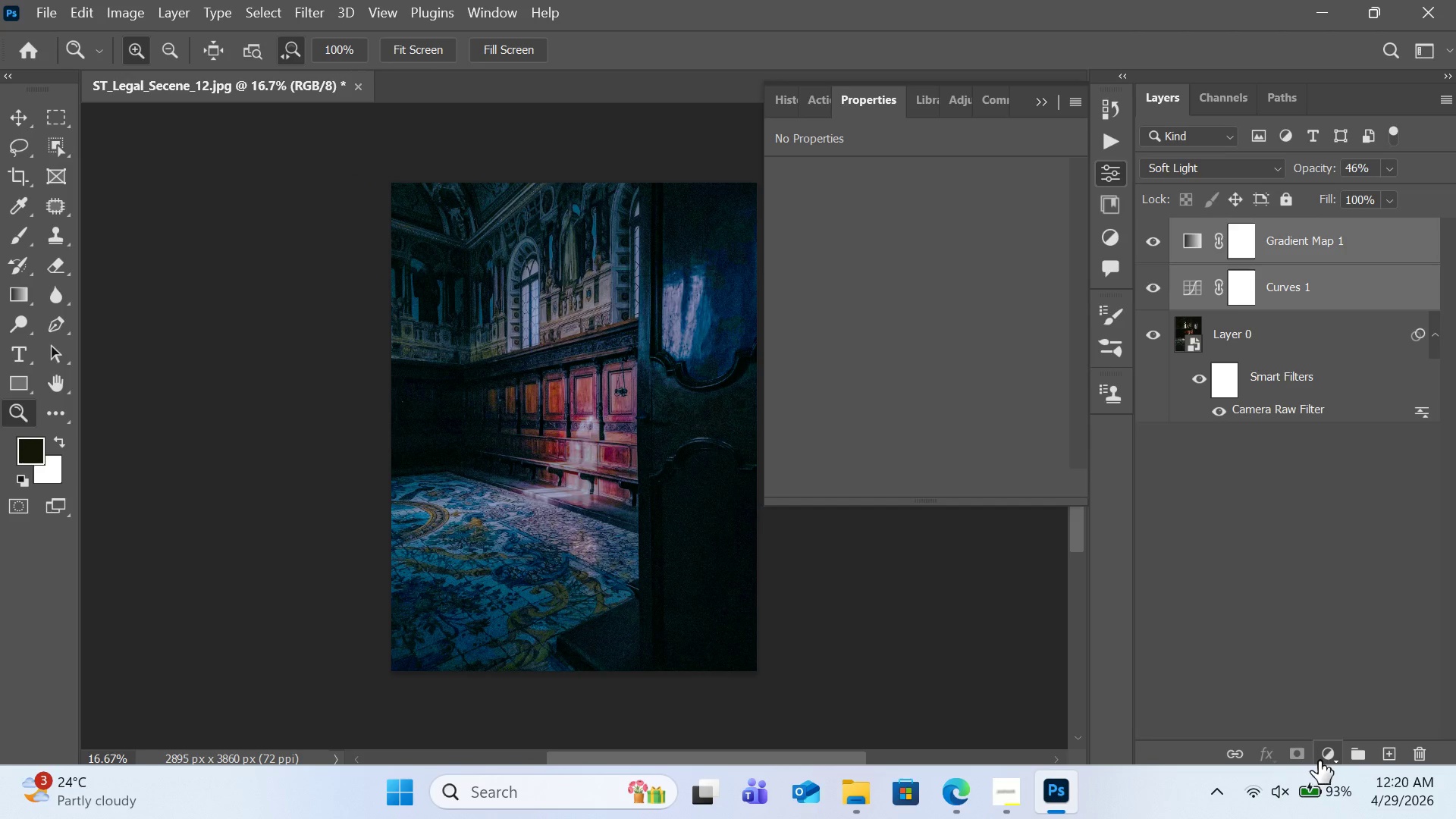 
left_click([1329, 747])
 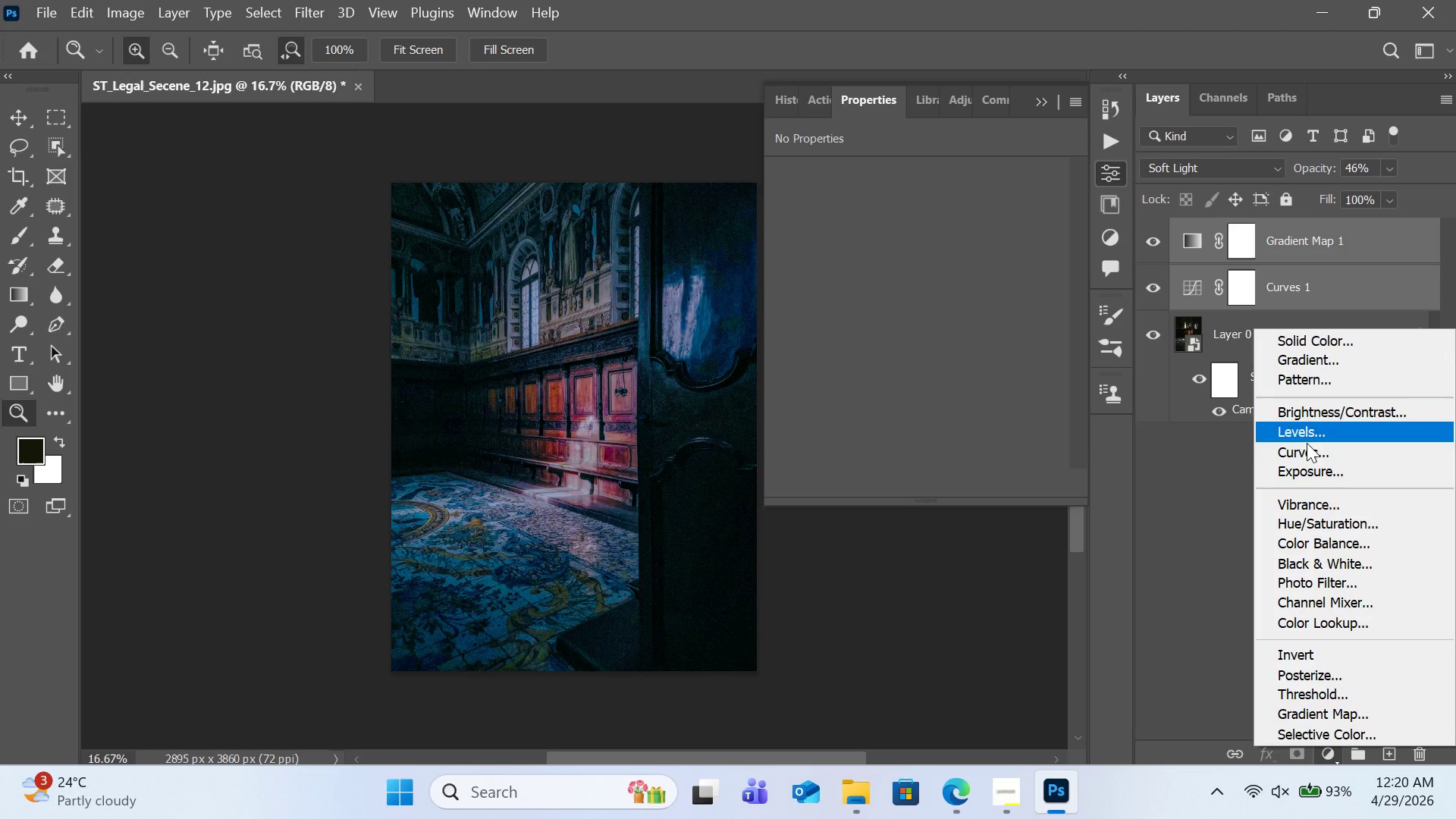 
left_click([1306, 445])
 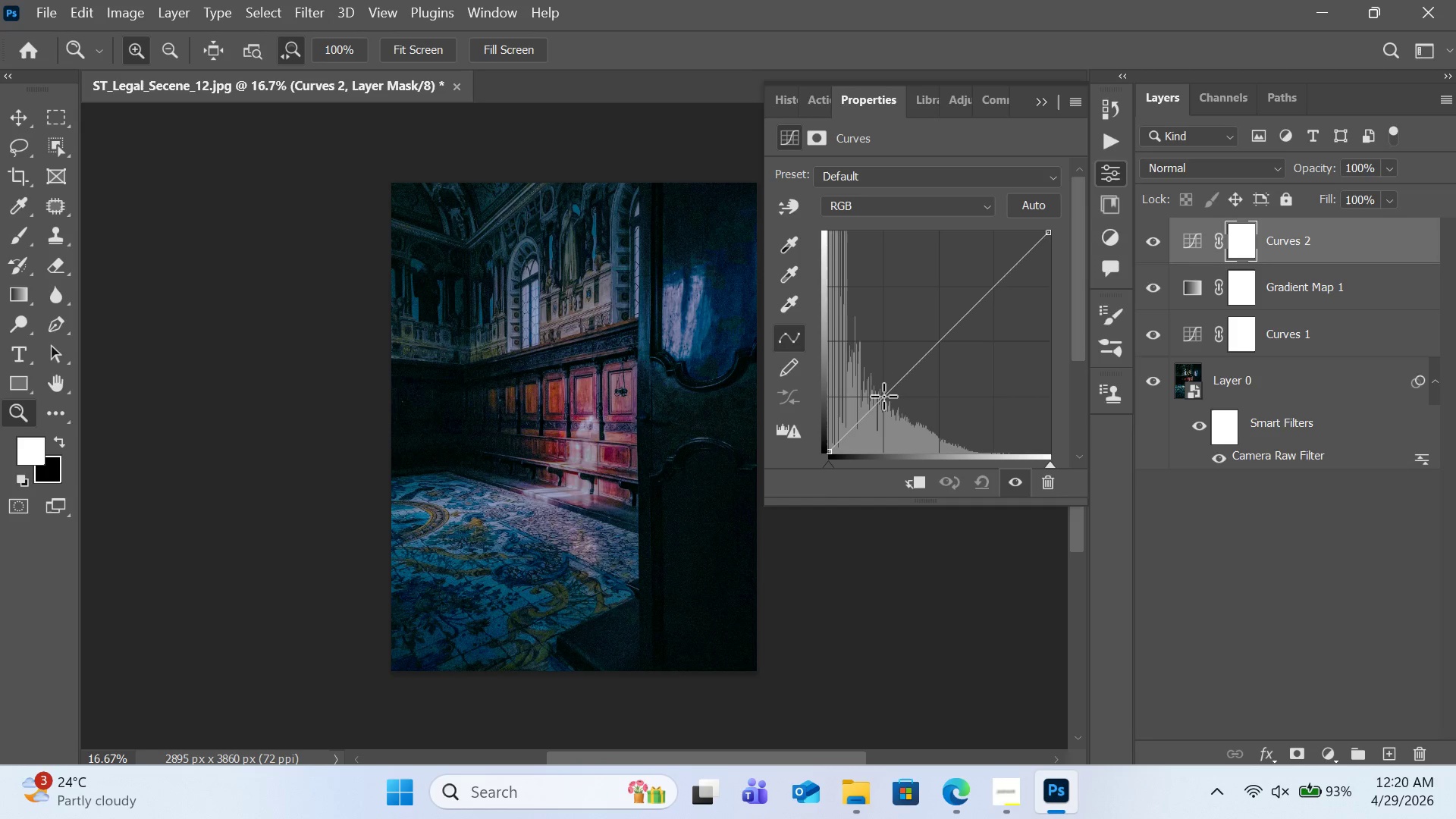 
left_click_drag(start_coordinate=[883, 396], to_coordinate=[934, 409])
 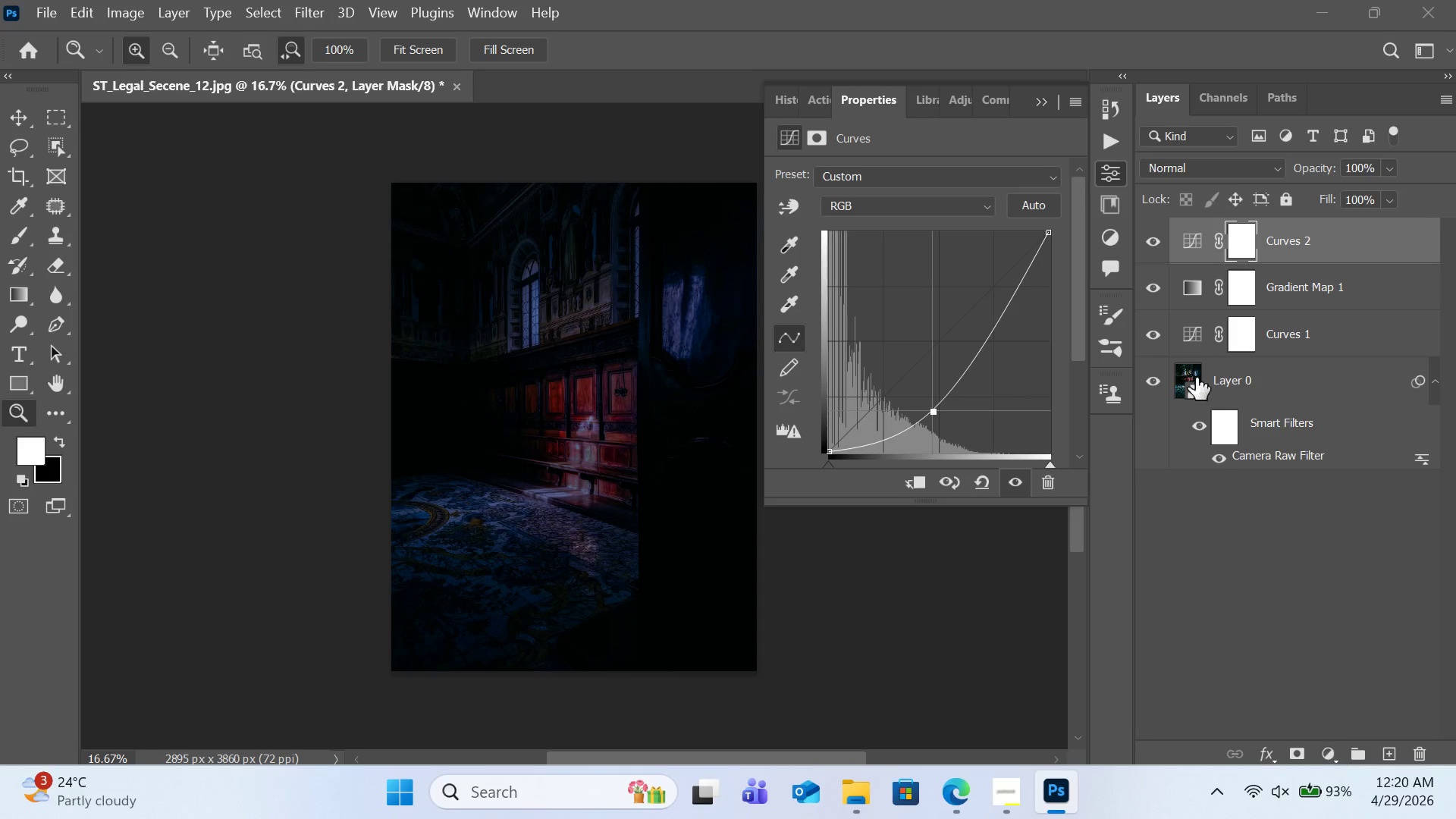 
wait(5.64)
 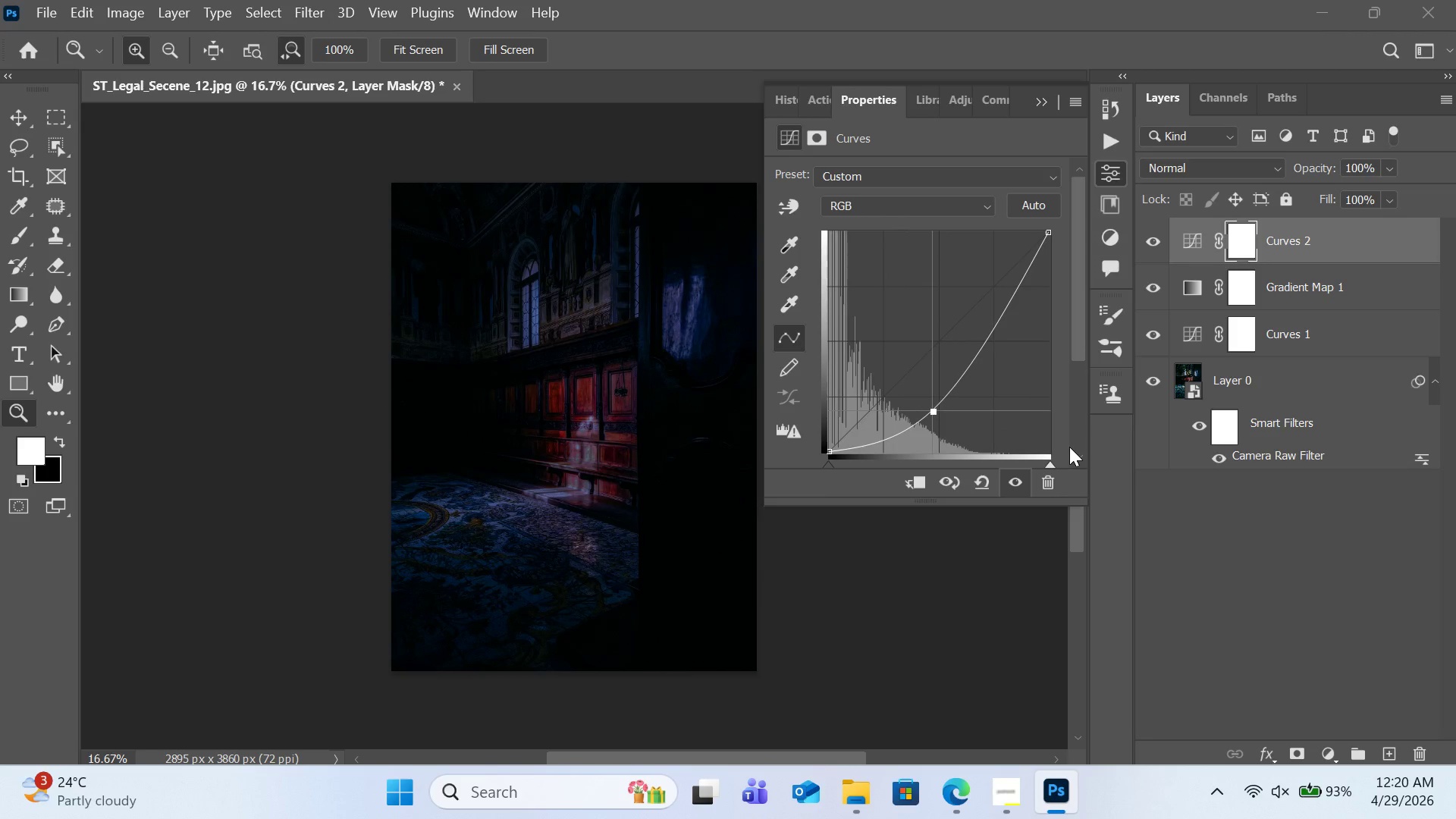 
key(Control+I)
 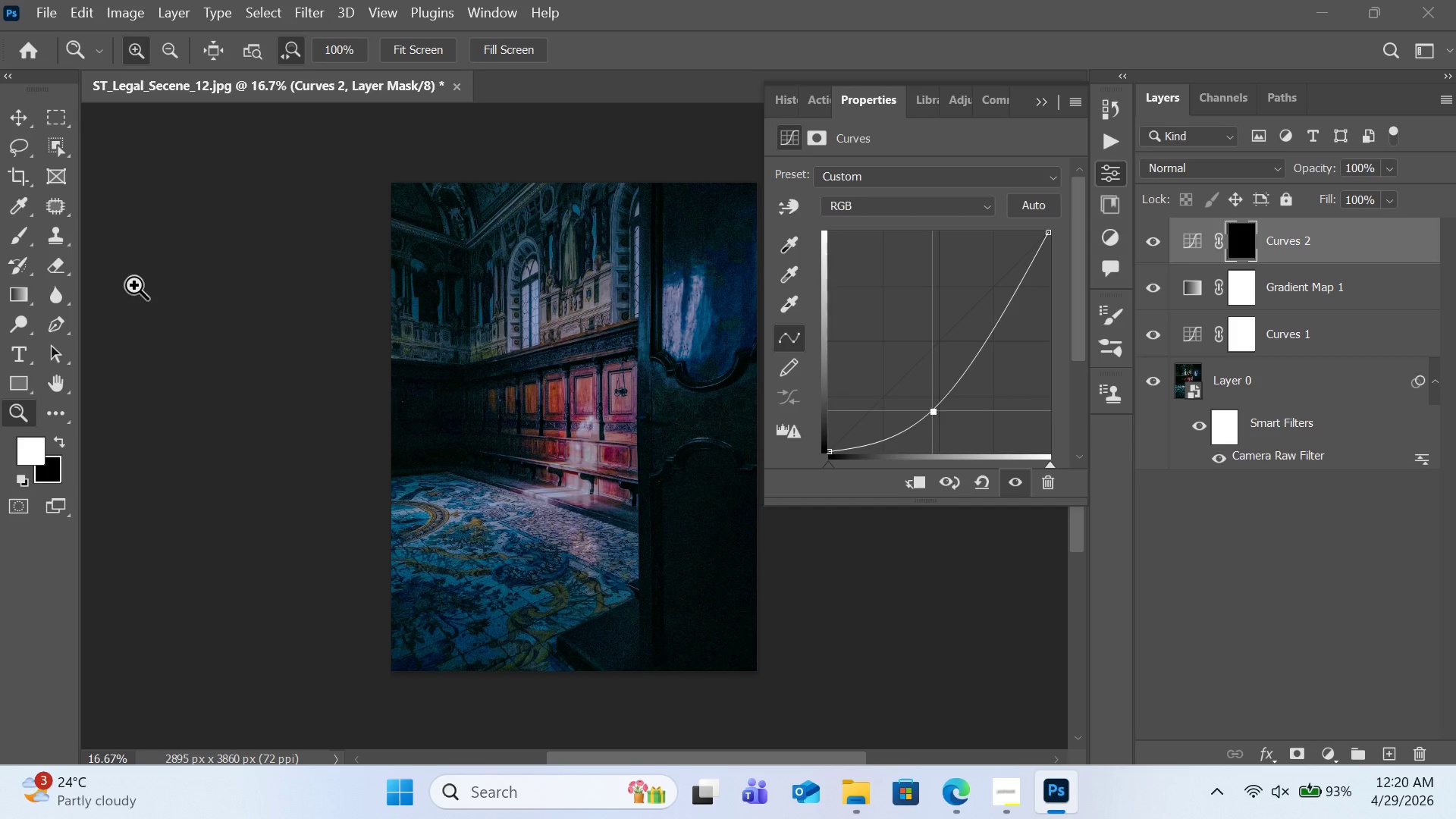 
left_click([18, 243])
 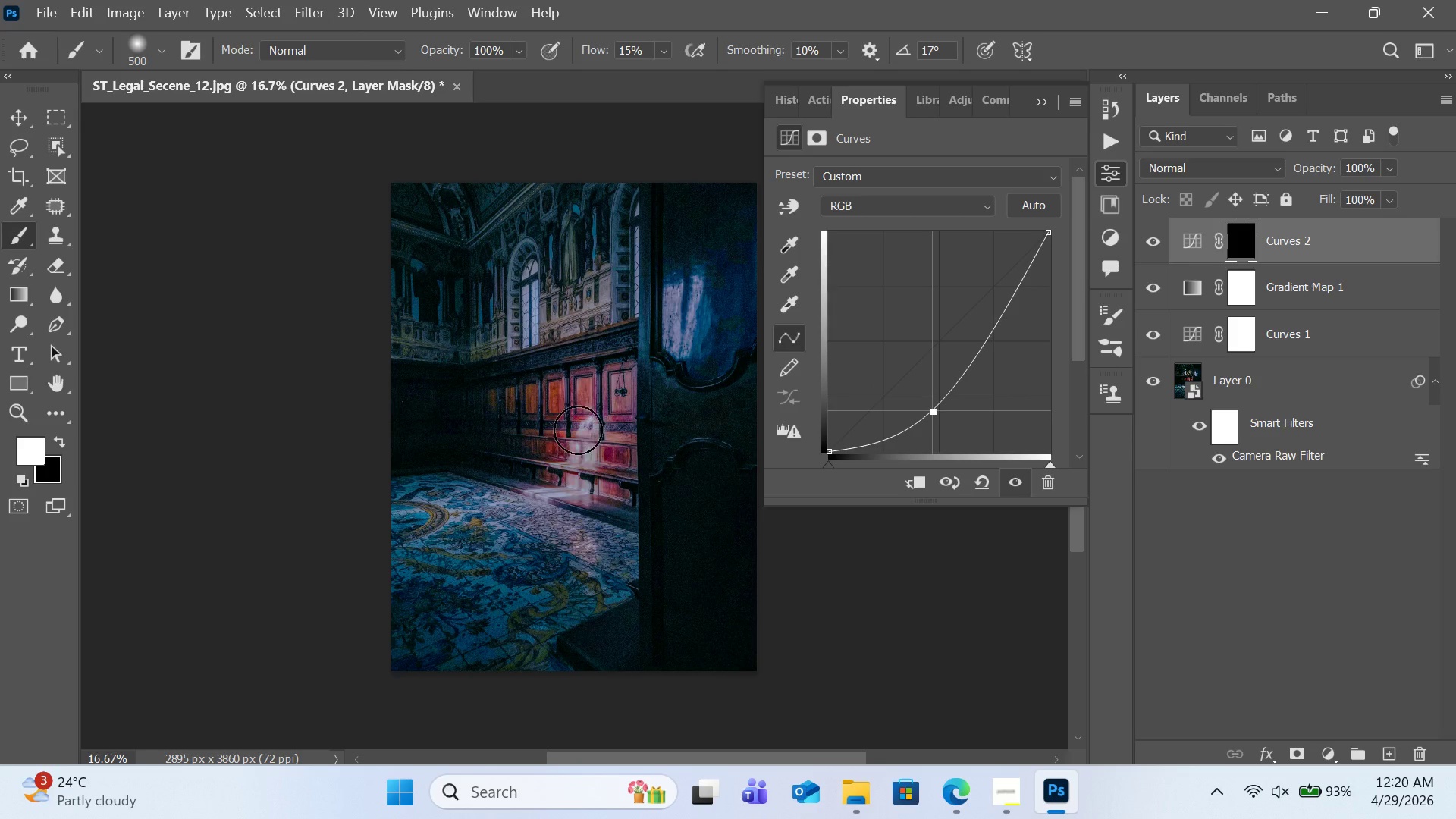 
left_click_drag(start_coordinate=[578, 430], to_coordinate=[575, 482])
 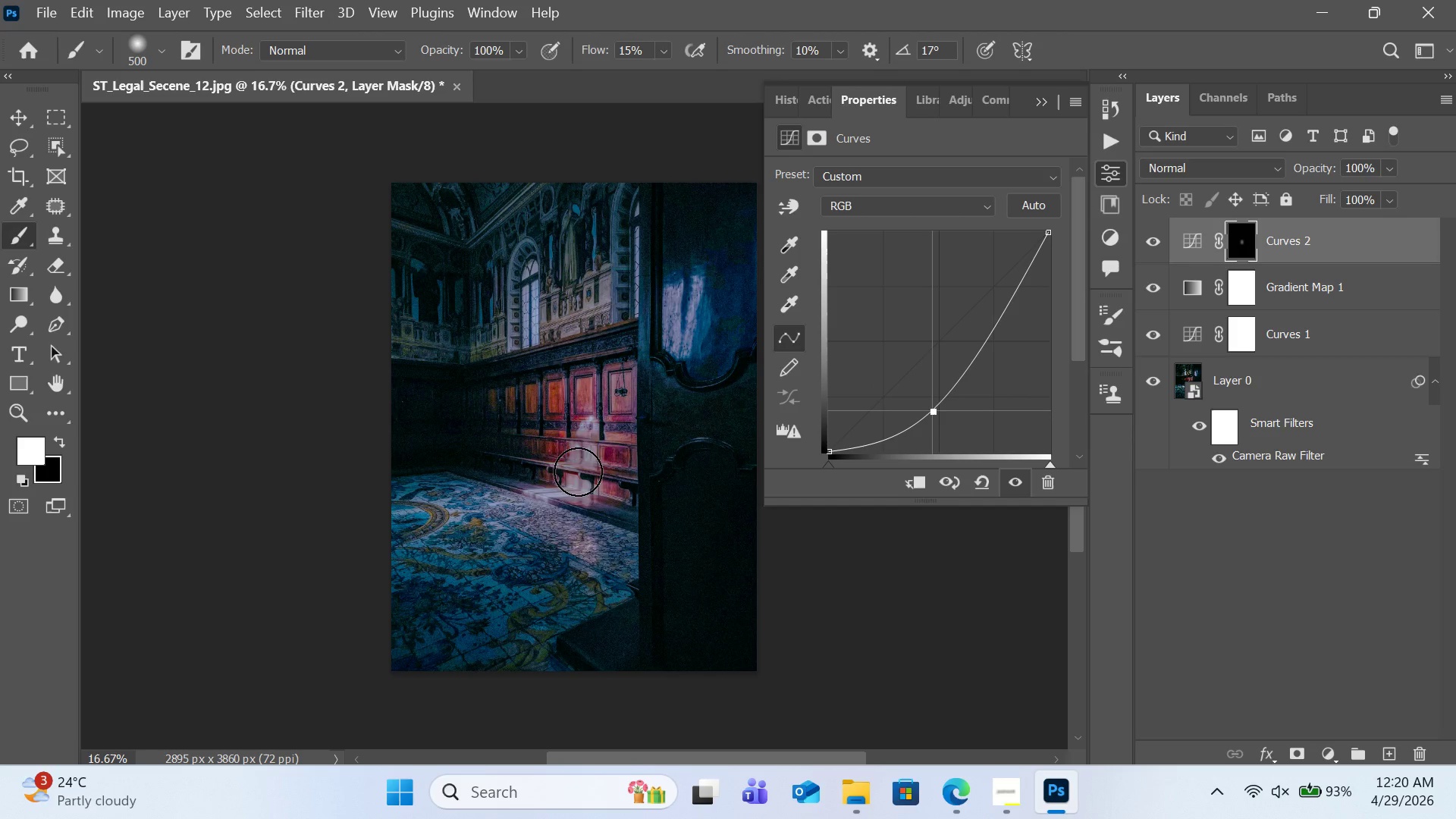 
left_click_drag(start_coordinate=[579, 435], to_coordinate=[566, 497])
 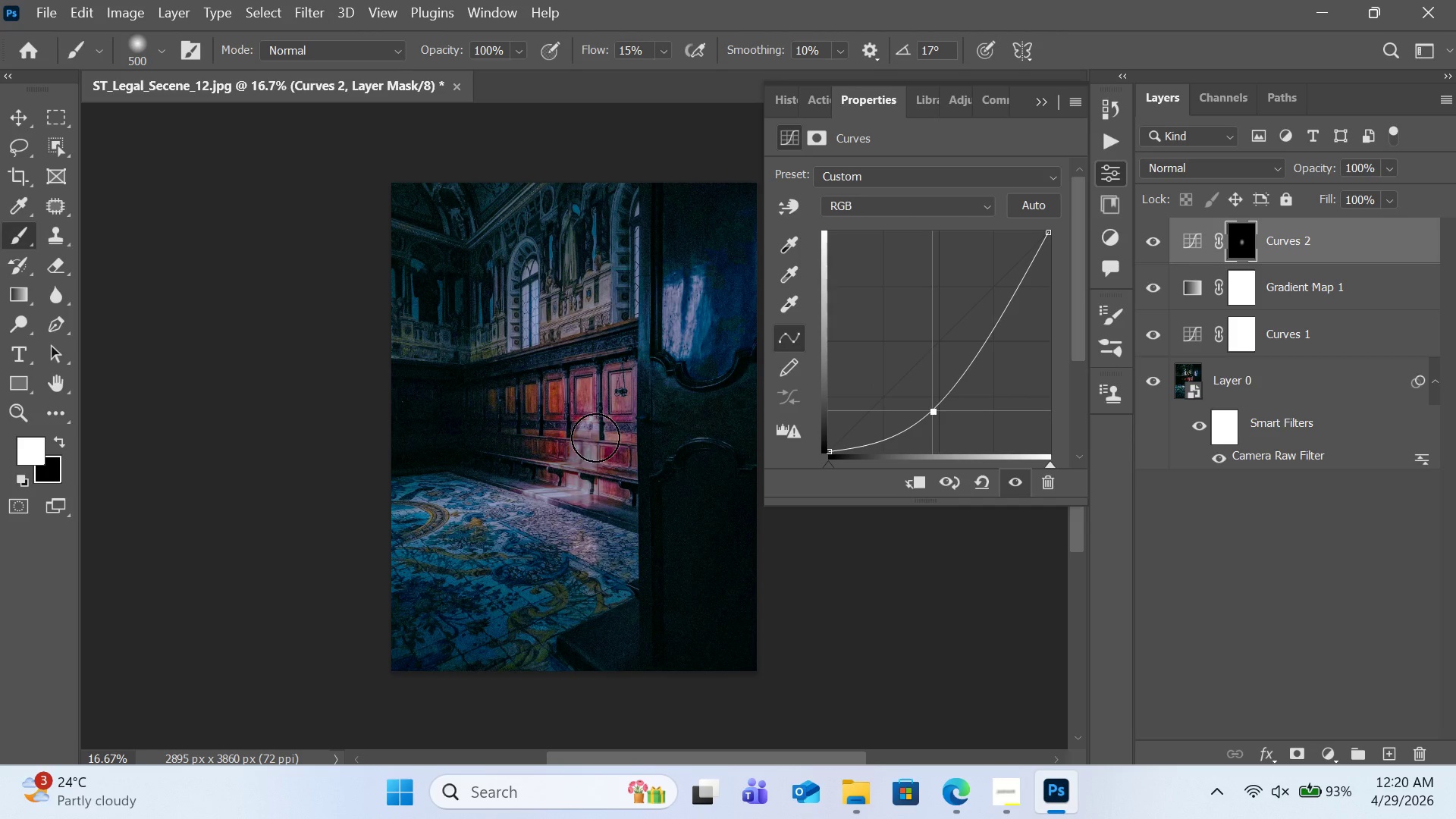 
left_click_drag(start_coordinate=[595, 434], to_coordinate=[533, 517])
 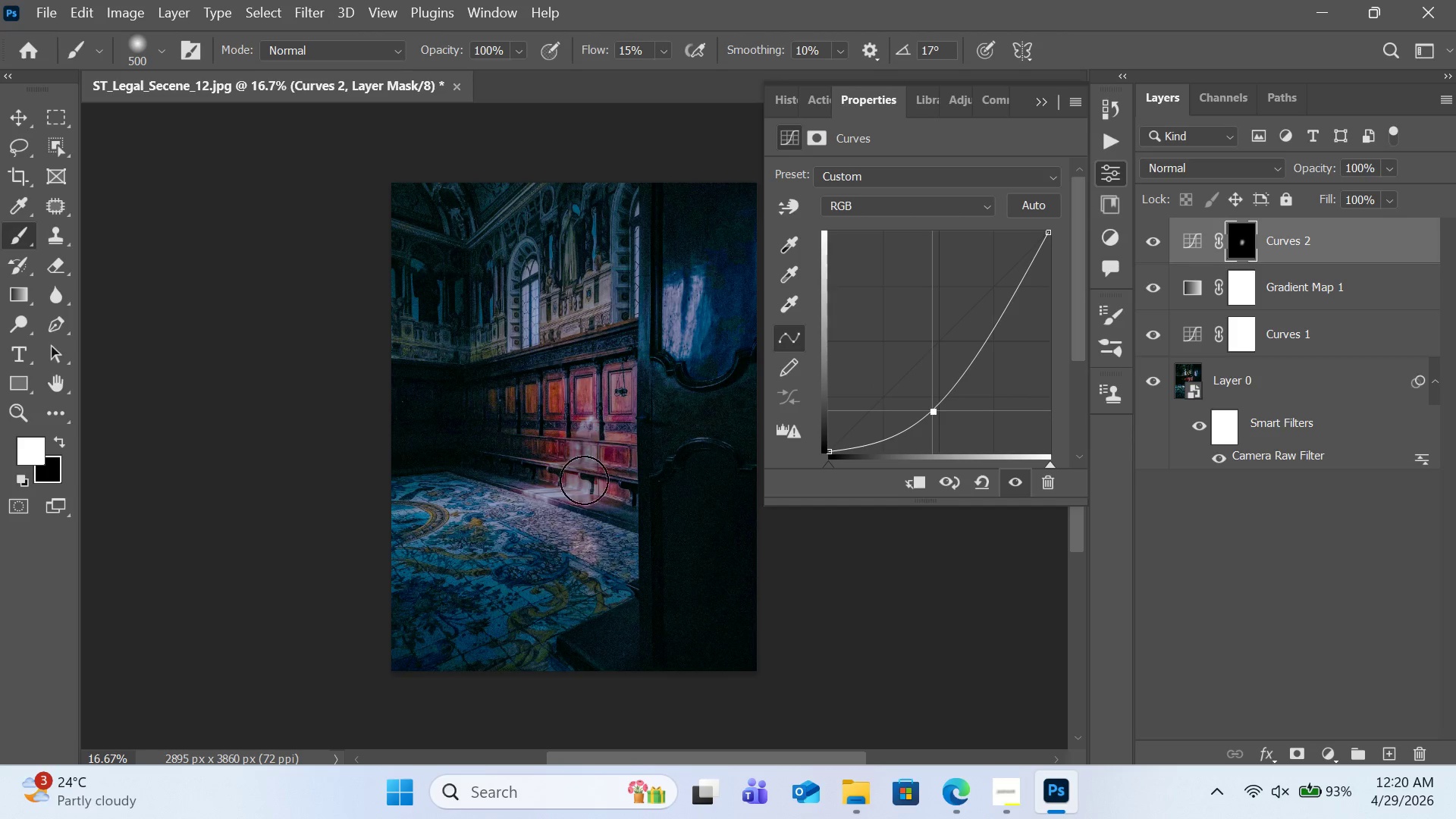 
left_click_drag(start_coordinate=[589, 460], to_coordinate=[557, 521])
 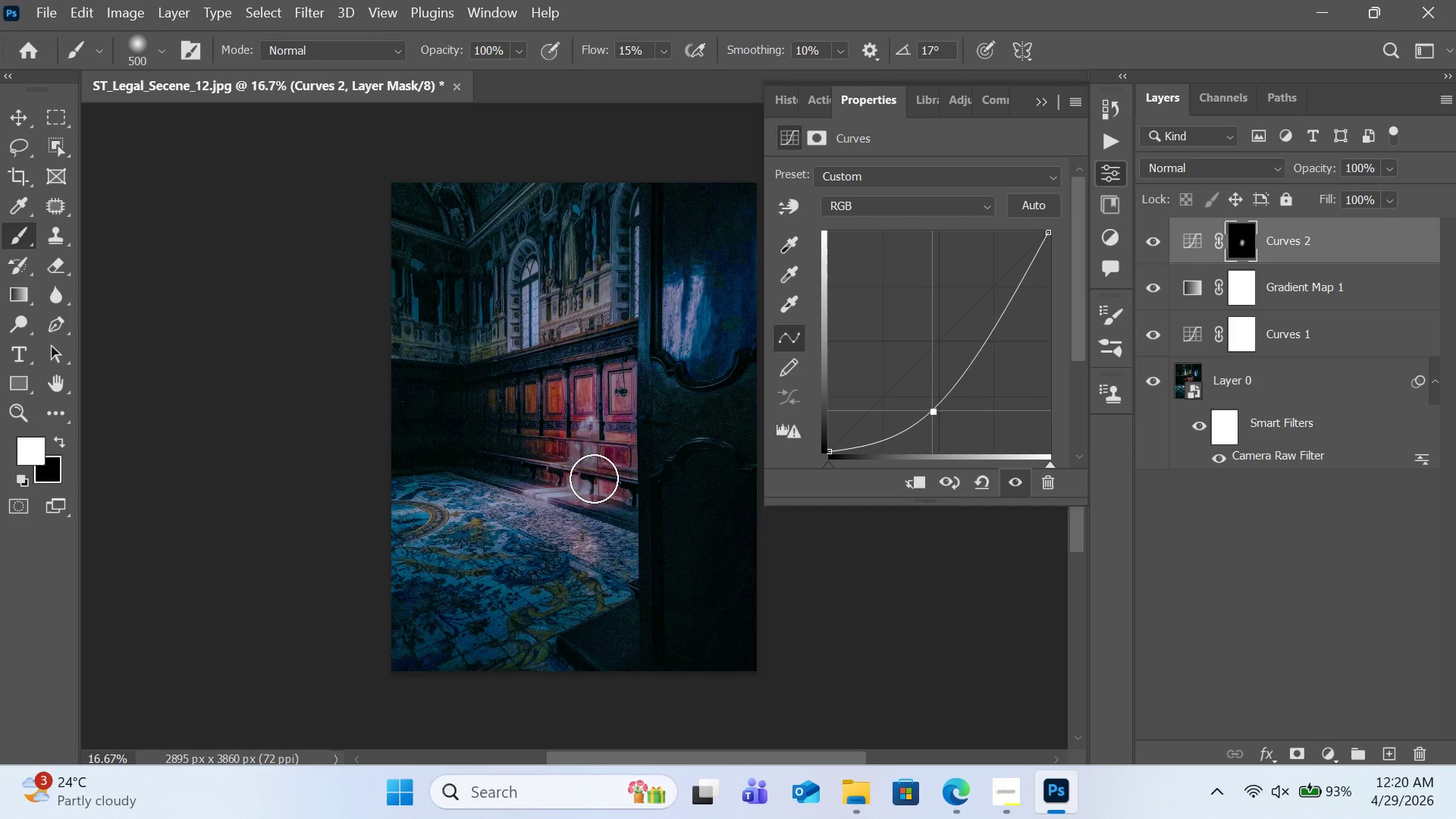 
left_click_drag(start_coordinate=[583, 489], to_coordinate=[507, 535])
 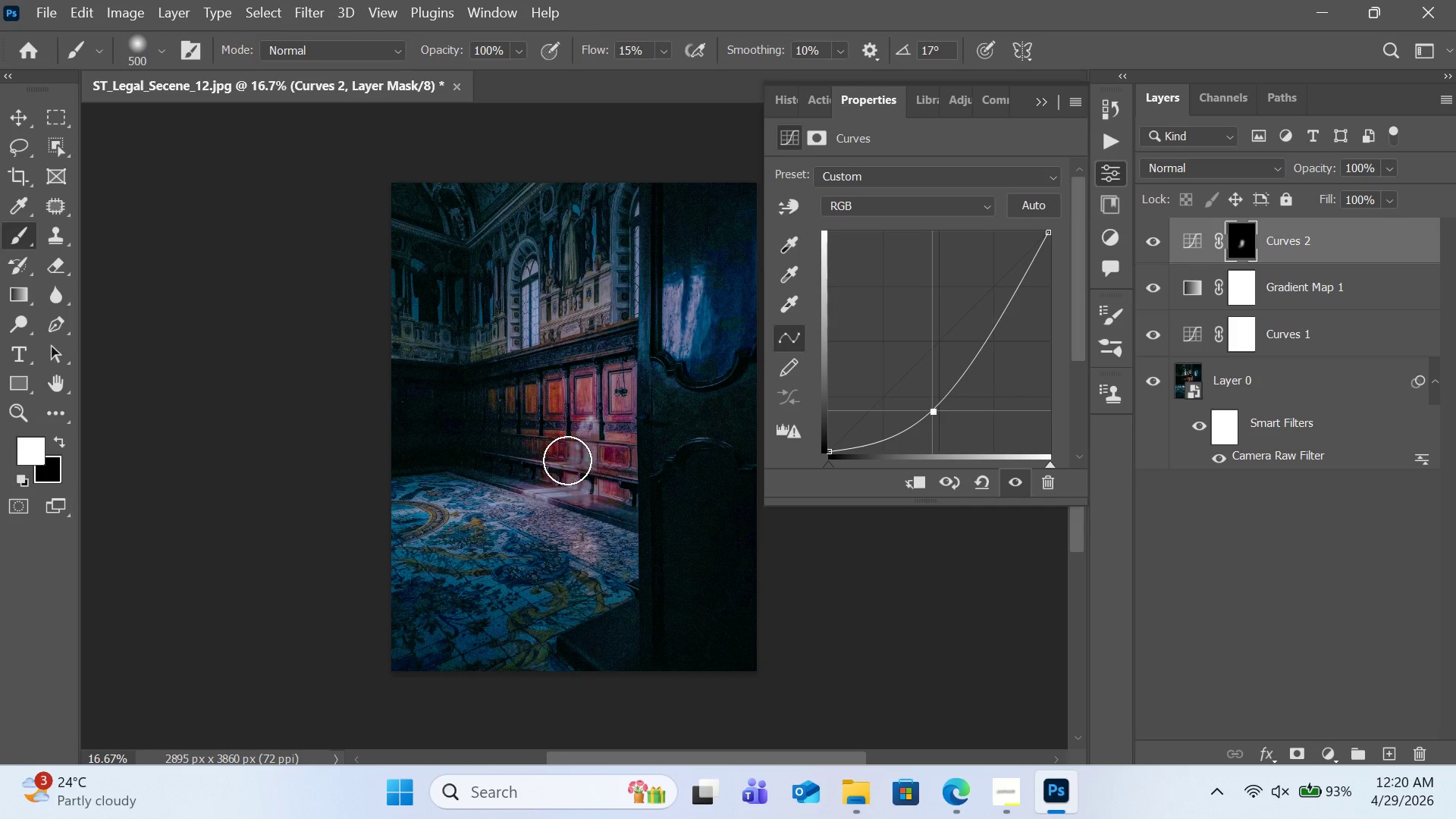 
left_click_drag(start_coordinate=[571, 453], to_coordinate=[536, 507])
 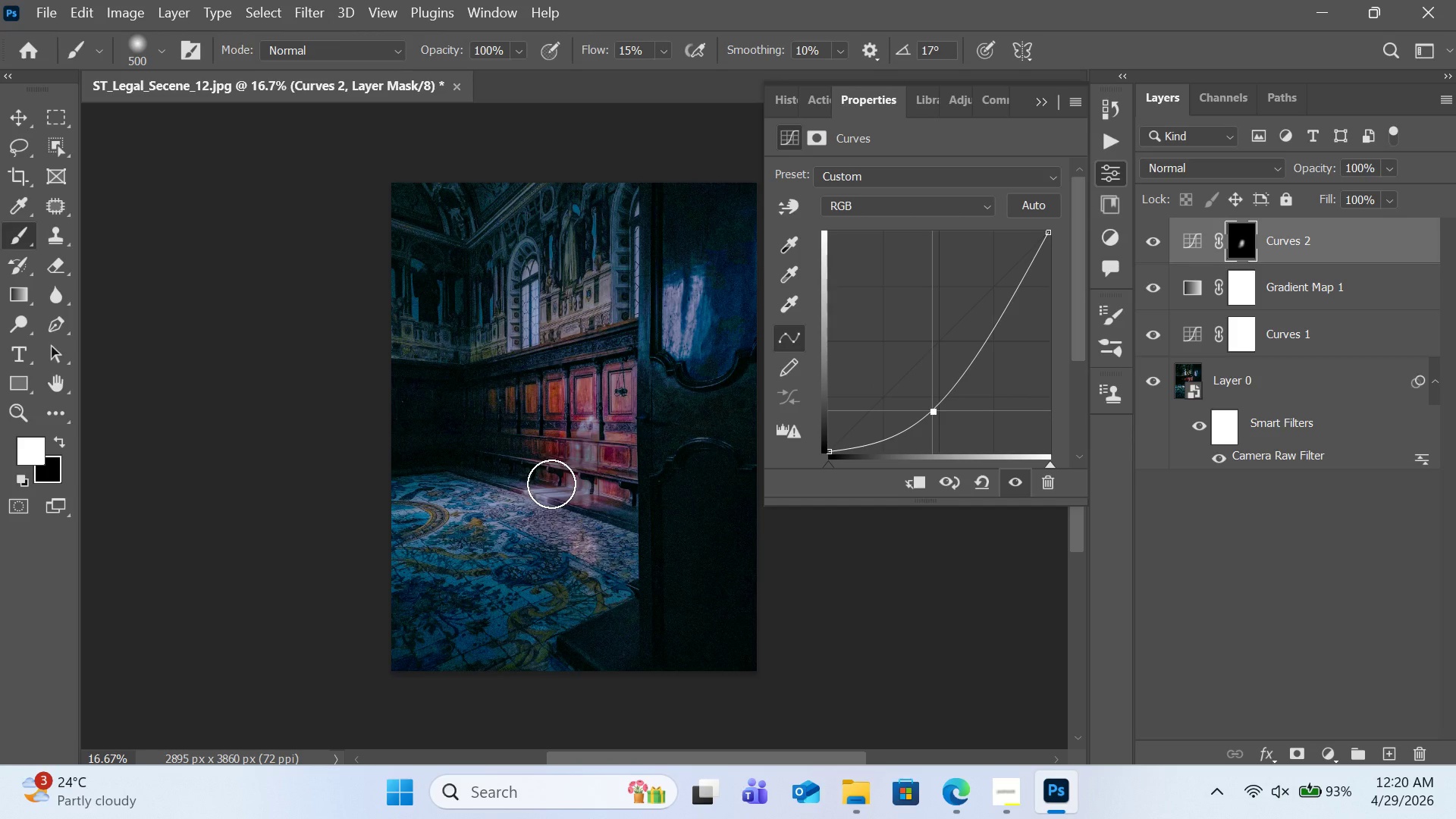 
left_click_drag(start_coordinate=[551, 478], to_coordinate=[544, 512])
 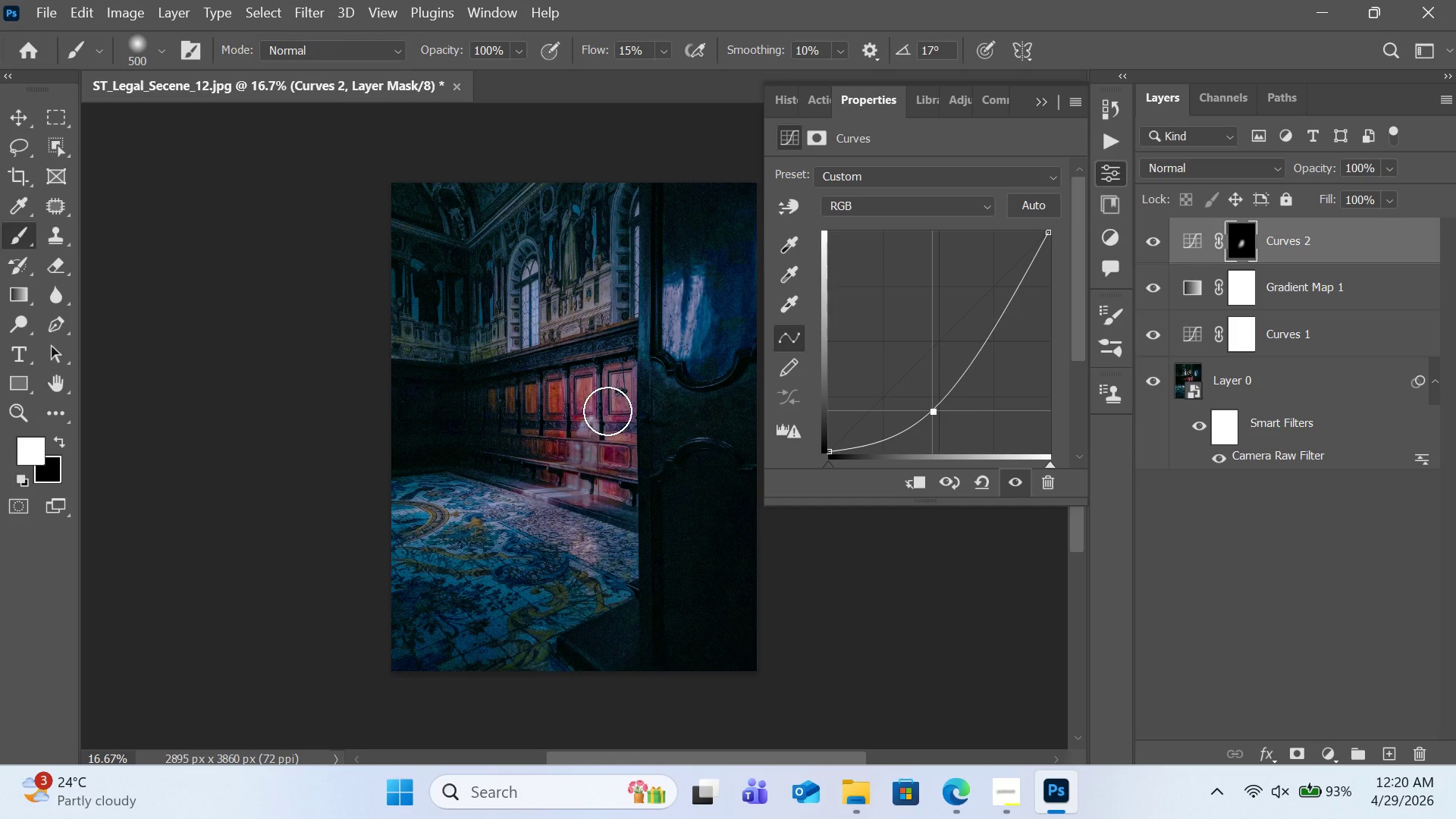 
left_click_drag(start_coordinate=[609, 407], to_coordinate=[598, 517])
 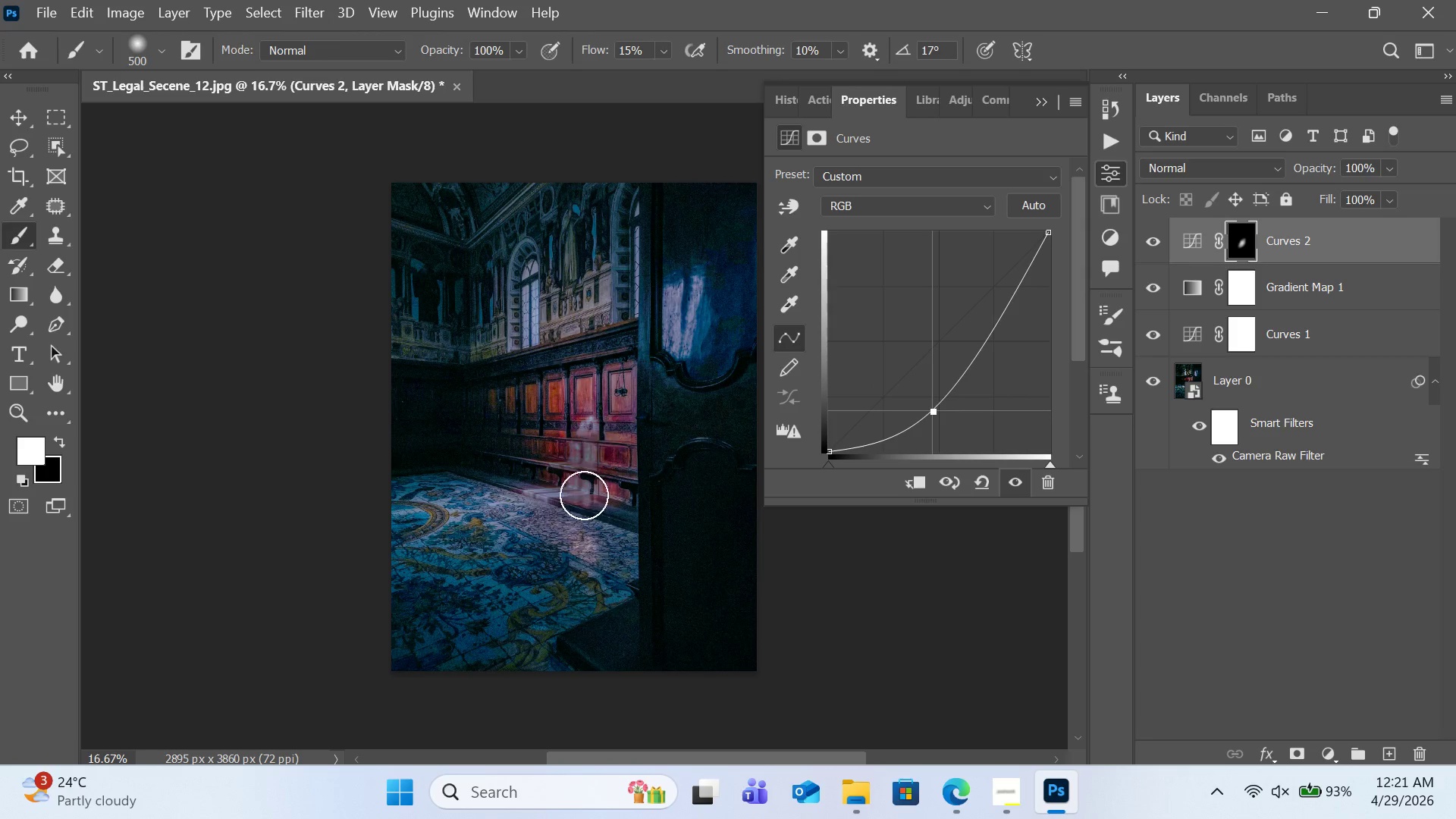 
left_click_drag(start_coordinate=[598, 425], to_coordinate=[574, 544])
 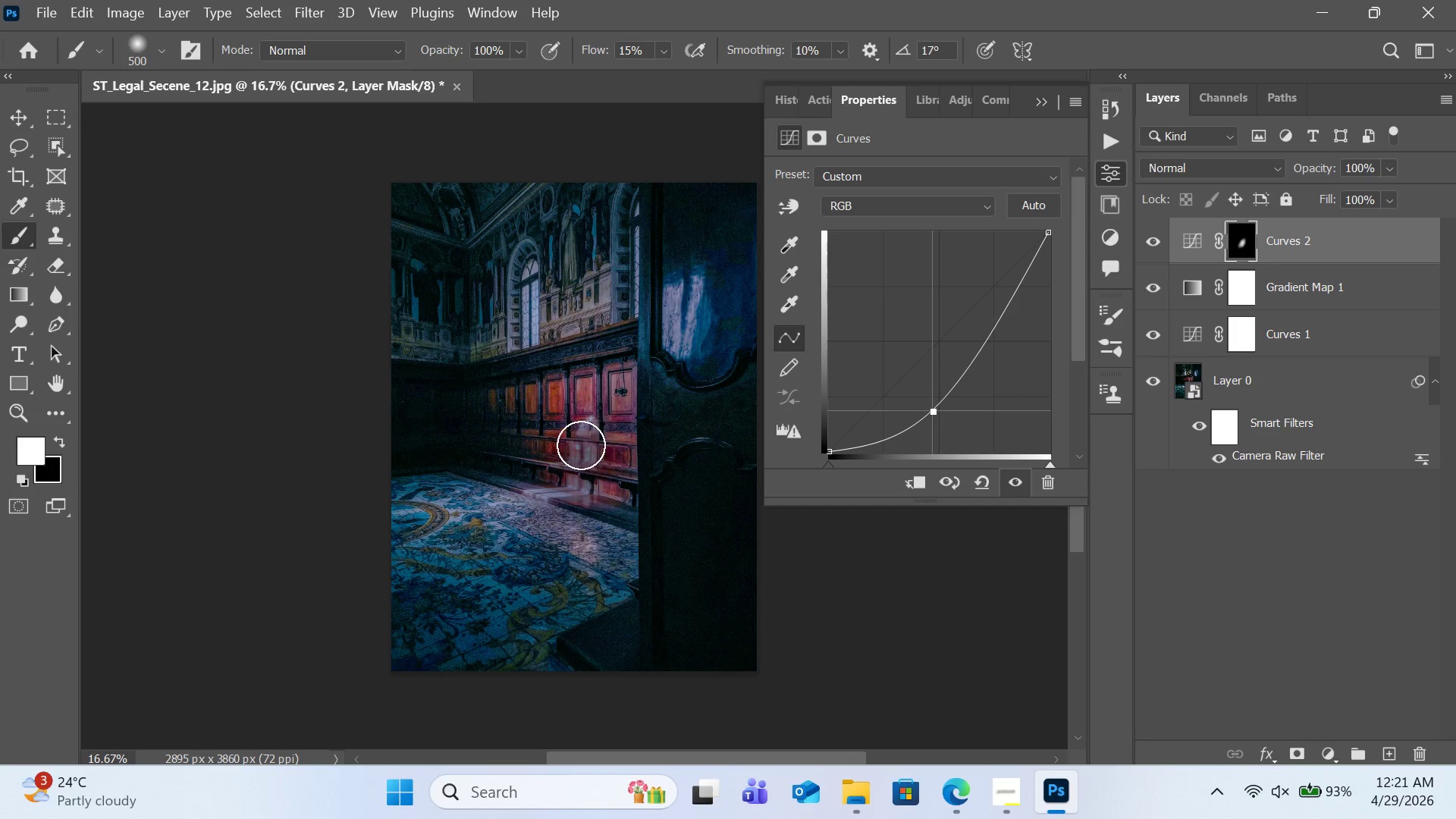 
left_click_drag(start_coordinate=[581, 412], to_coordinate=[581, 472])
 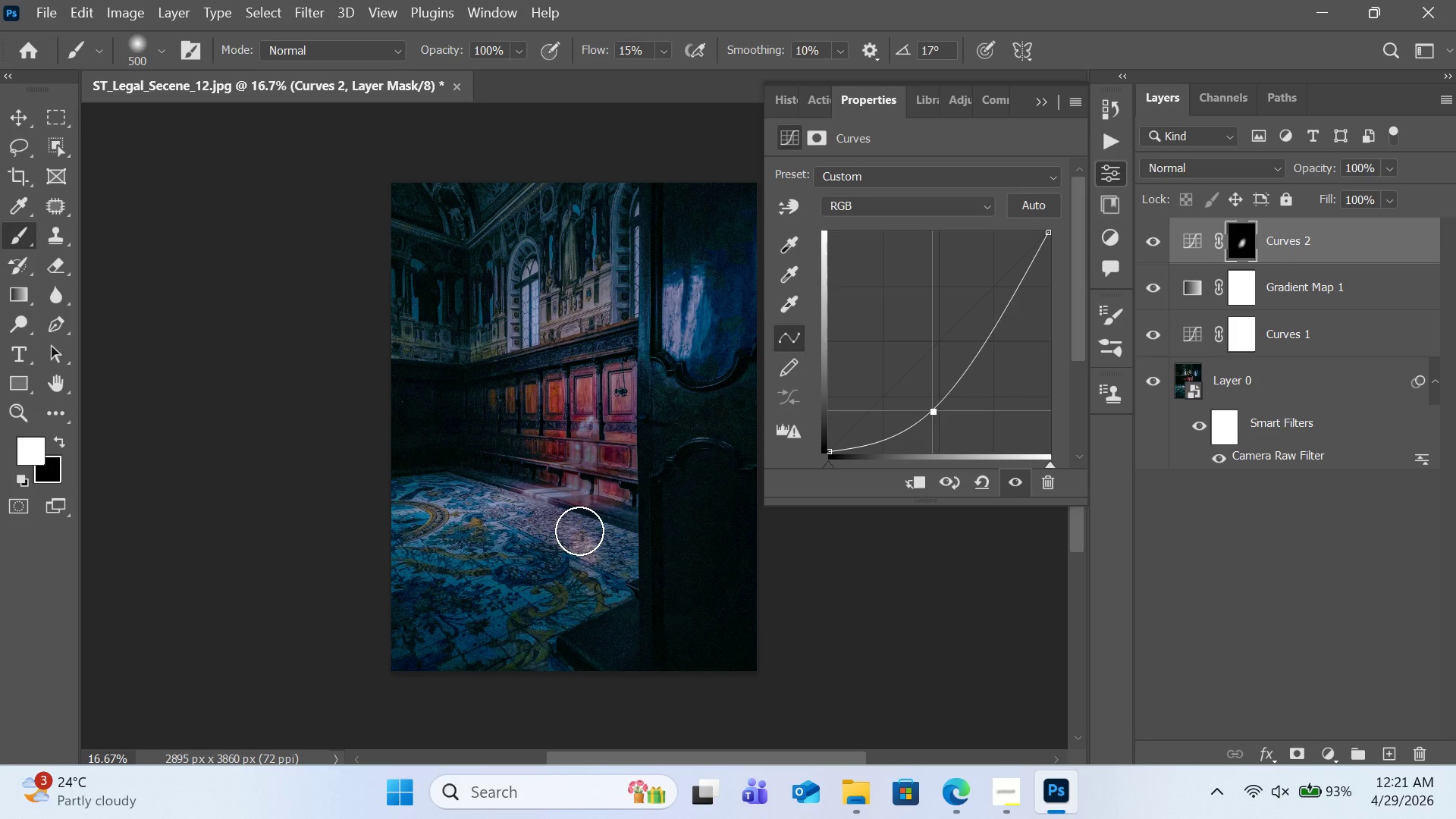 
left_click_drag(start_coordinate=[581, 497], to_coordinate=[579, 529])
 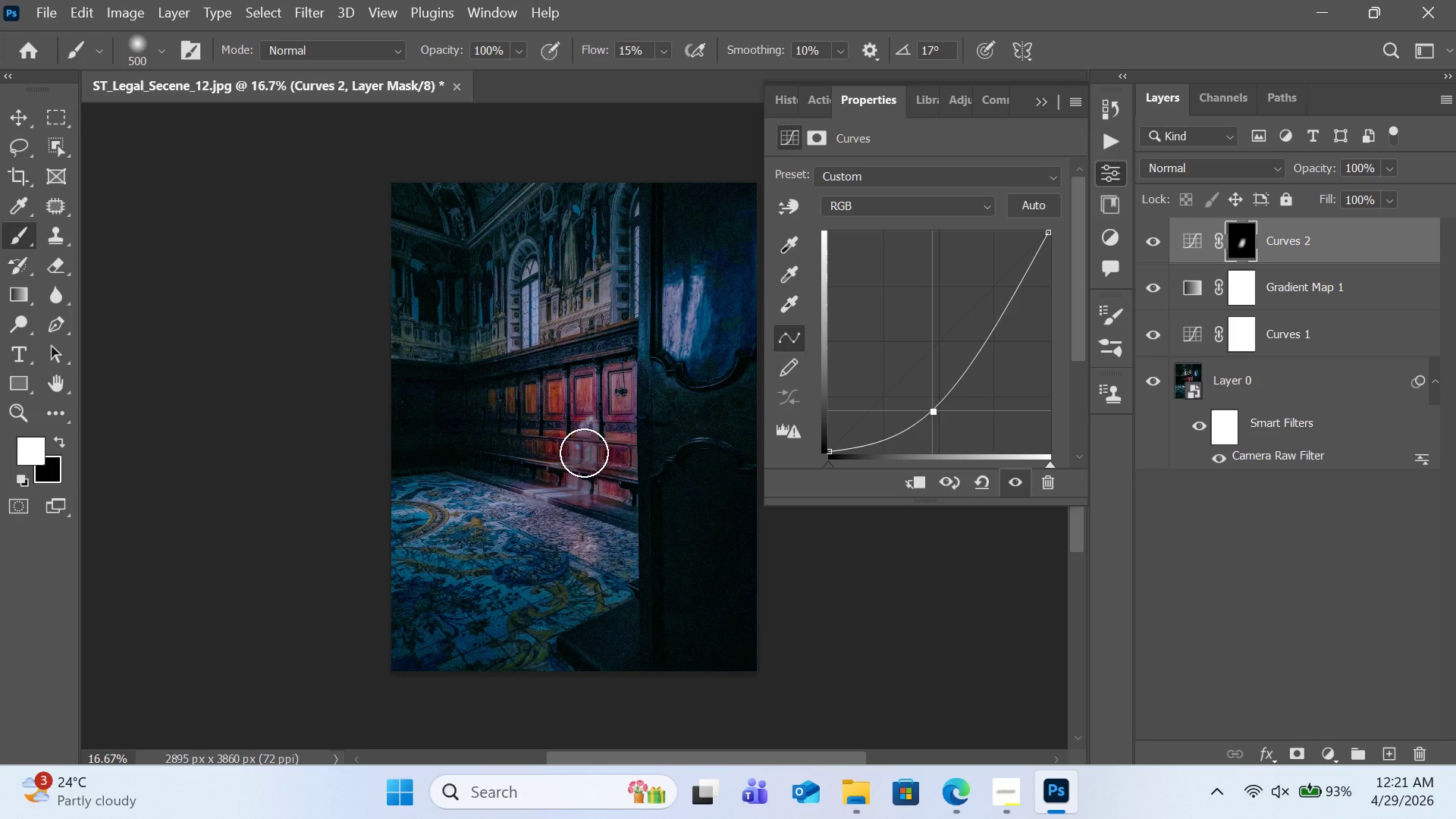 
left_click_drag(start_coordinate=[584, 453], to_coordinate=[515, 535])
 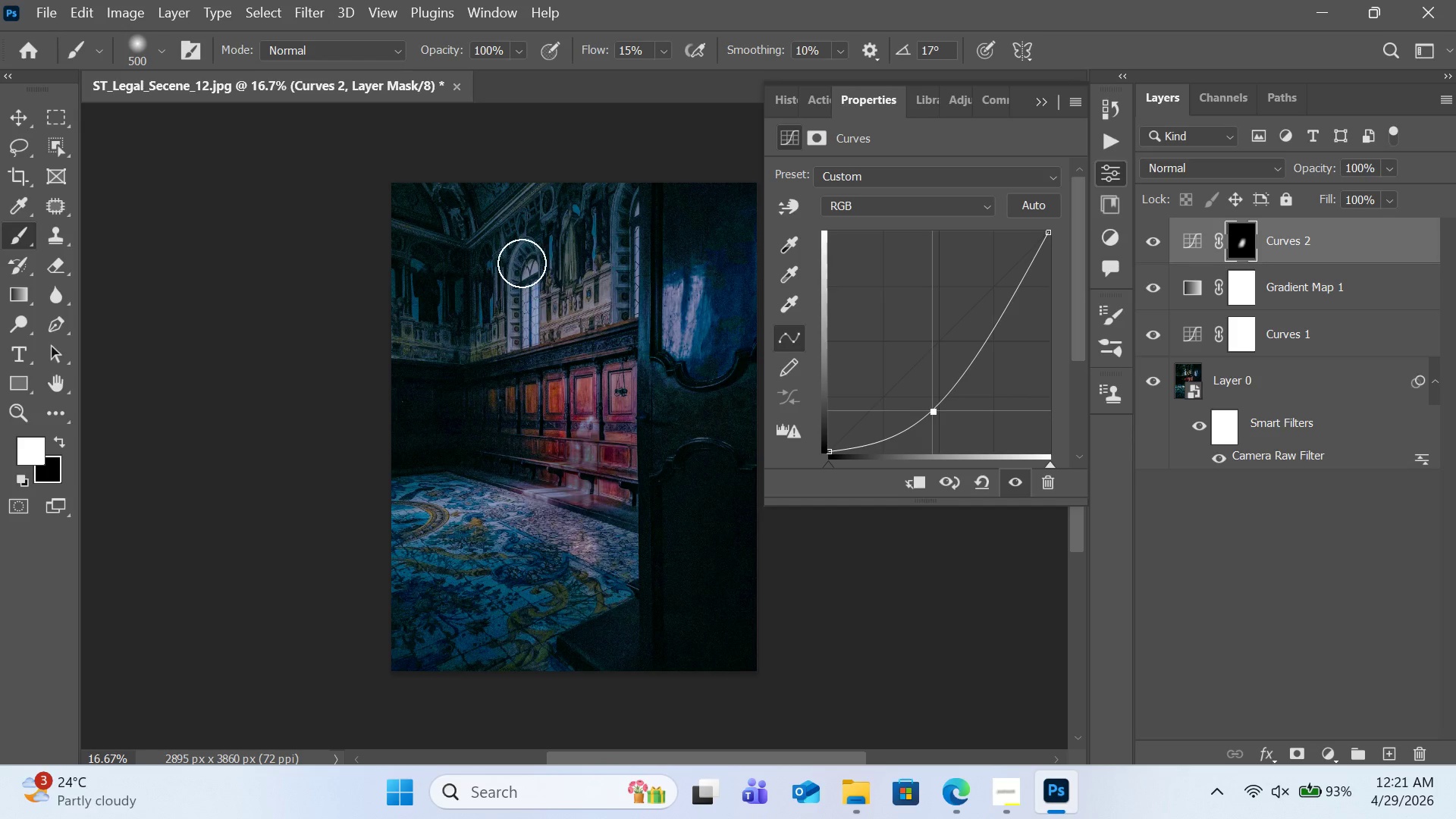 
left_click_drag(start_coordinate=[522, 259], to_coordinate=[512, 356])
 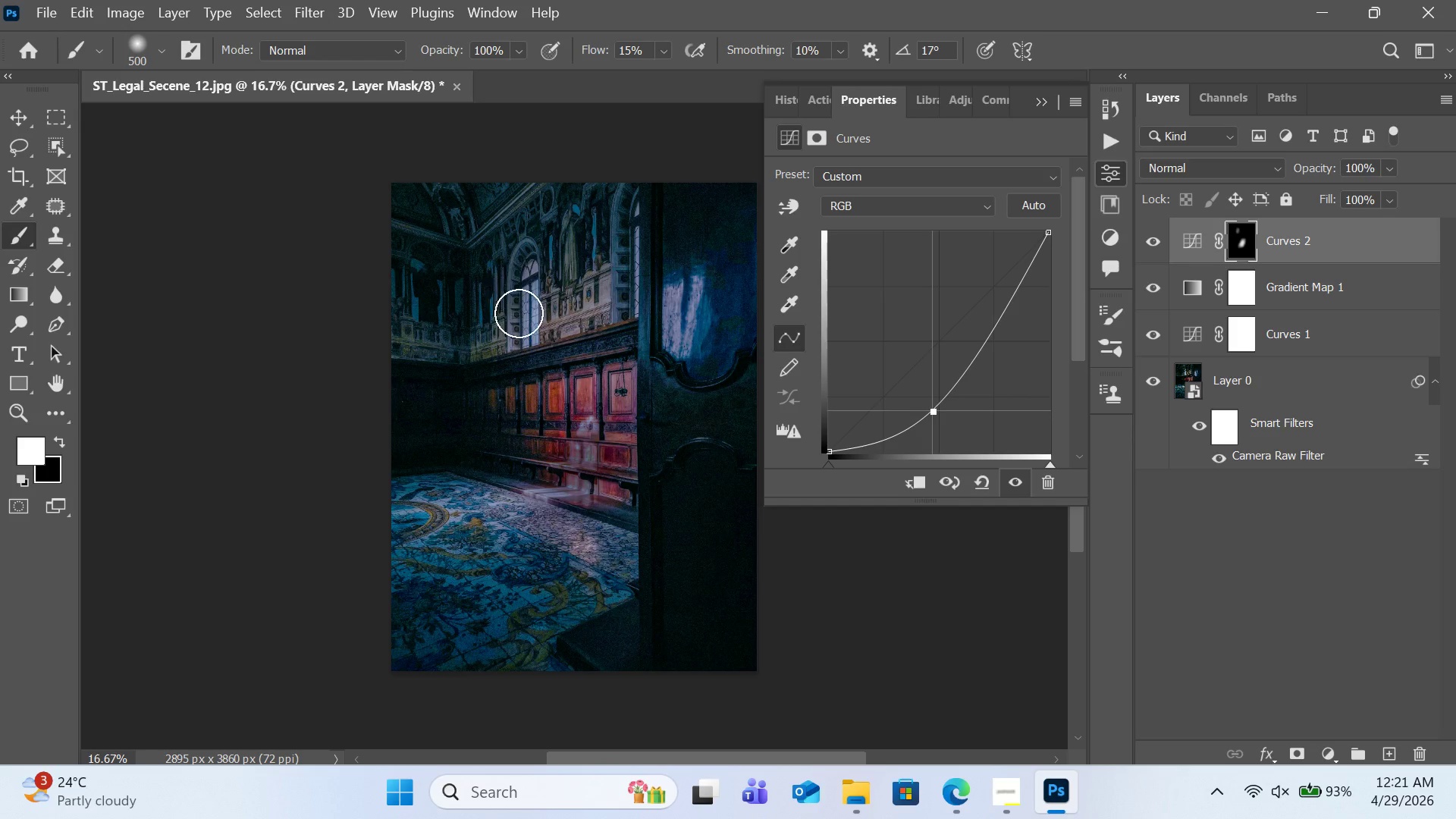 
left_click_drag(start_coordinate=[519, 284], to_coordinate=[519, 377])
 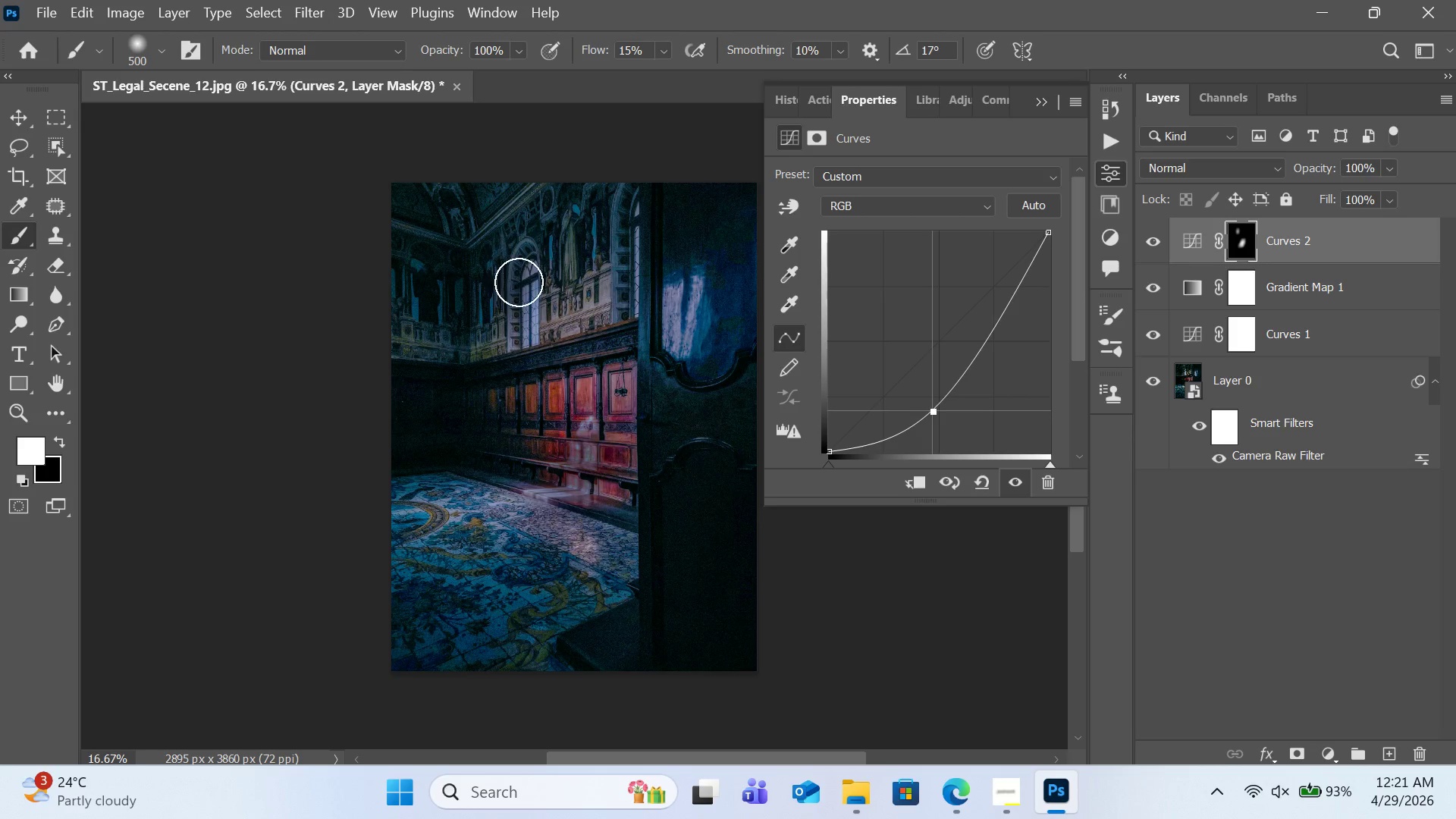 
left_click_drag(start_coordinate=[518, 256], to_coordinate=[526, 345])
 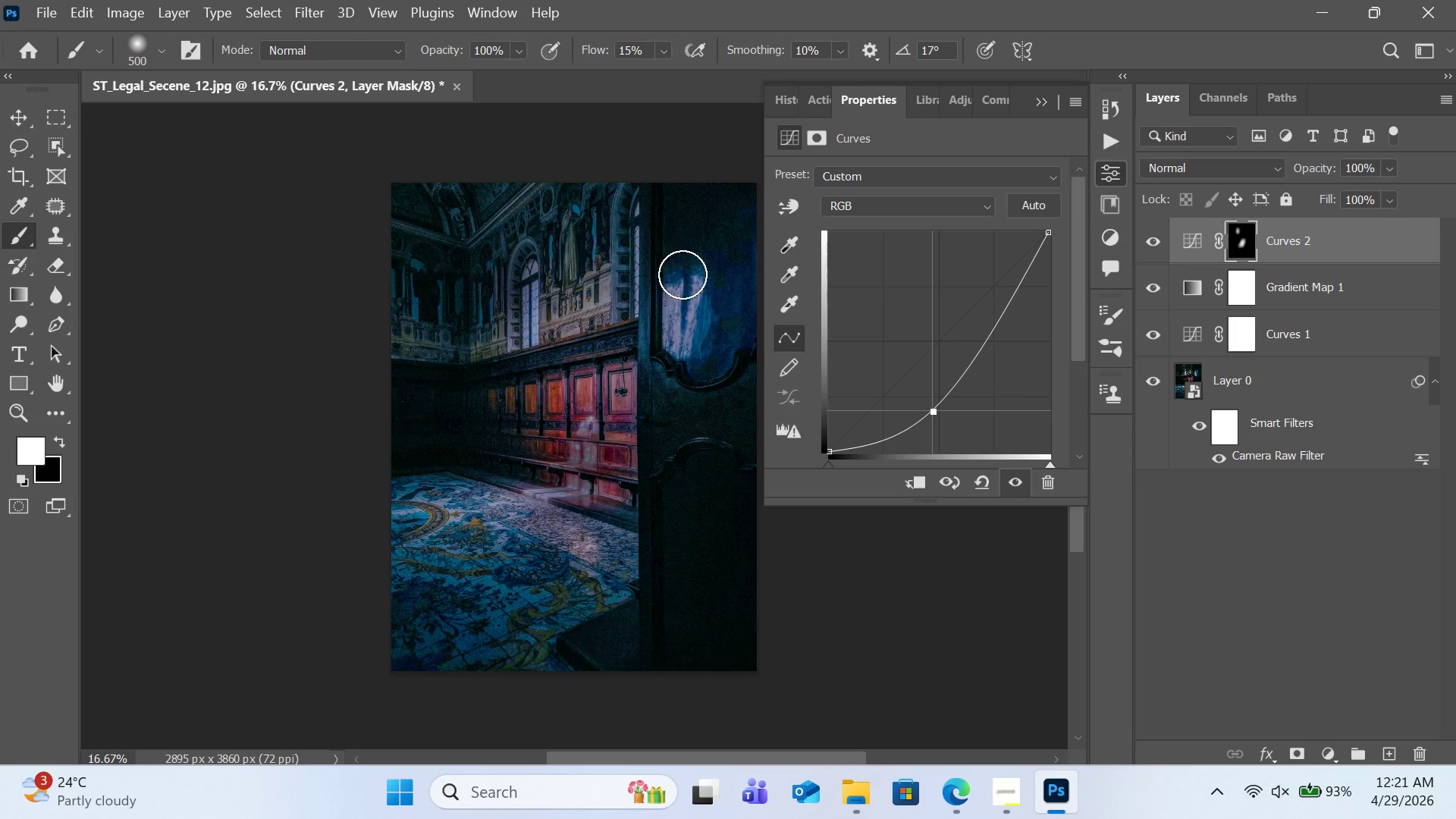 
left_click_drag(start_coordinate=[682, 275], to_coordinate=[673, 364])
 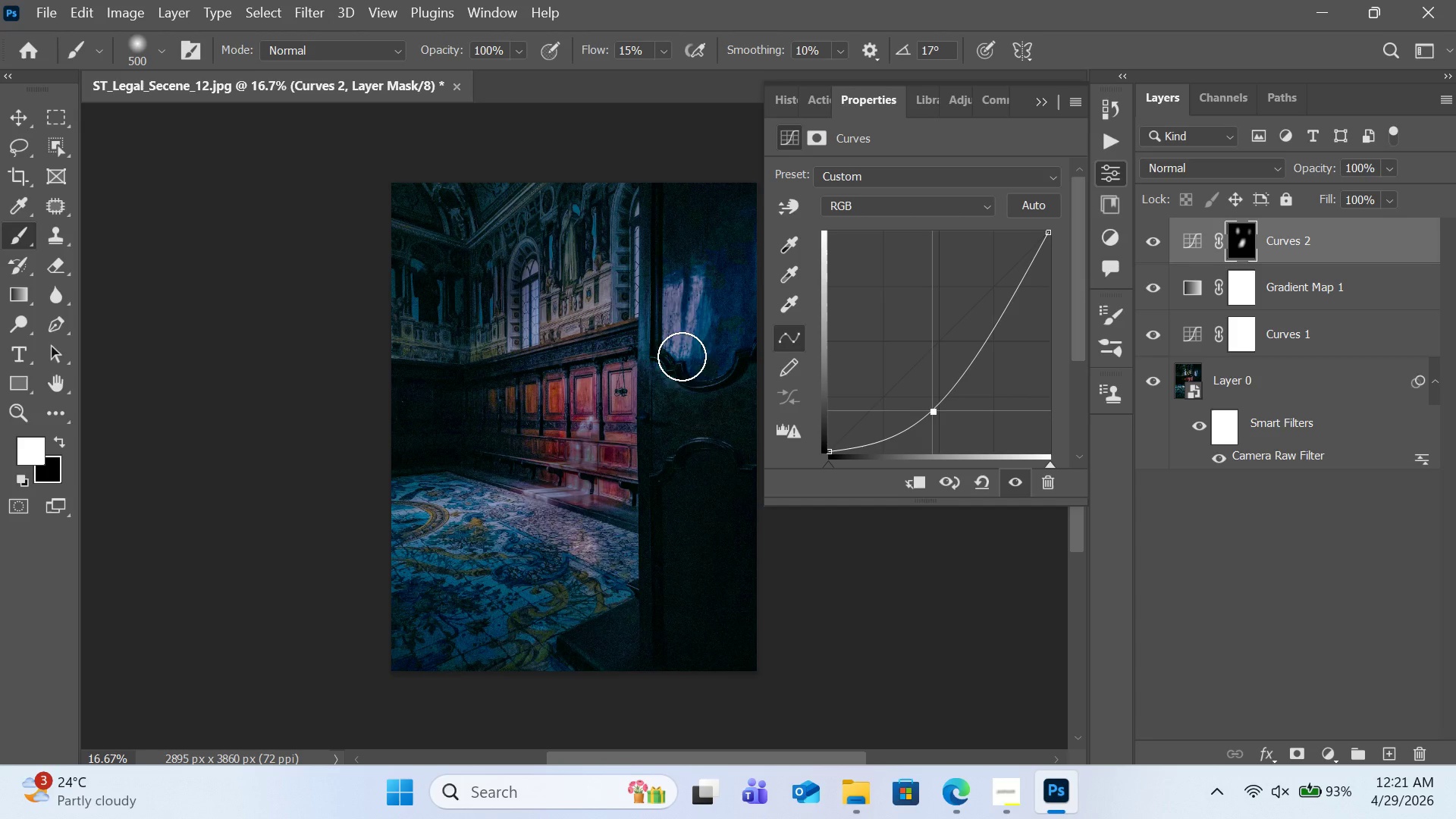 
left_click_drag(start_coordinate=[682, 290], to_coordinate=[676, 390])
 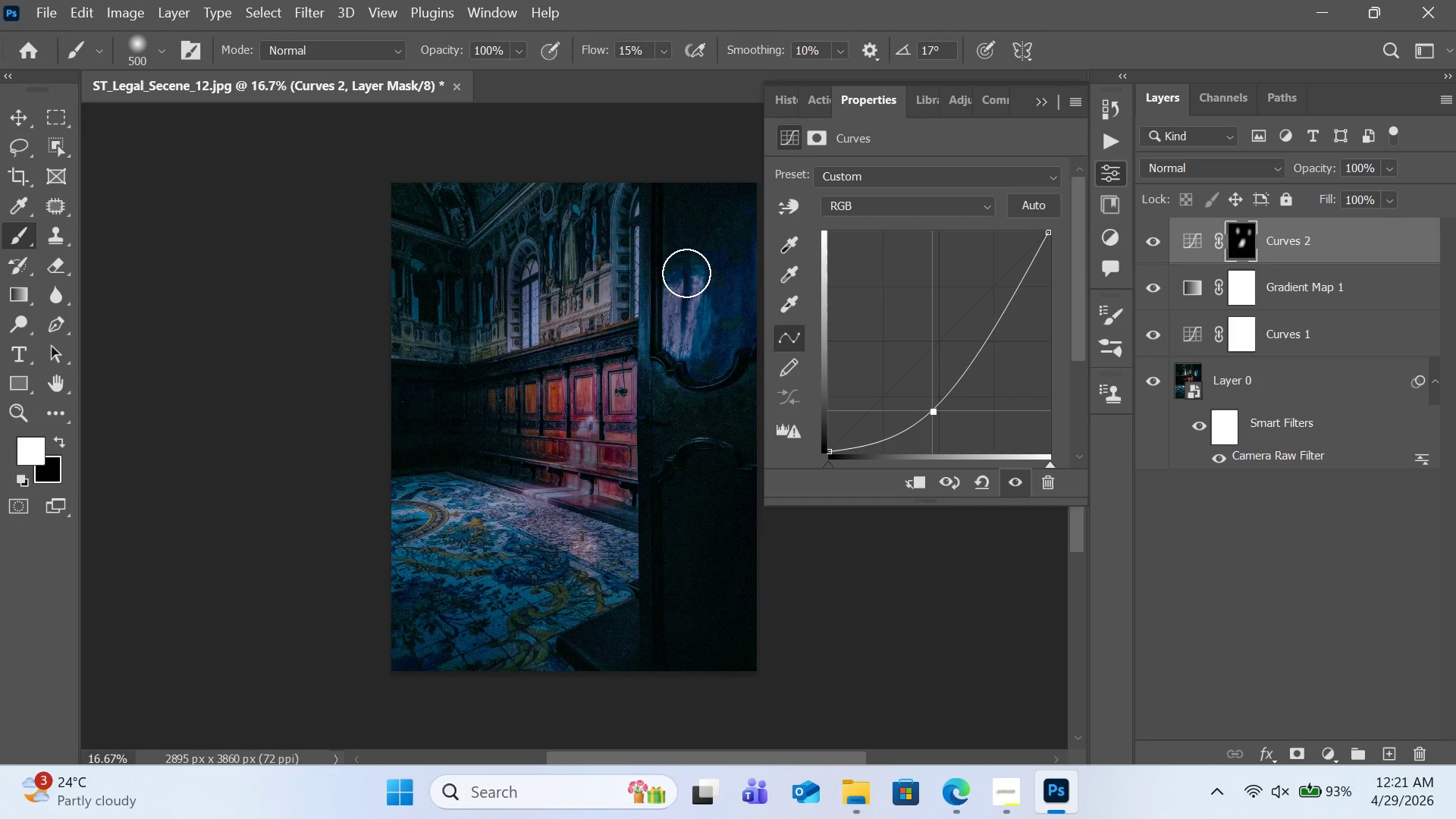 
left_click_drag(start_coordinate=[686, 265], to_coordinate=[686, 382])
 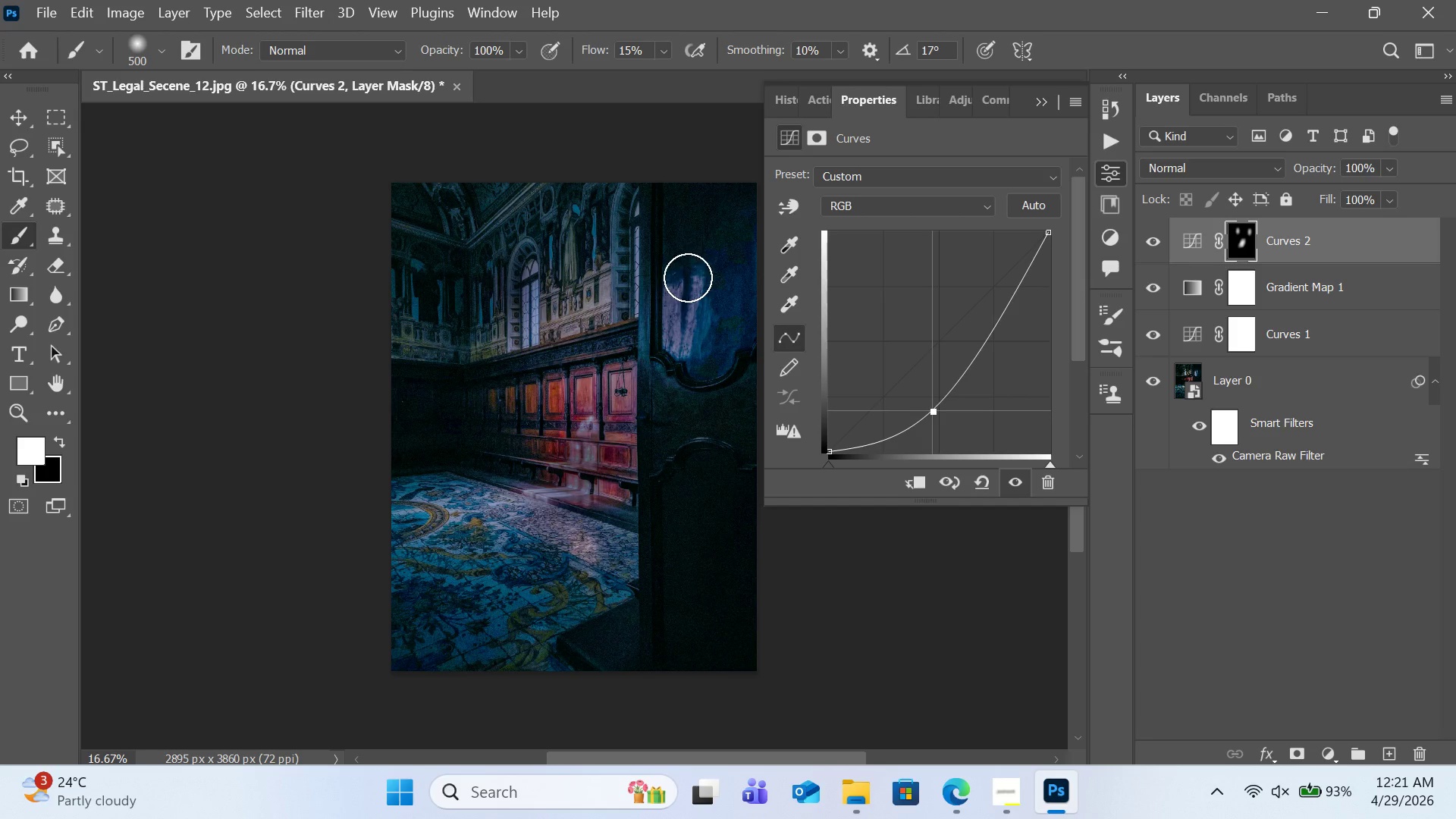 
left_click_drag(start_coordinate=[688, 278], to_coordinate=[677, 415])
 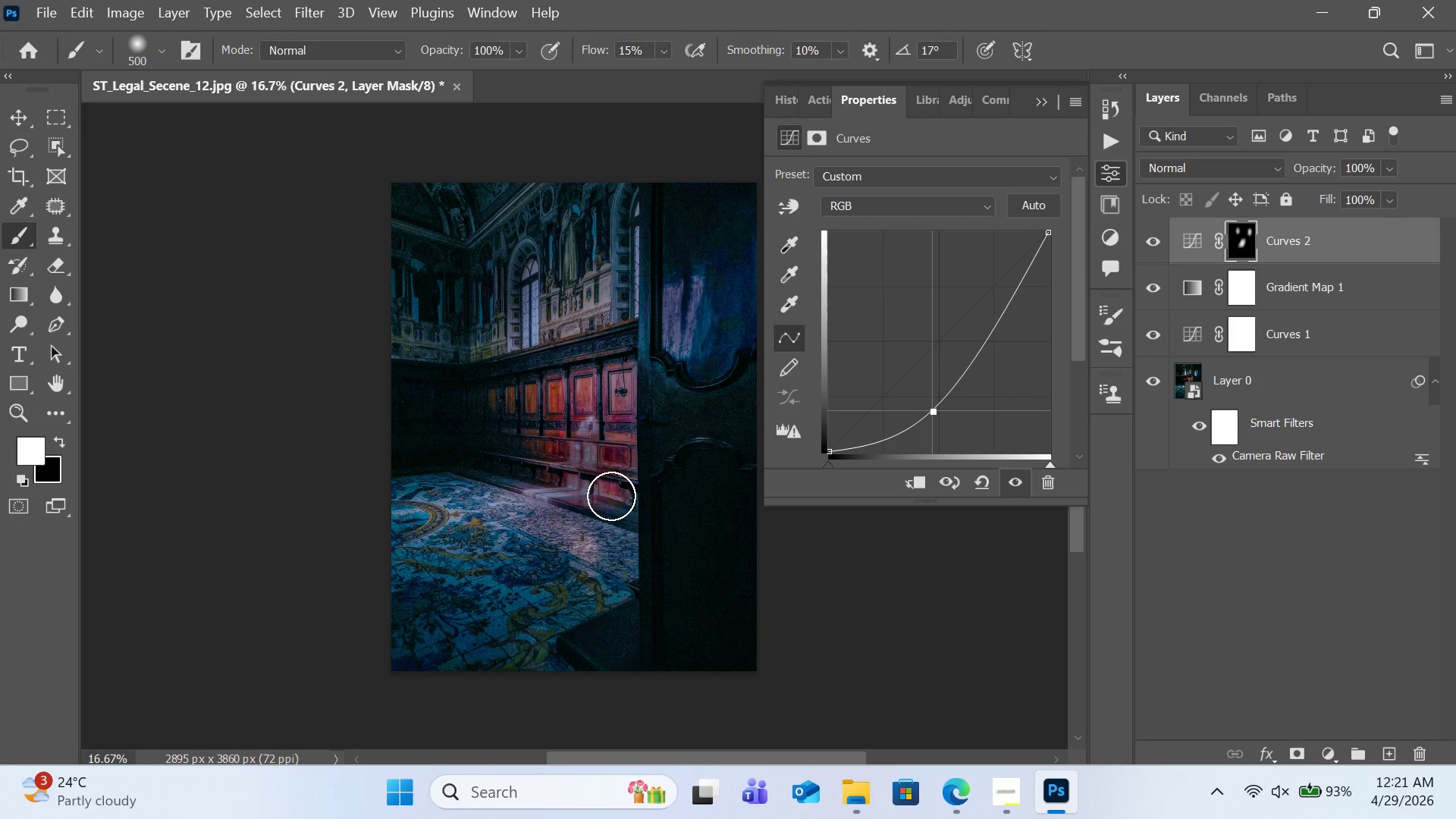 
left_click_drag(start_coordinate=[601, 517], to_coordinate=[586, 564])
 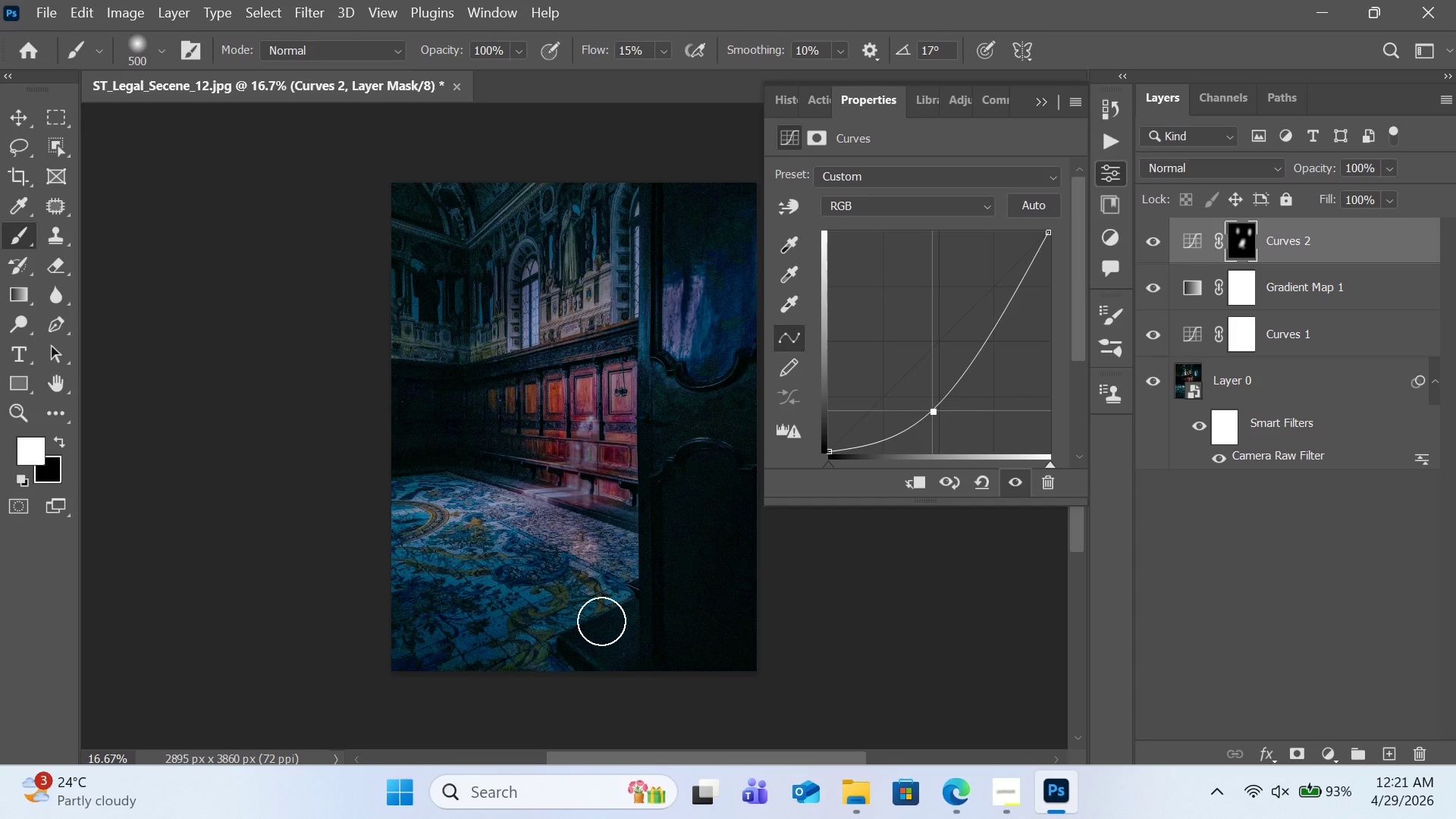 
left_click_drag(start_coordinate=[581, 525], to_coordinate=[601, 621])
 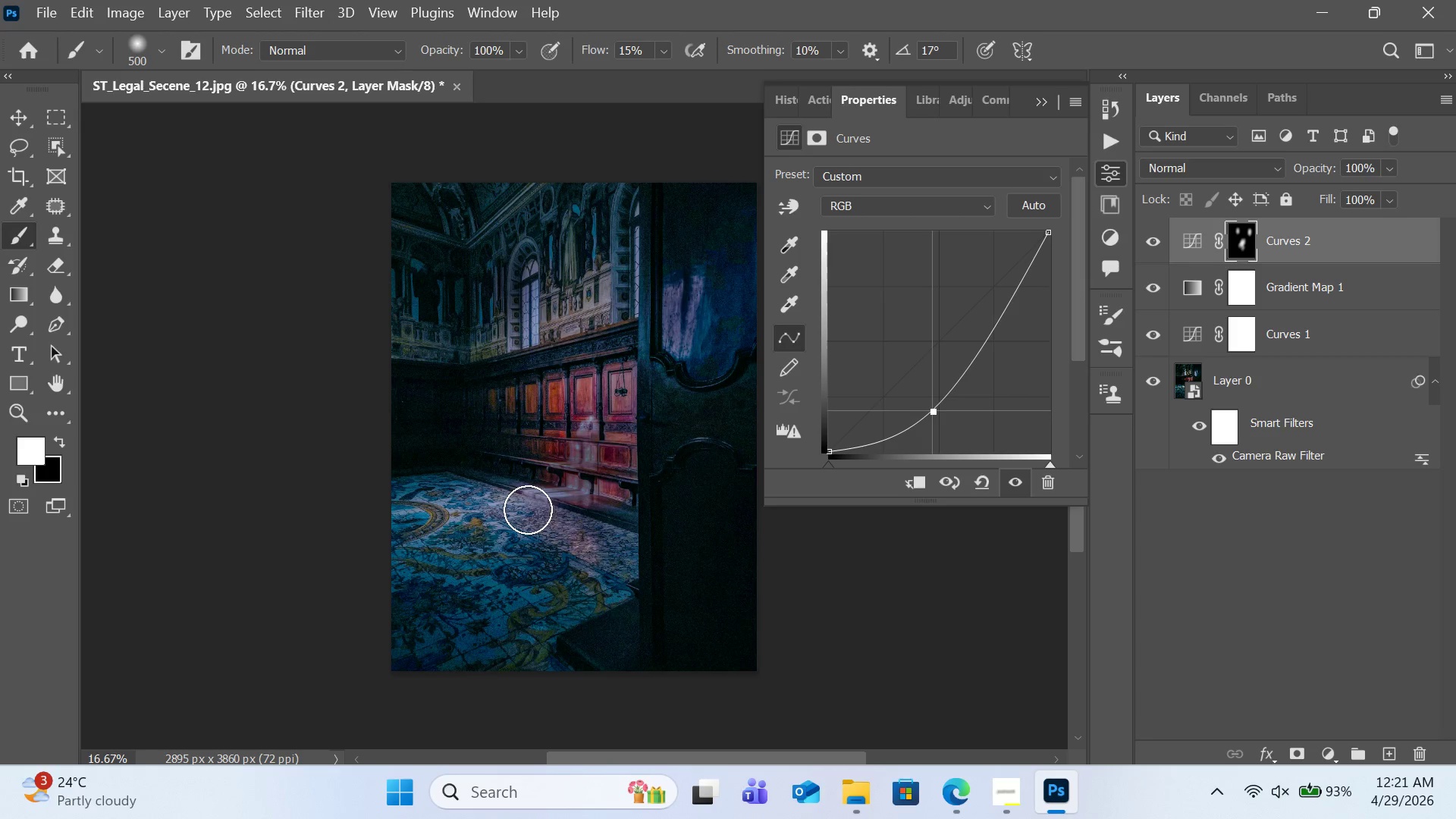 
left_click_drag(start_coordinate=[510, 488], to_coordinate=[607, 586])
 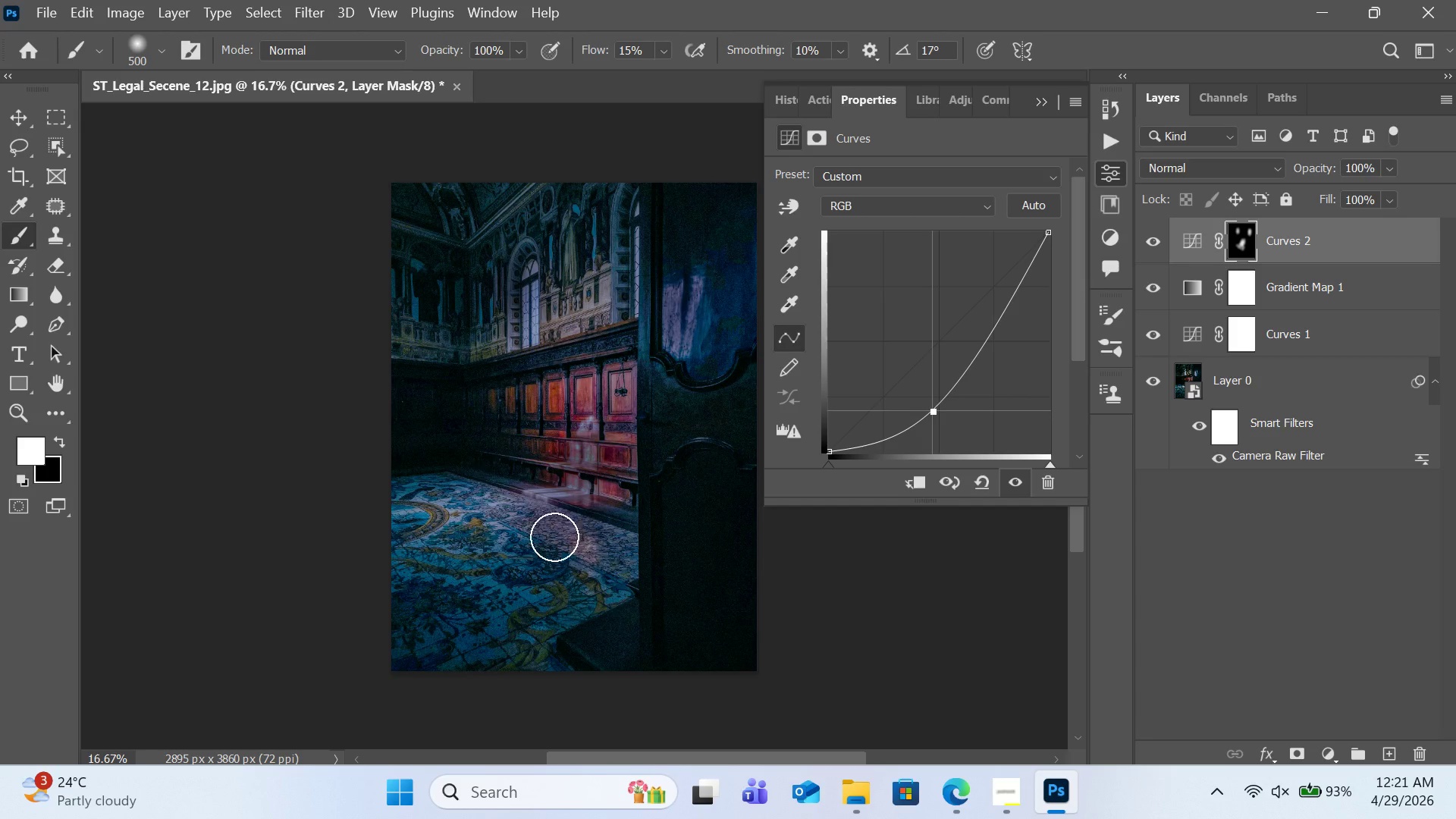 
left_click_drag(start_coordinate=[519, 501], to_coordinate=[593, 565])
 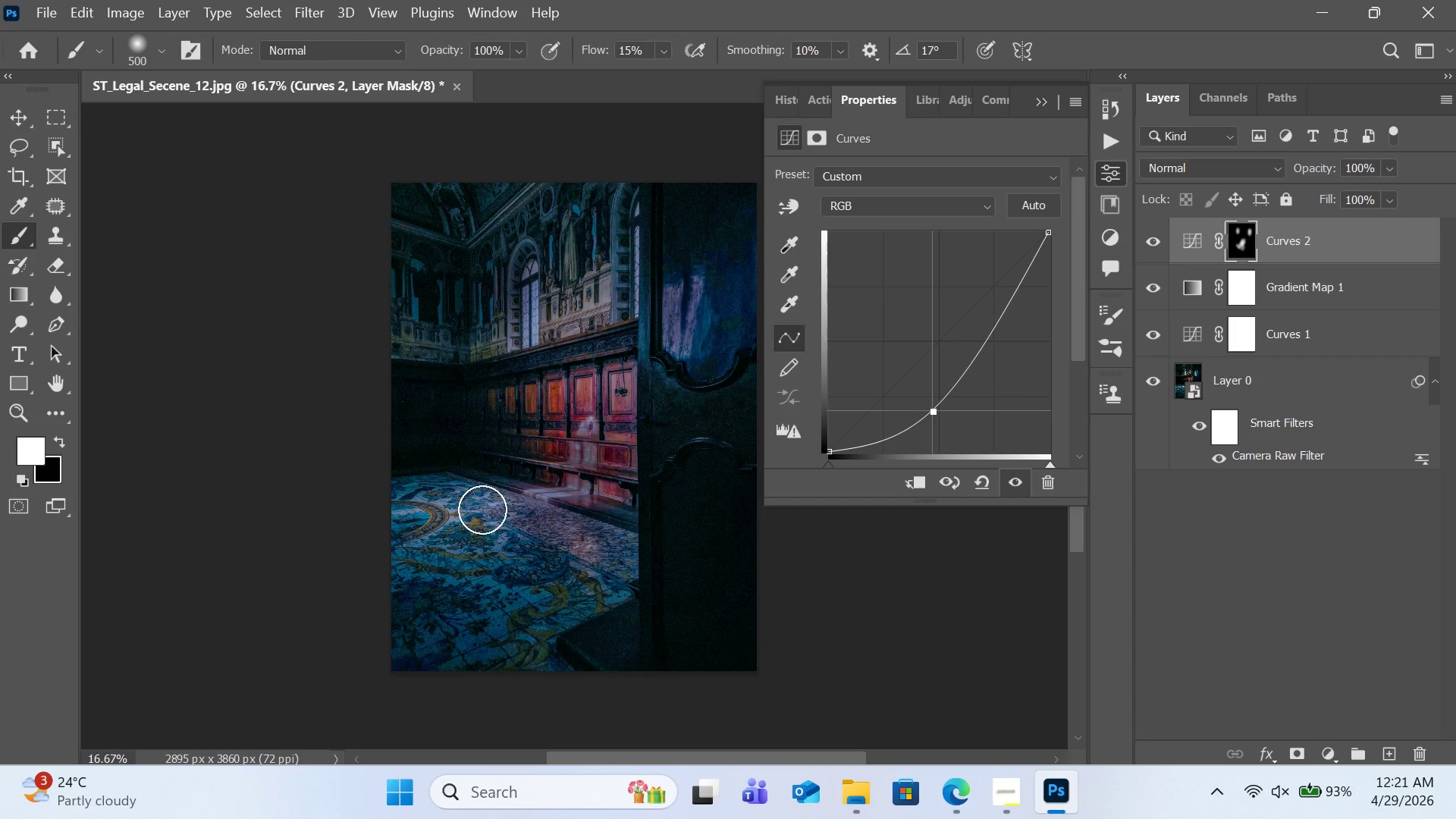 
left_click_drag(start_coordinate=[448, 479], to_coordinate=[576, 598])
 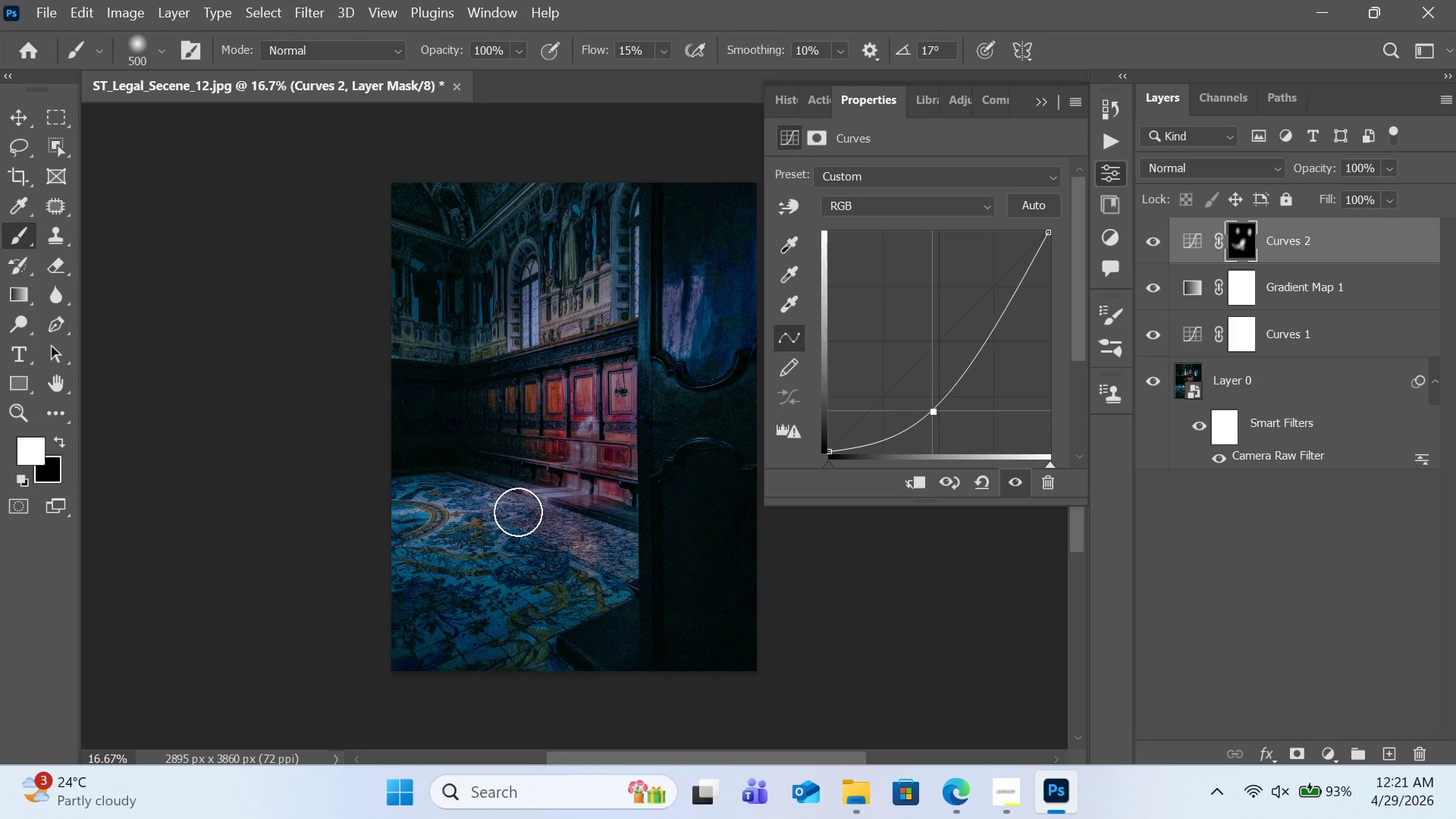 
left_click_drag(start_coordinate=[478, 469], to_coordinate=[538, 532])
 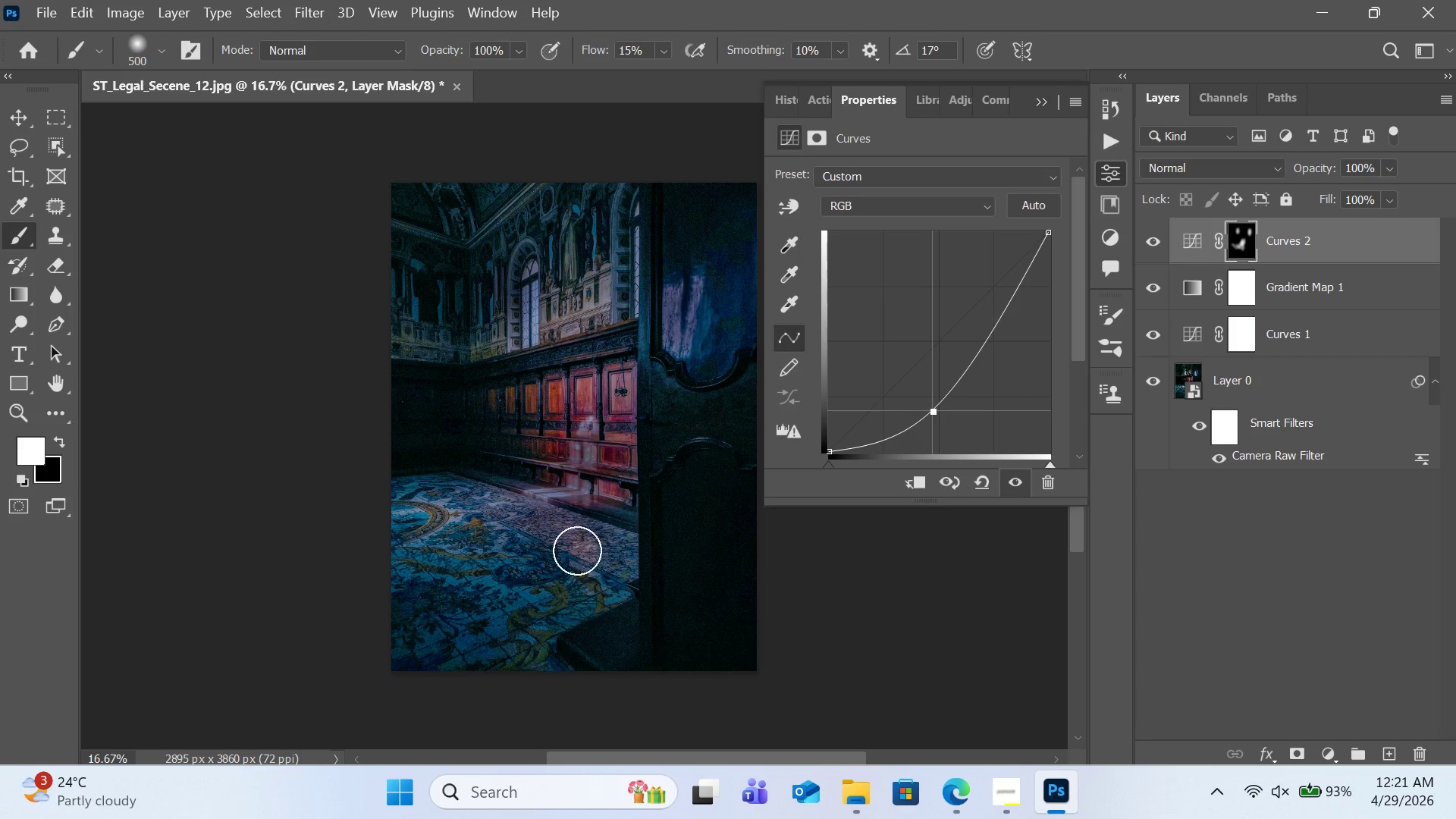 
left_click_drag(start_coordinate=[564, 551], to_coordinate=[577, 551])
 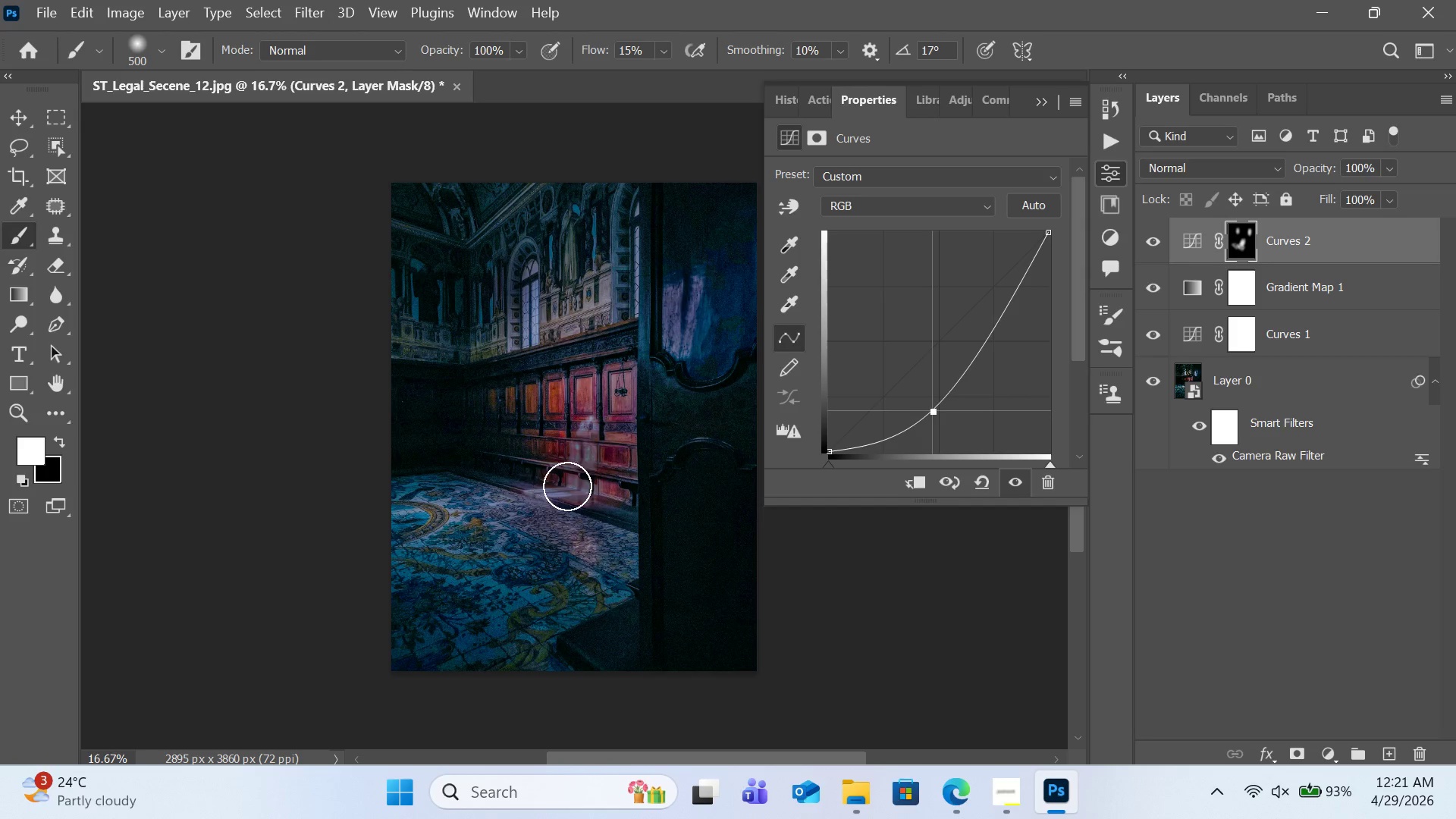 
left_click_drag(start_coordinate=[560, 479], to_coordinate=[595, 507])
 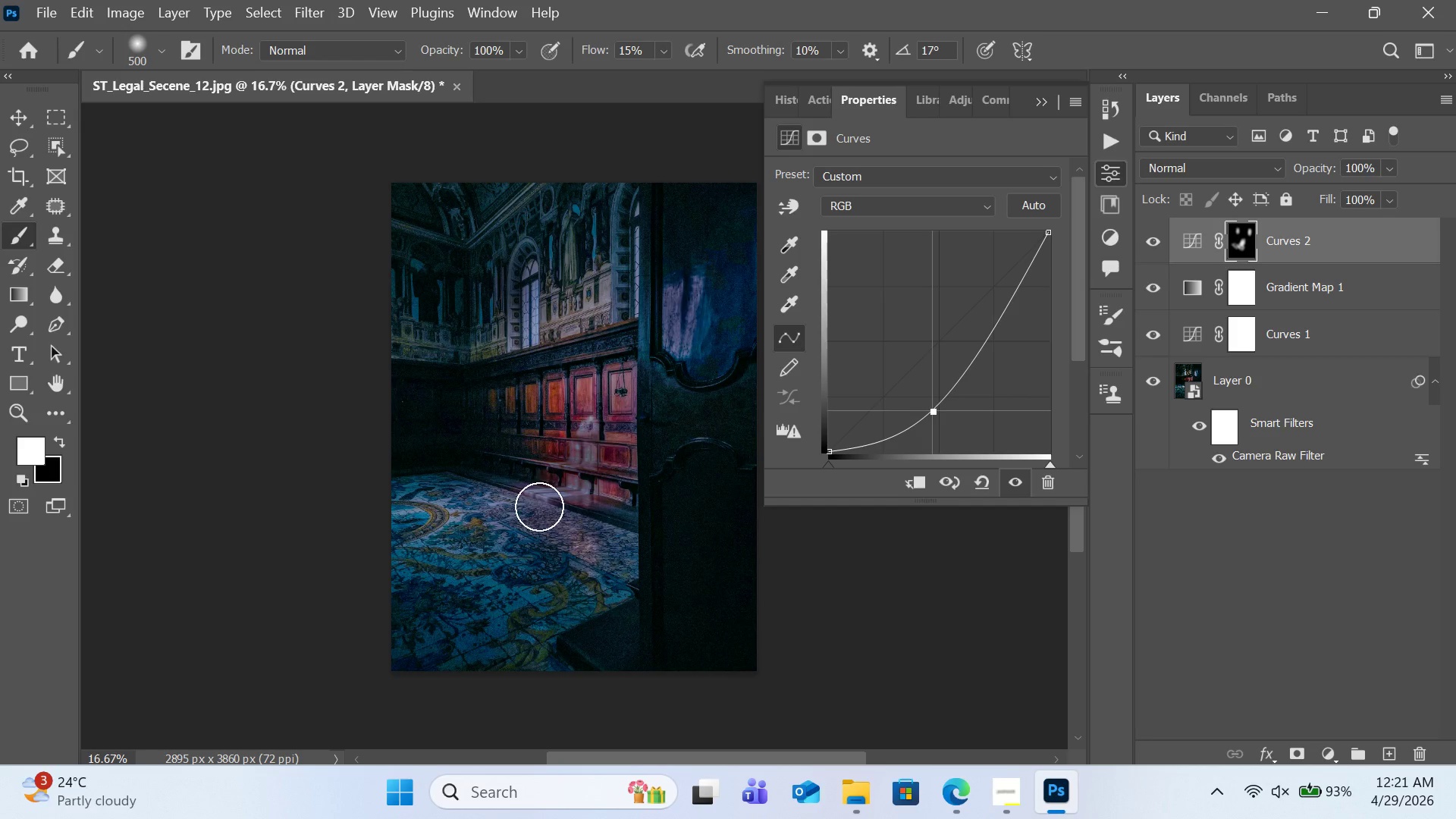 
left_click_drag(start_coordinate=[606, 418], to_coordinate=[539, 509])
 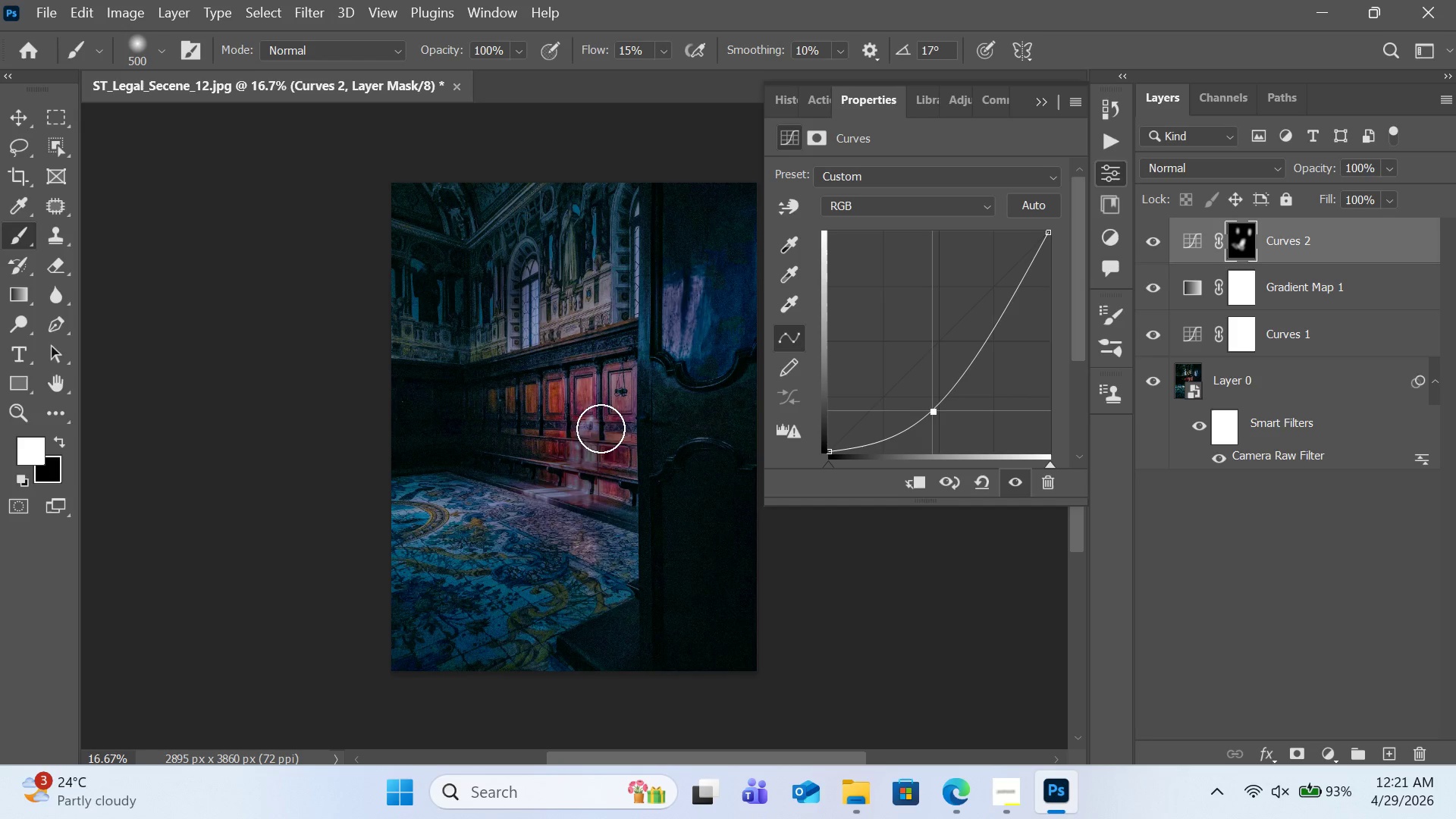 
left_click_drag(start_coordinate=[601, 424], to_coordinate=[557, 520])
 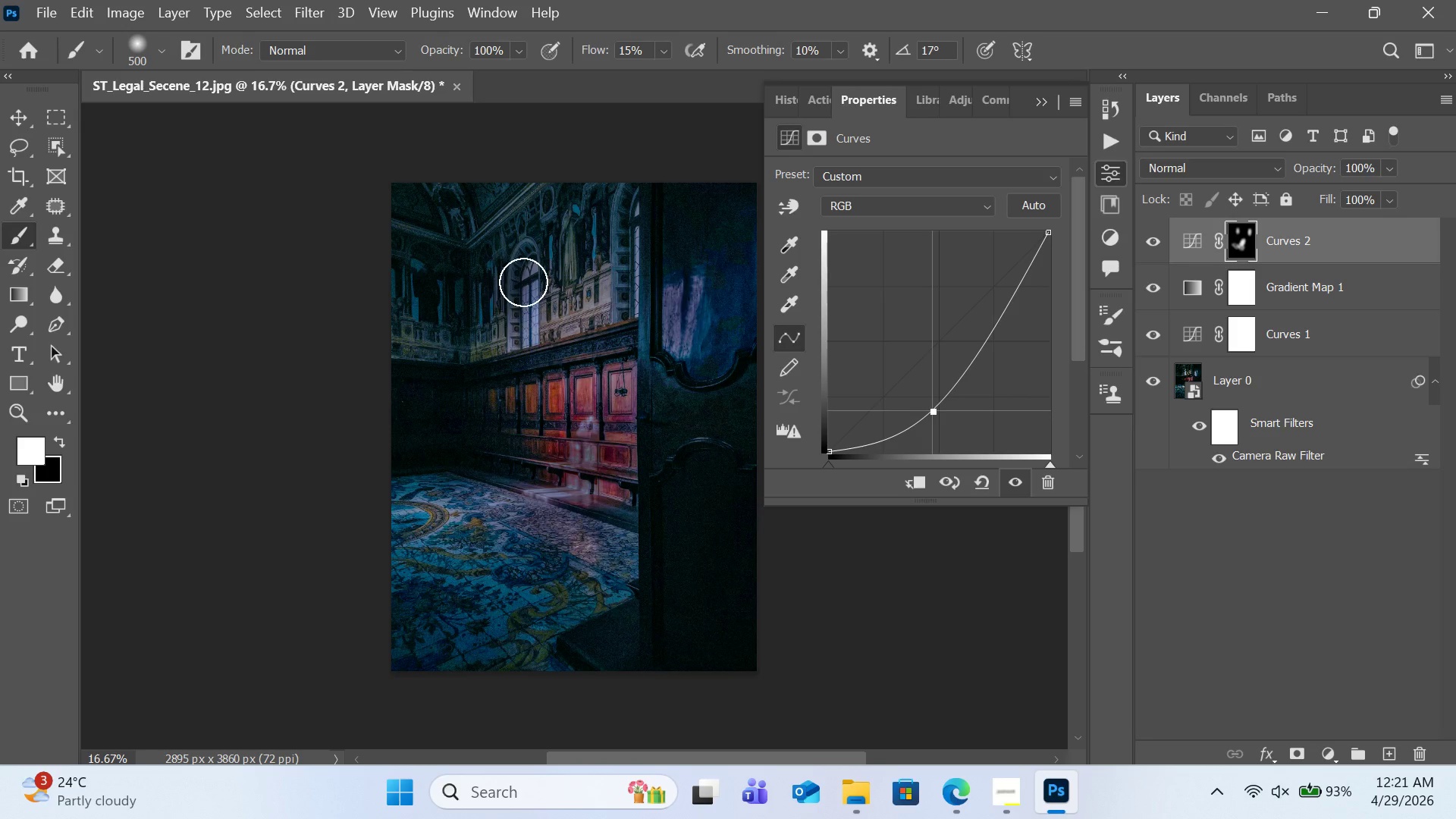 
left_click_drag(start_coordinate=[527, 276], to_coordinate=[527, 372])
 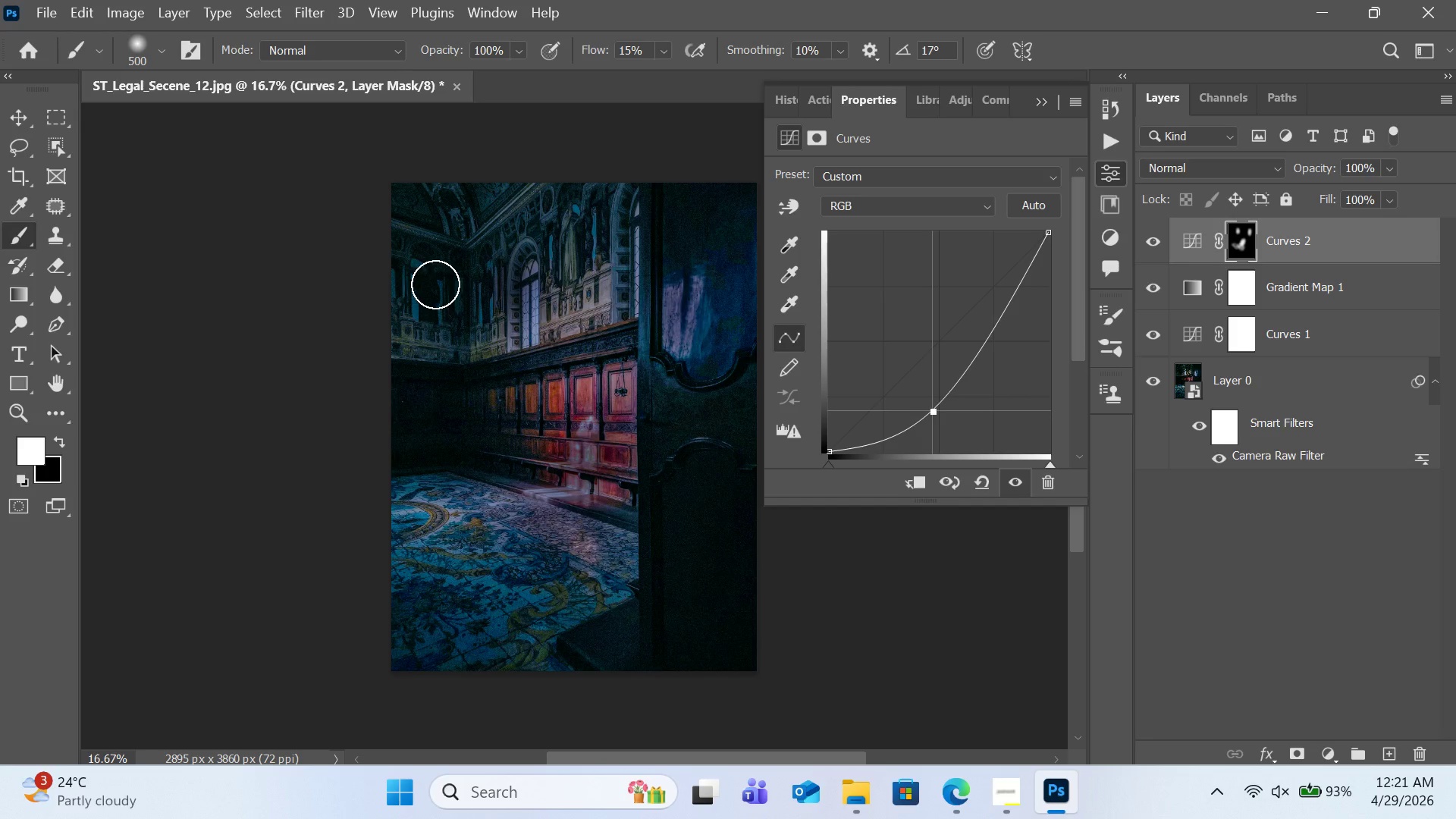 
left_click_drag(start_coordinate=[432, 286], to_coordinate=[381, 349])
 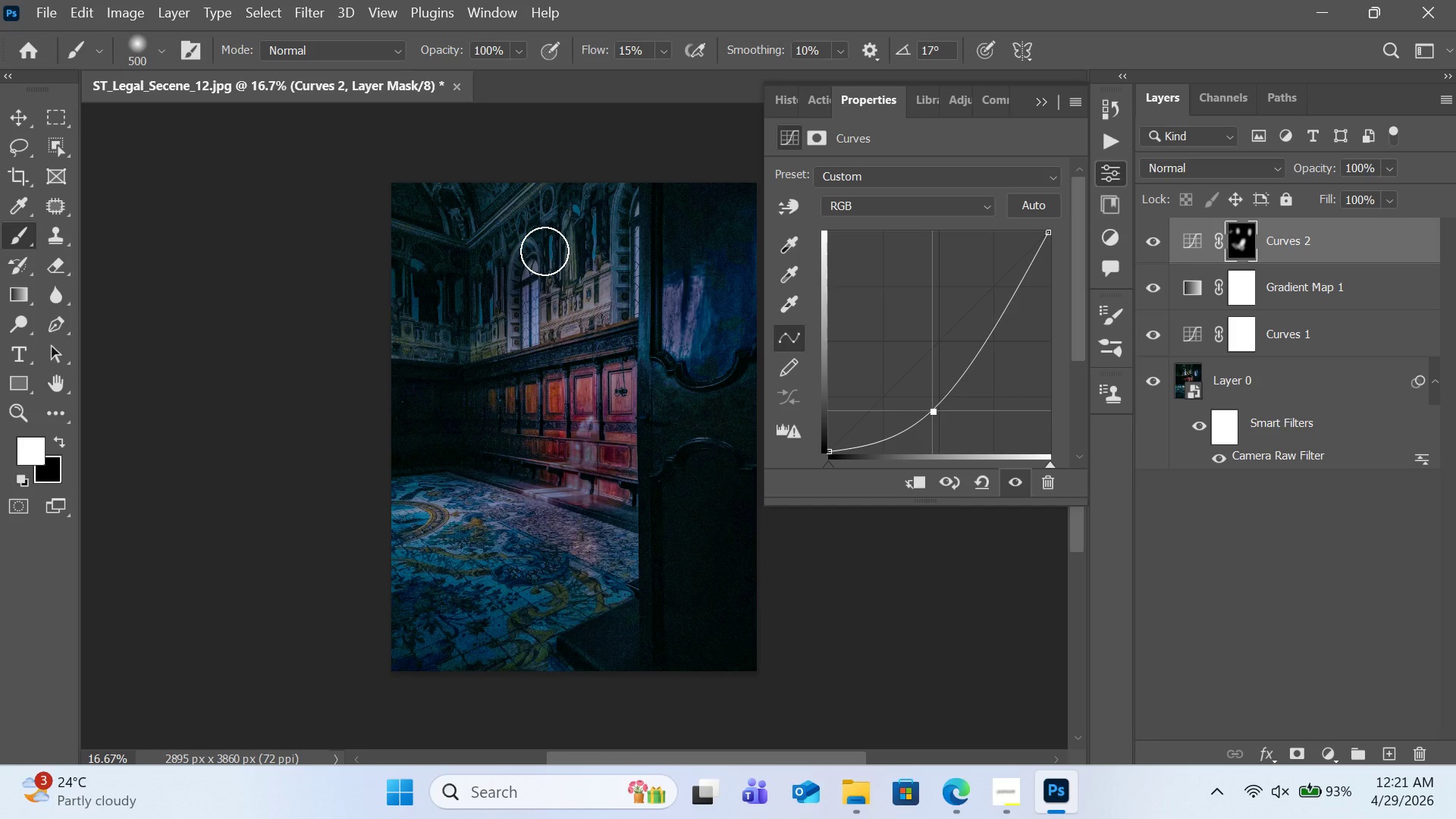 
left_click_drag(start_coordinate=[538, 253], to_coordinate=[532, 355])
 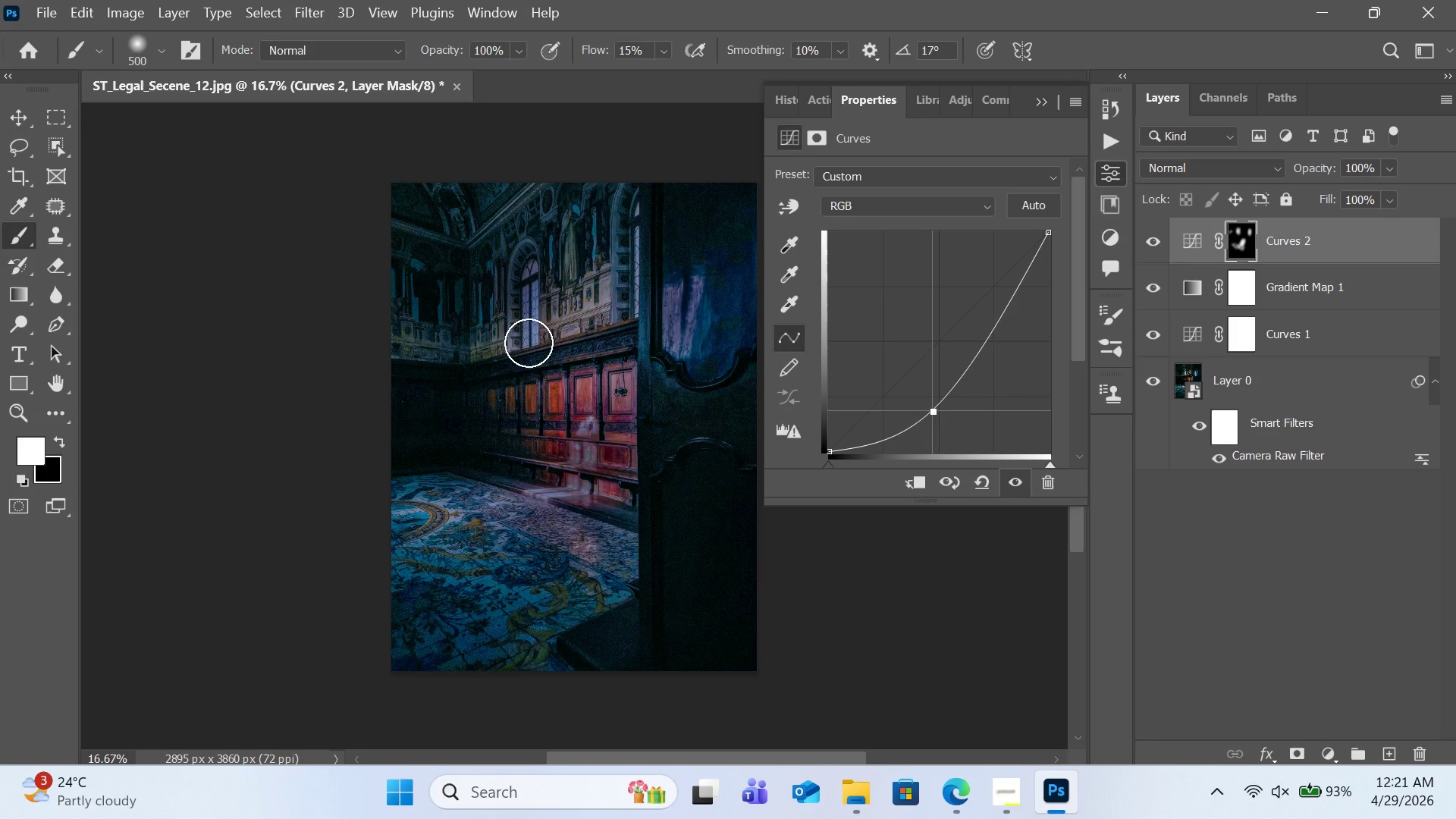 
left_click_drag(start_coordinate=[529, 277], to_coordinate=[528, 422])
 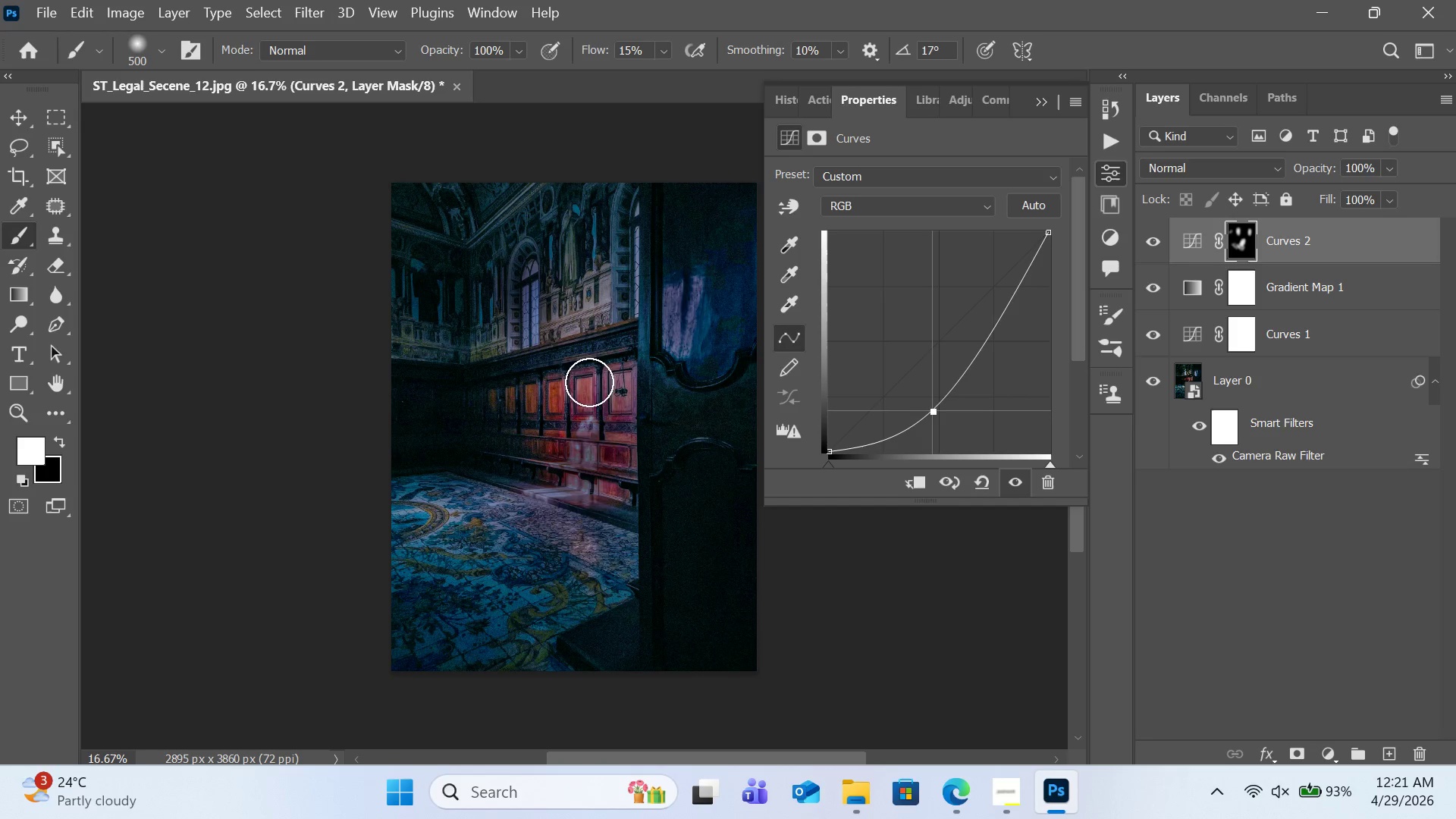 
left_click_drag(start_coordinate=[589, 397], to_coordinate=[565, 535])
 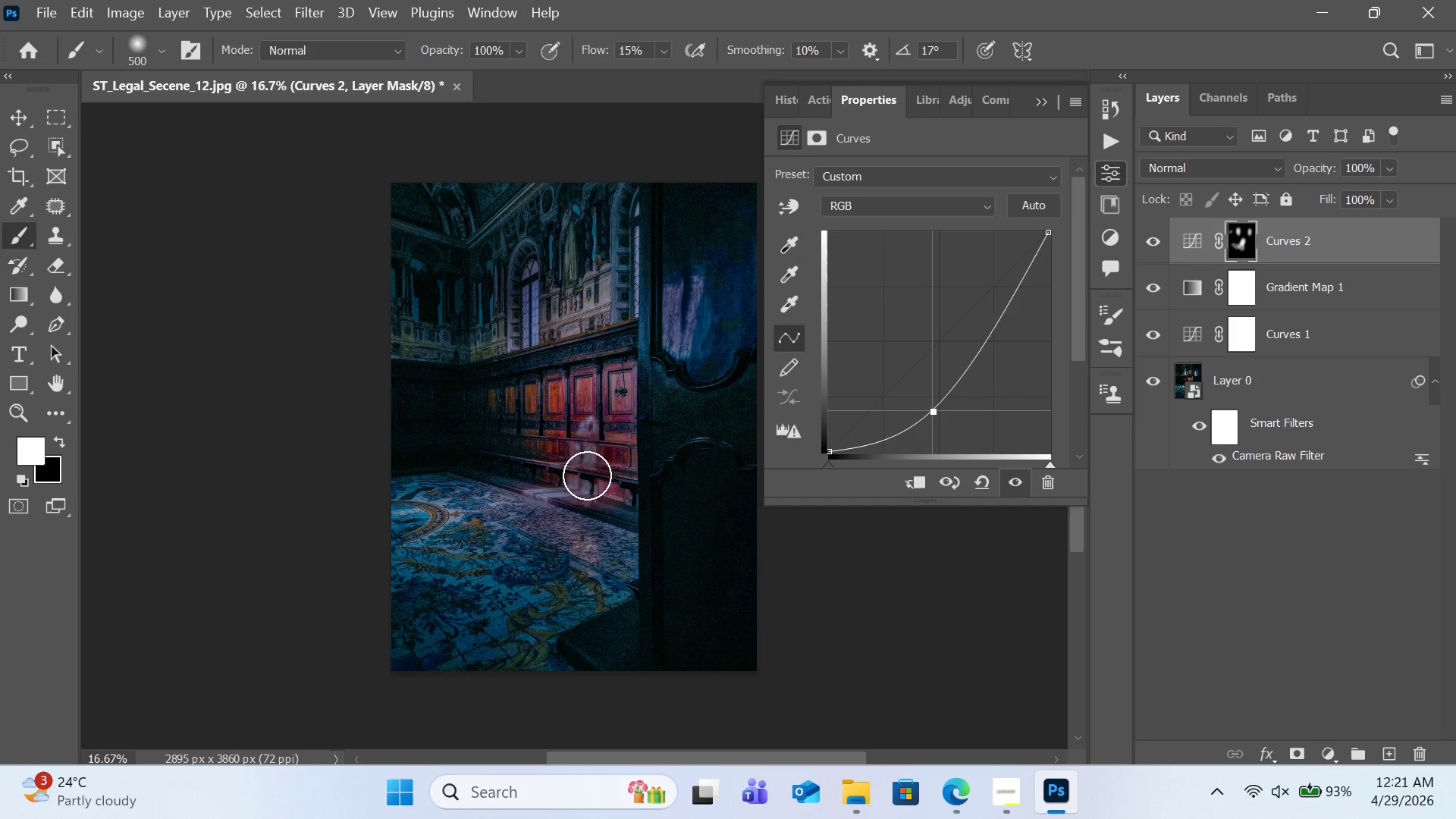 
left_click_drag(start_coordinate=[601, 451], to_coordinate=[521, 563])
 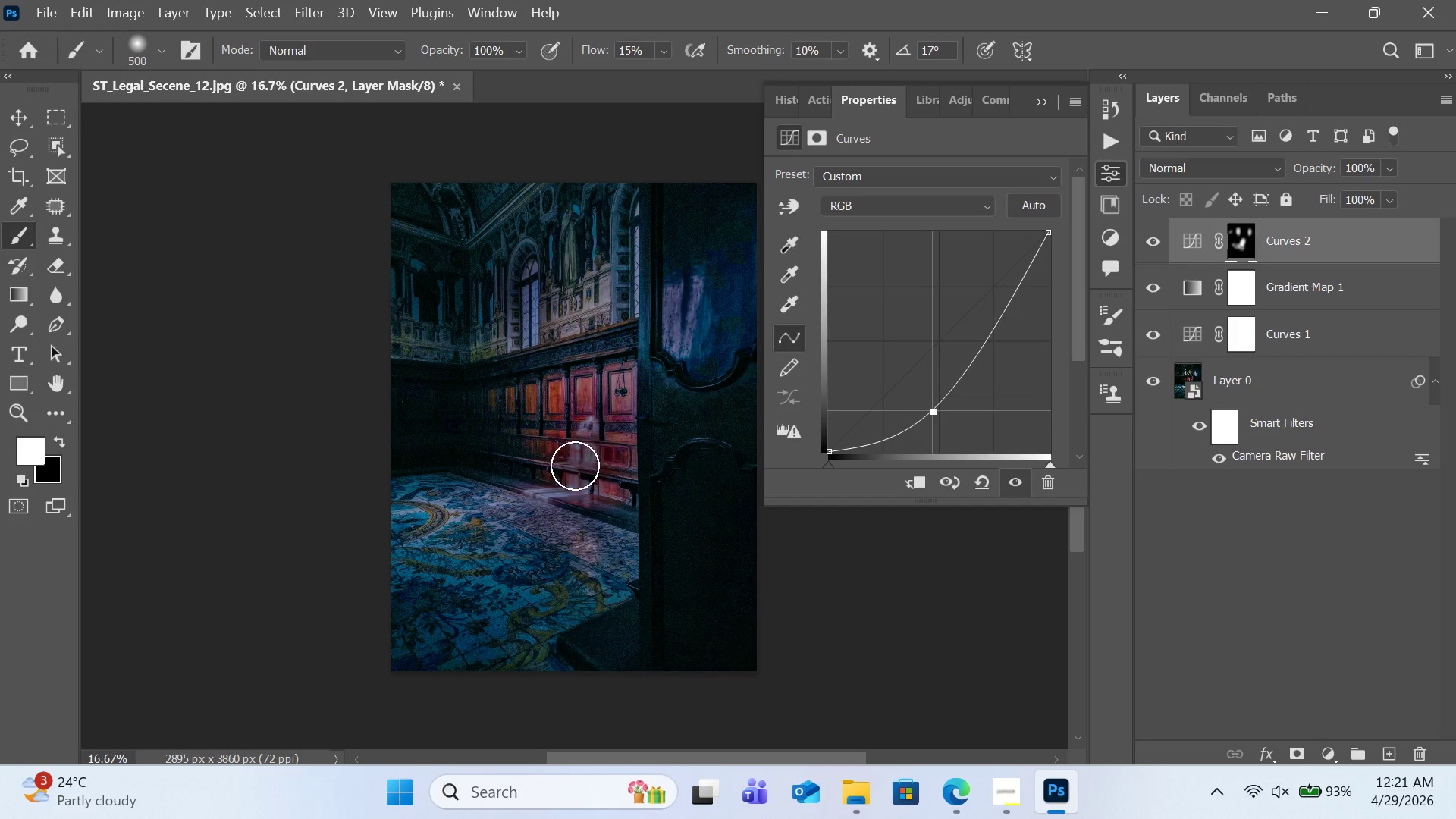 
left_click_drag(start_coordinate=[575, 450], to_coordinate=[522, 547])
 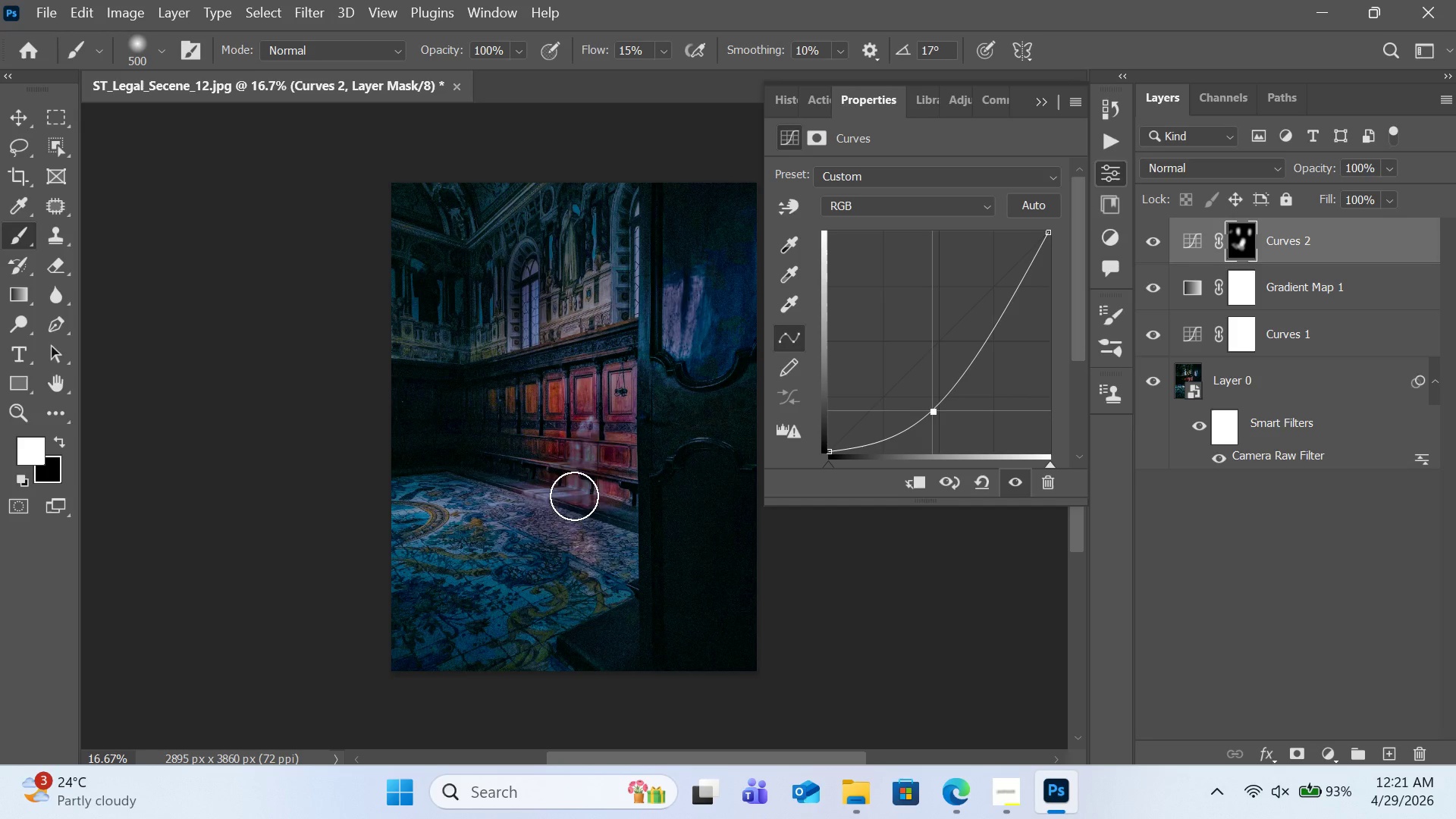 
left_click_drag(start_coordinate=[574, 493], to_coordinate=[252, 477])
 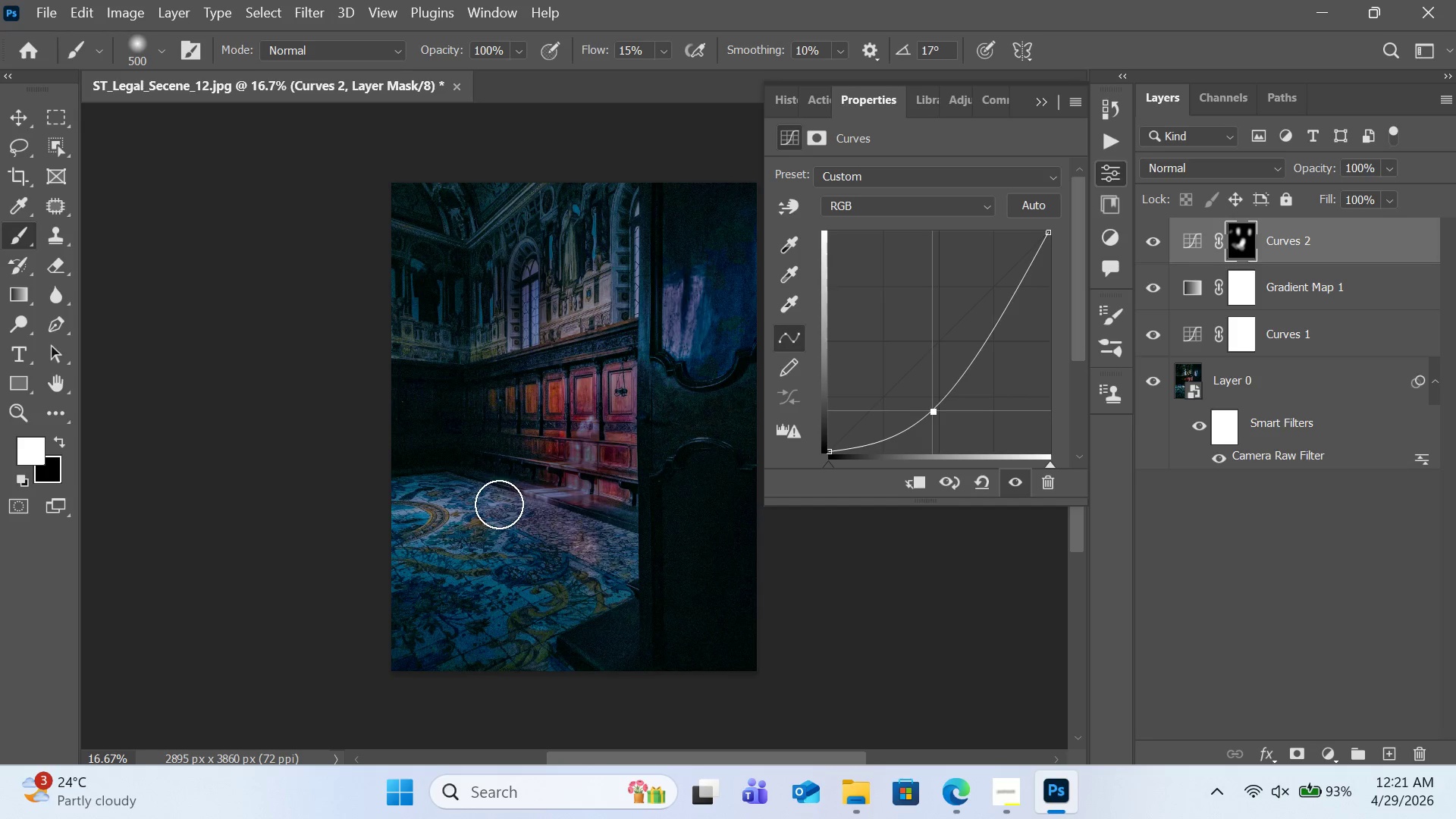 
left_click_drag(start_coordinate=[498, 504], to_coordinate=[288, 519])
 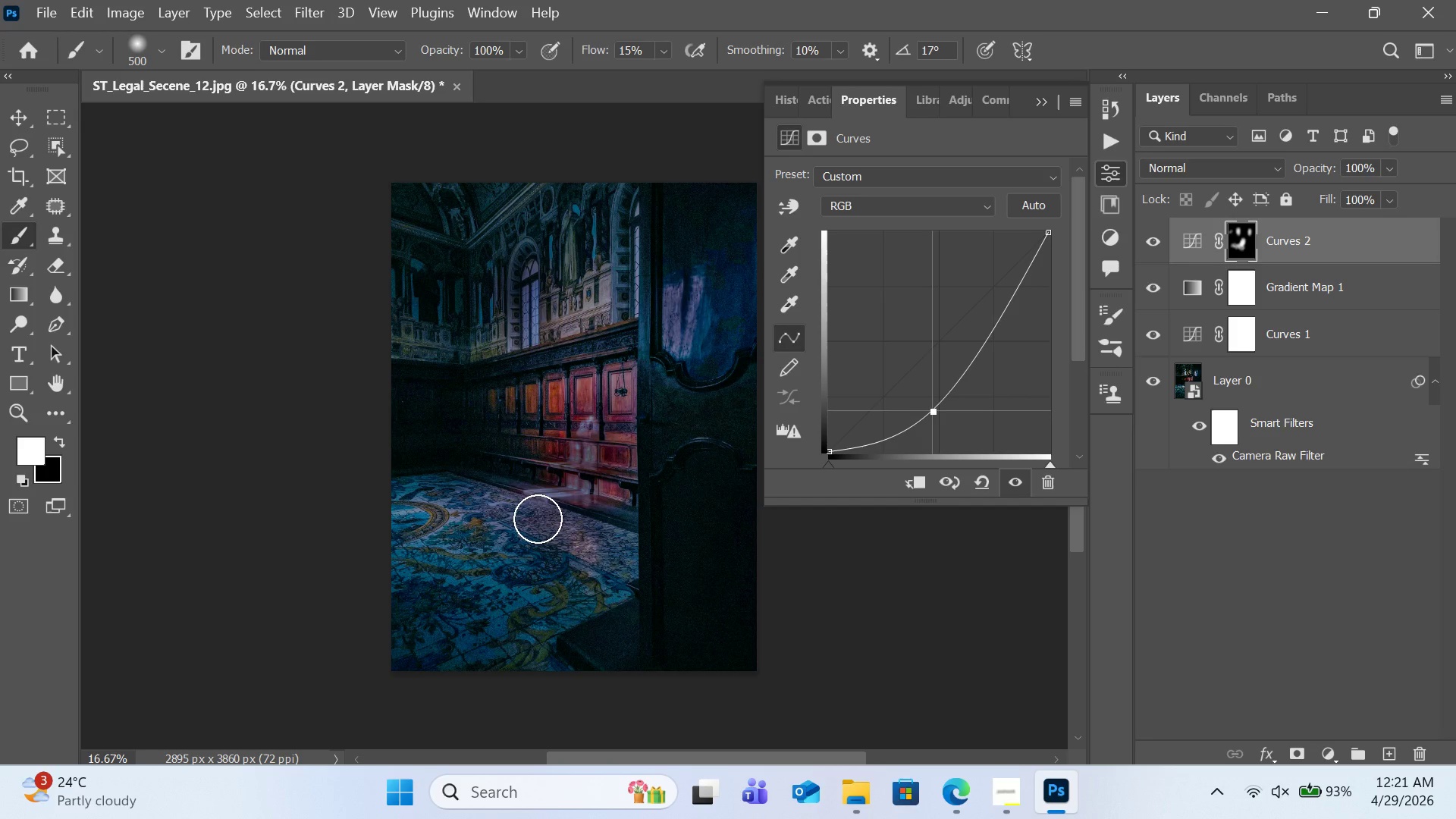 
left_click_drag(start_coordinate=[538, 519], to_coordinate=[631, 613])
 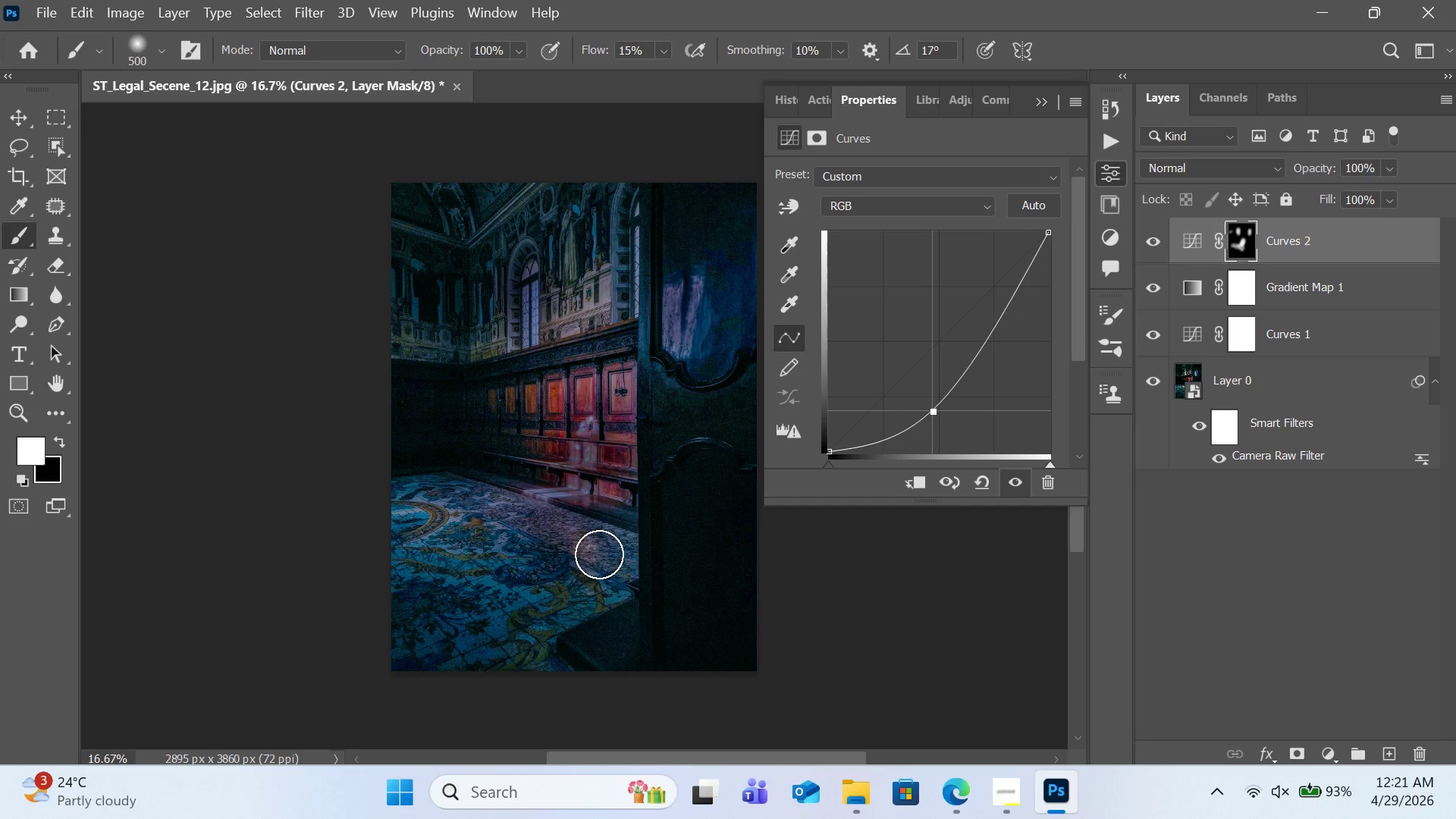 
left_click_drag(start_coordinate=[599, 554], to_coordinate=[664, 629])
 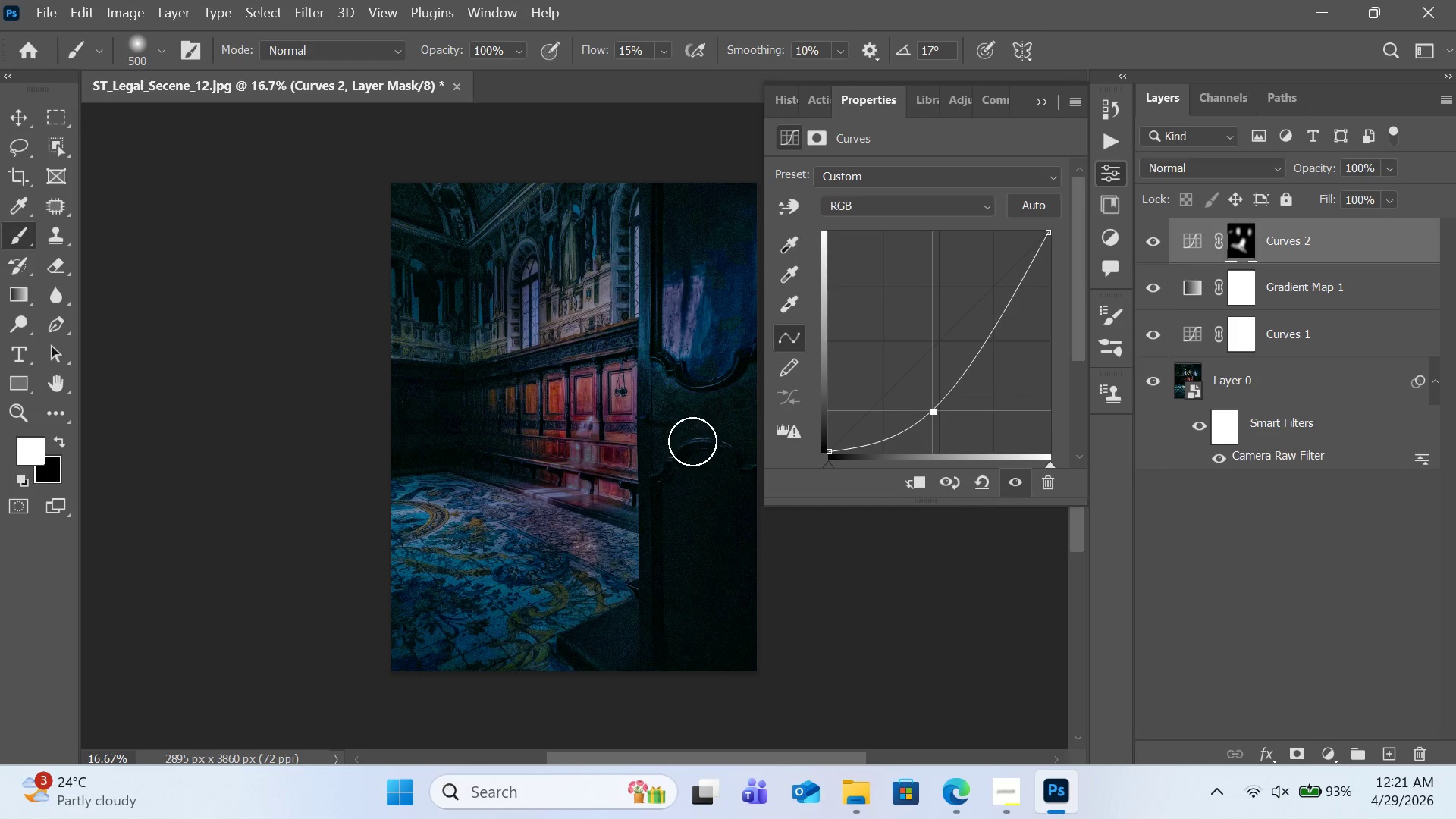 
left_click_drag(start_coordinate=[696, 288], to_coordinate=[692, 356])
 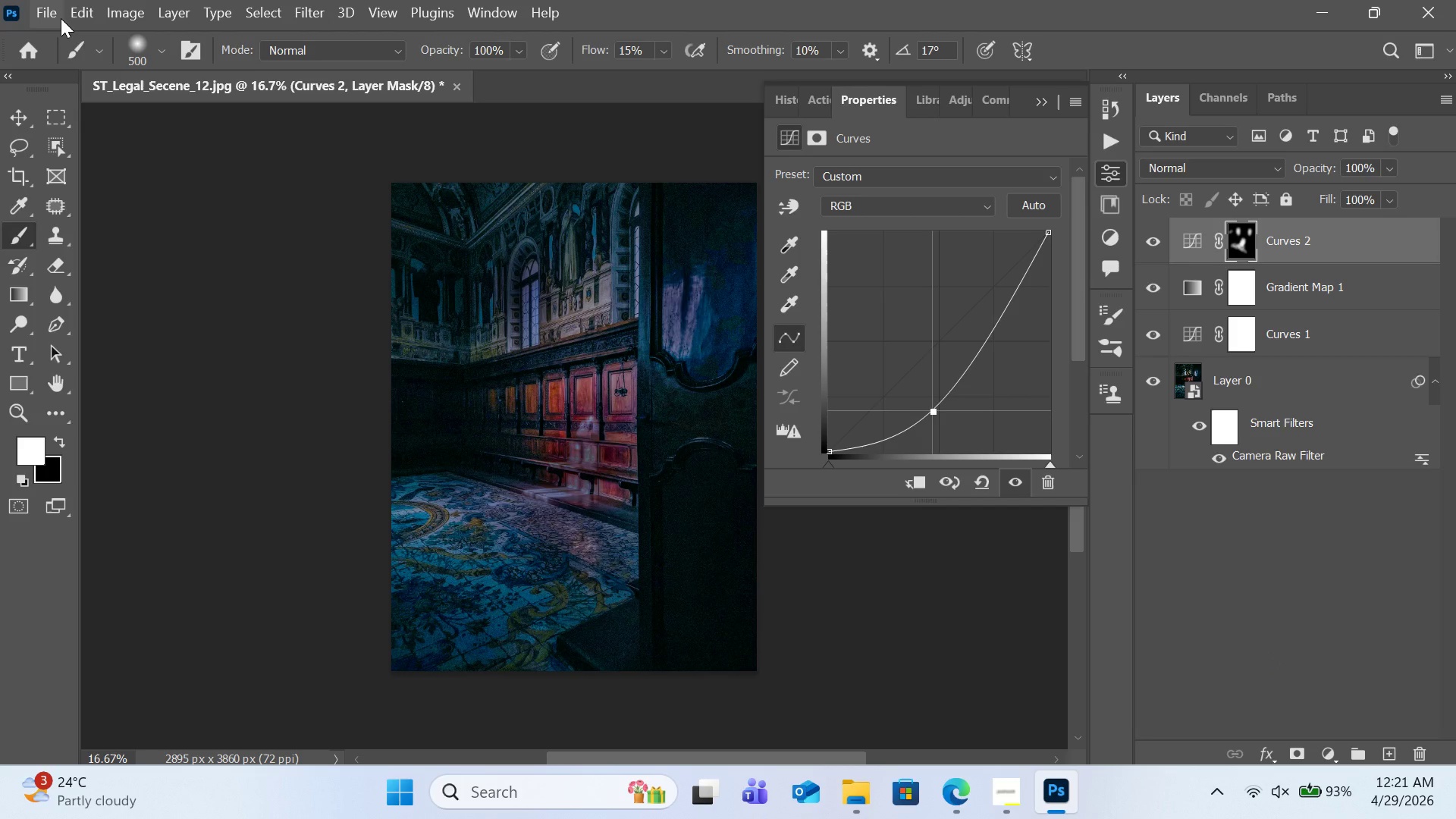 
left_click([59, 16])
 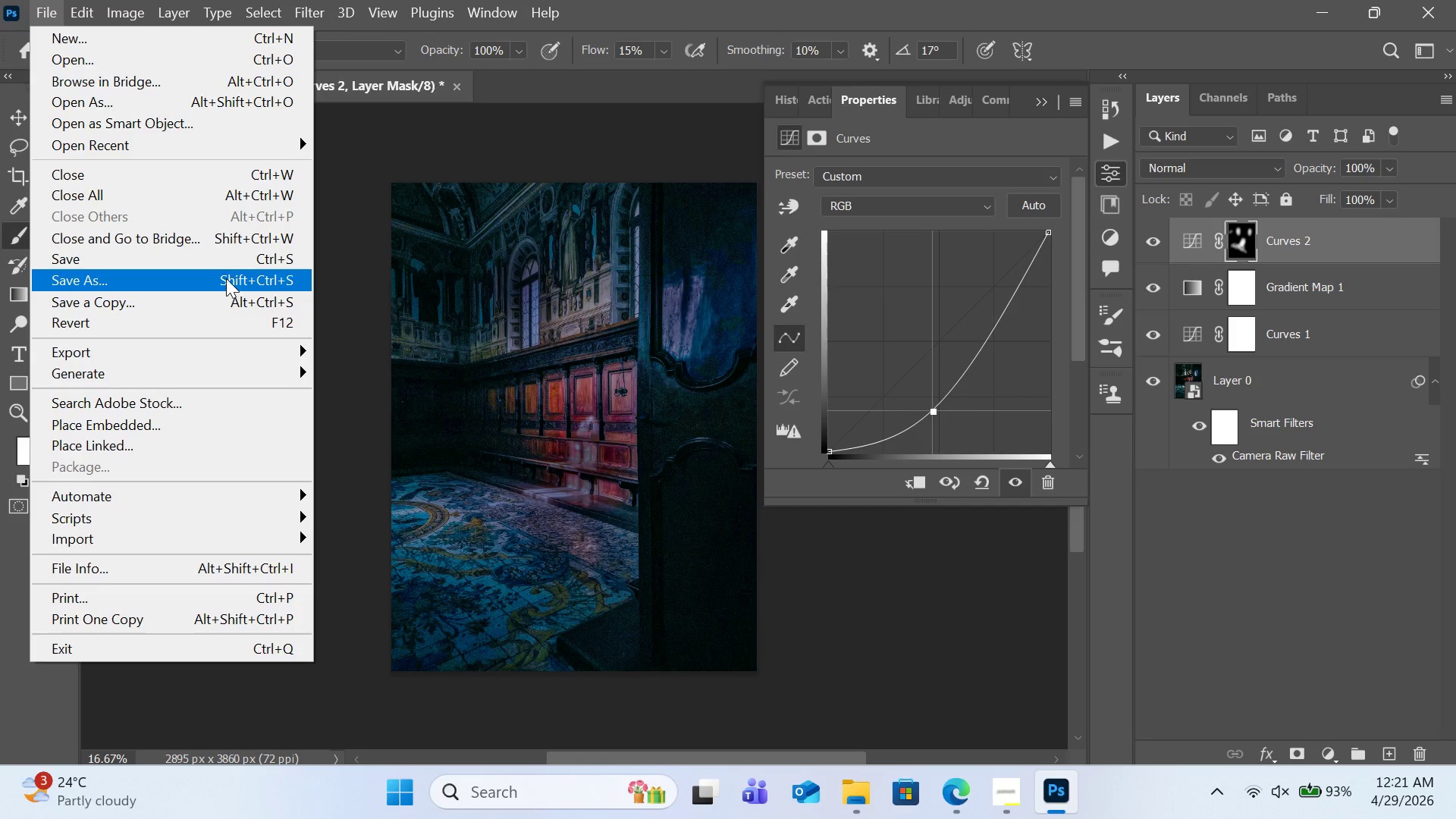 
left_click([227, 280])
 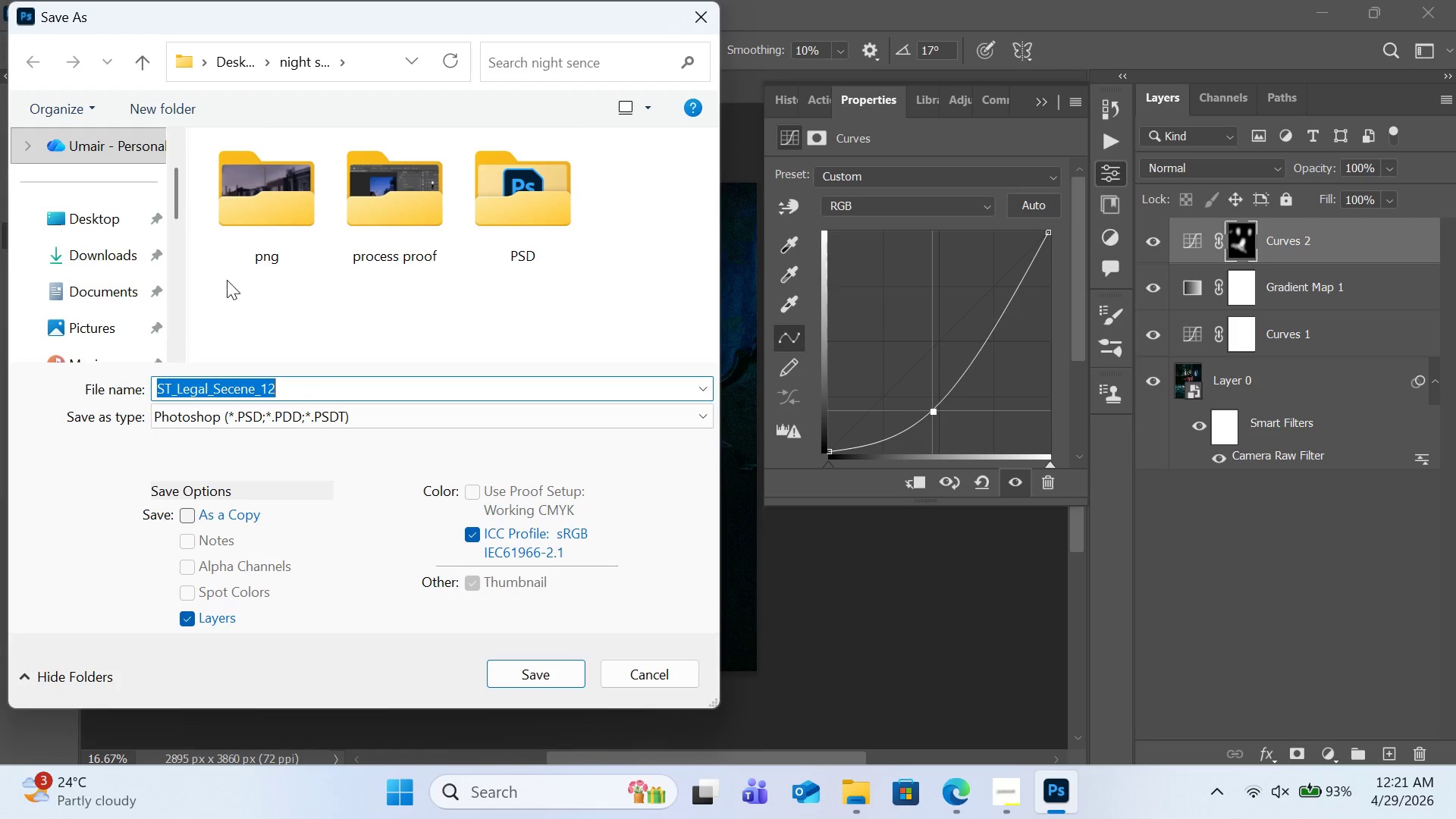 
mouse_move([507, 213])
 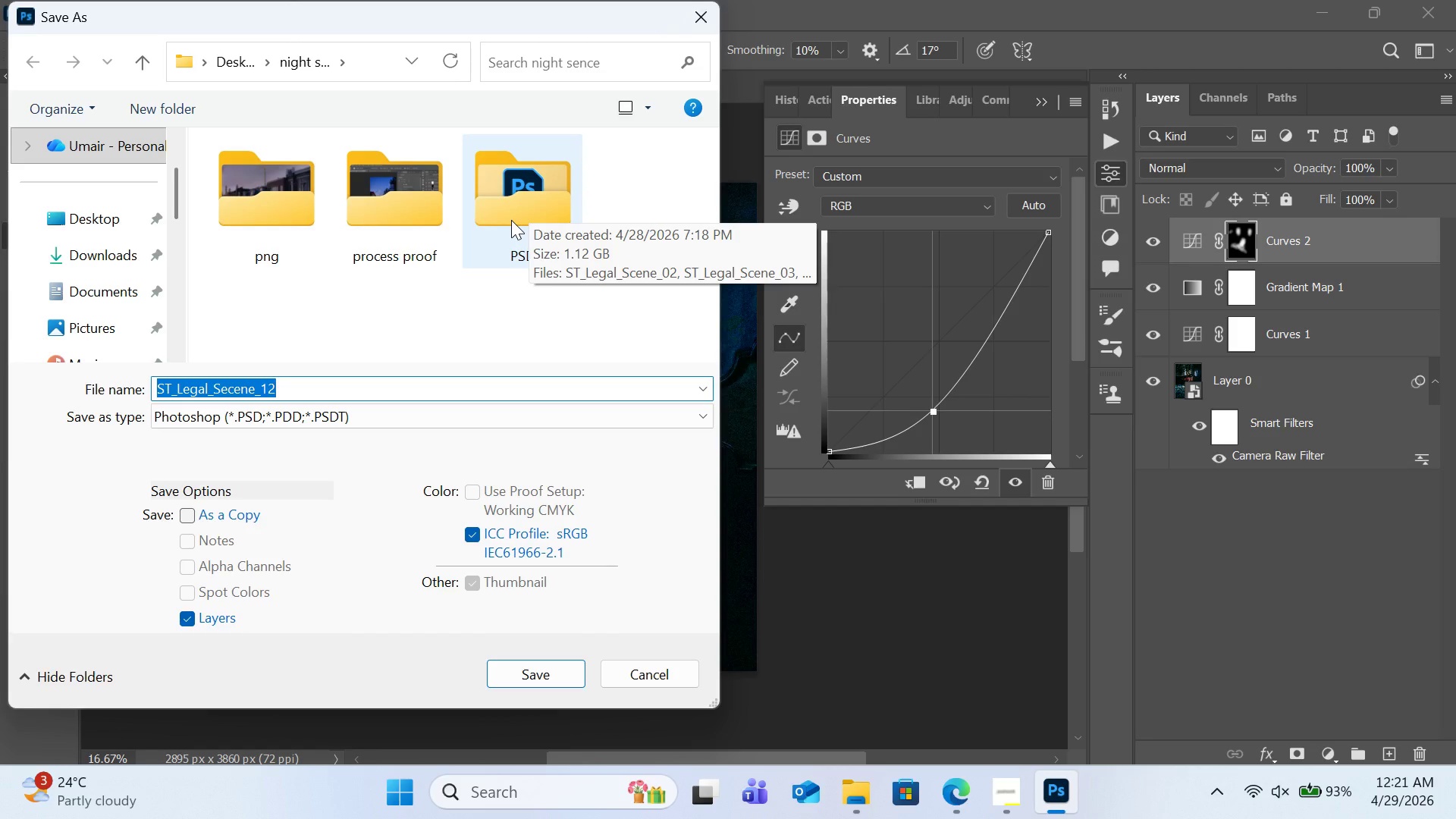 
double_click([511, 220])
 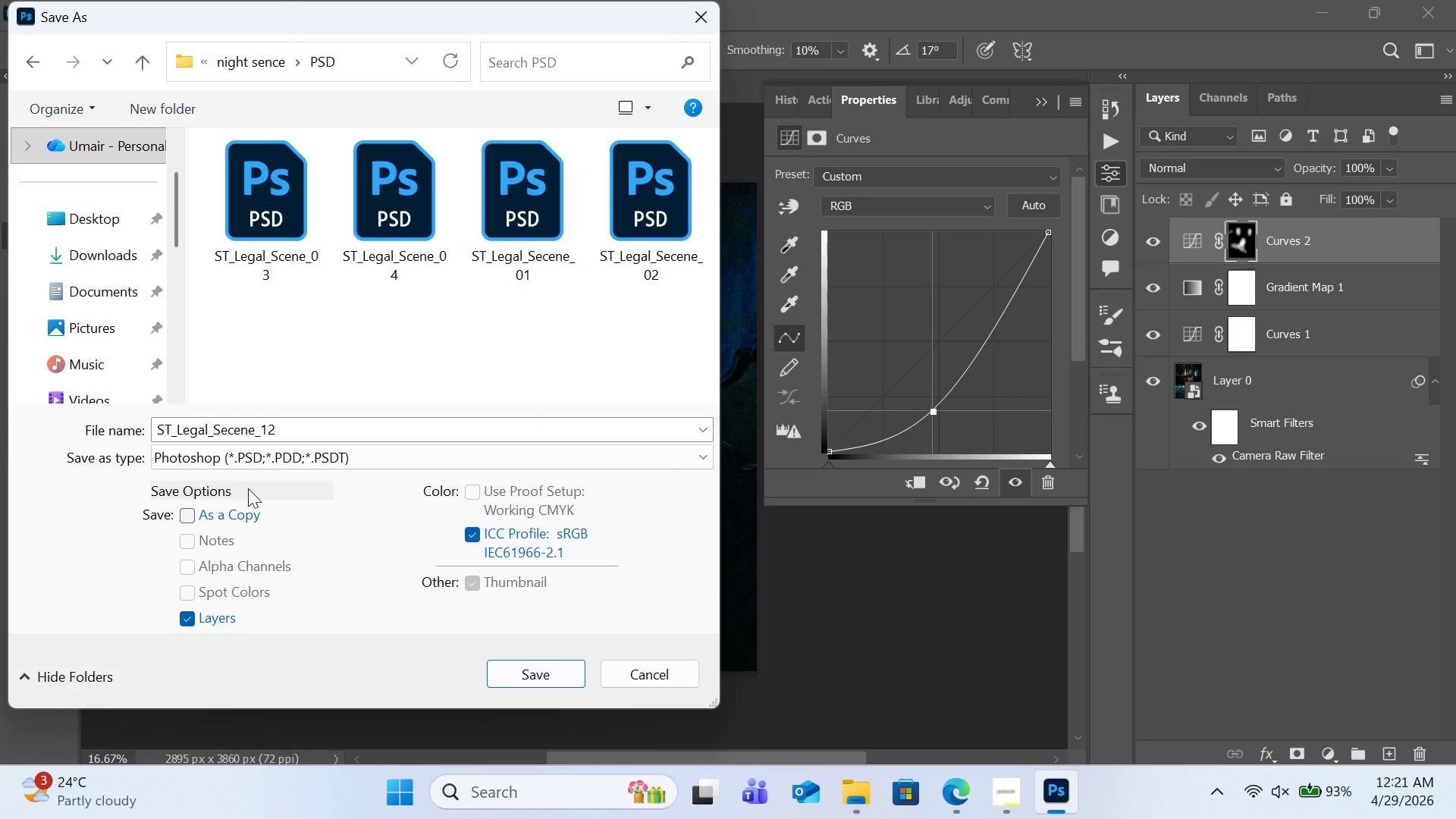 
left_click([228, 427])
 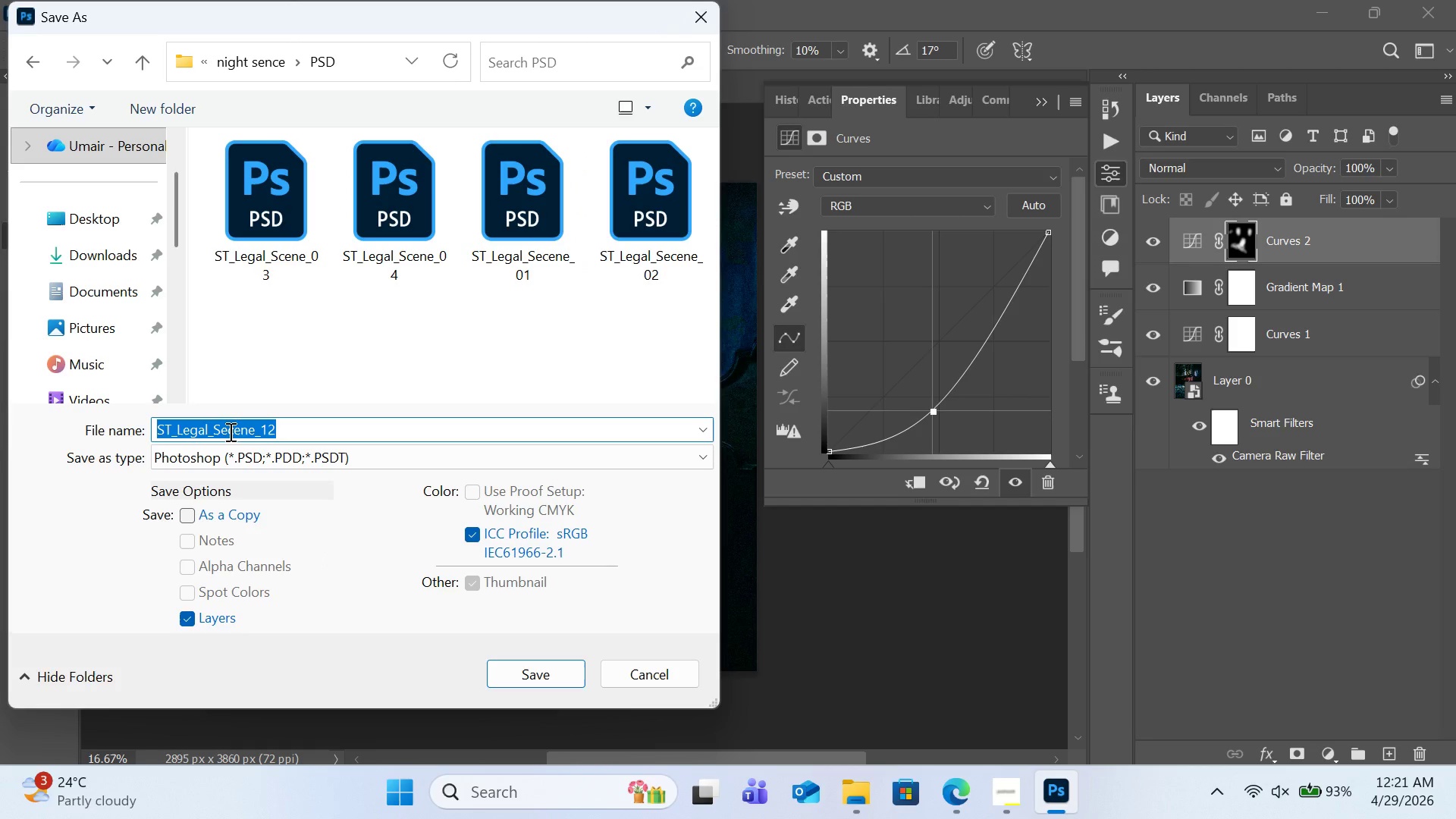 
left_click([229, 431])
 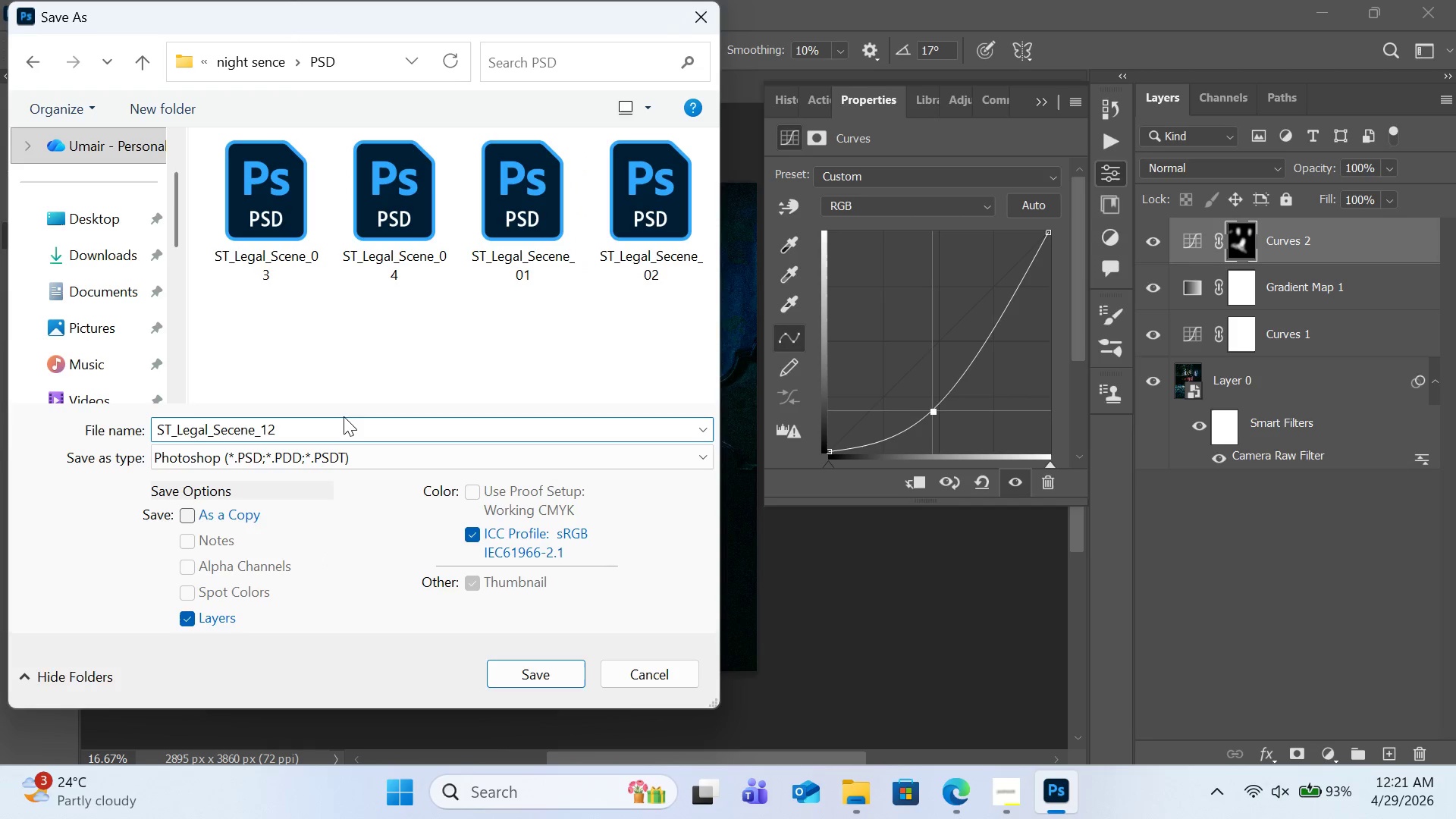 
key(Backspace)
 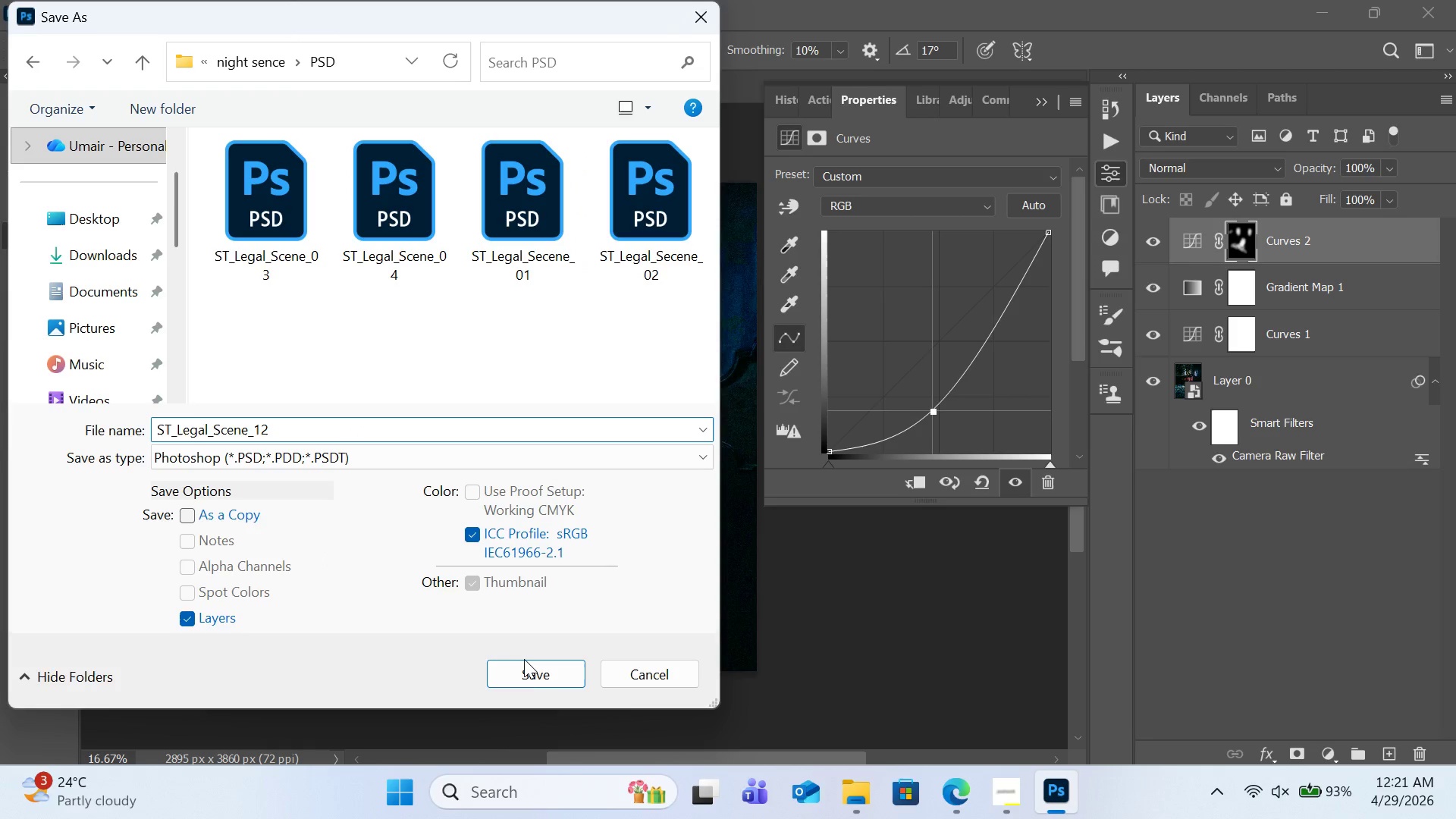 
left_click([527, 664])
 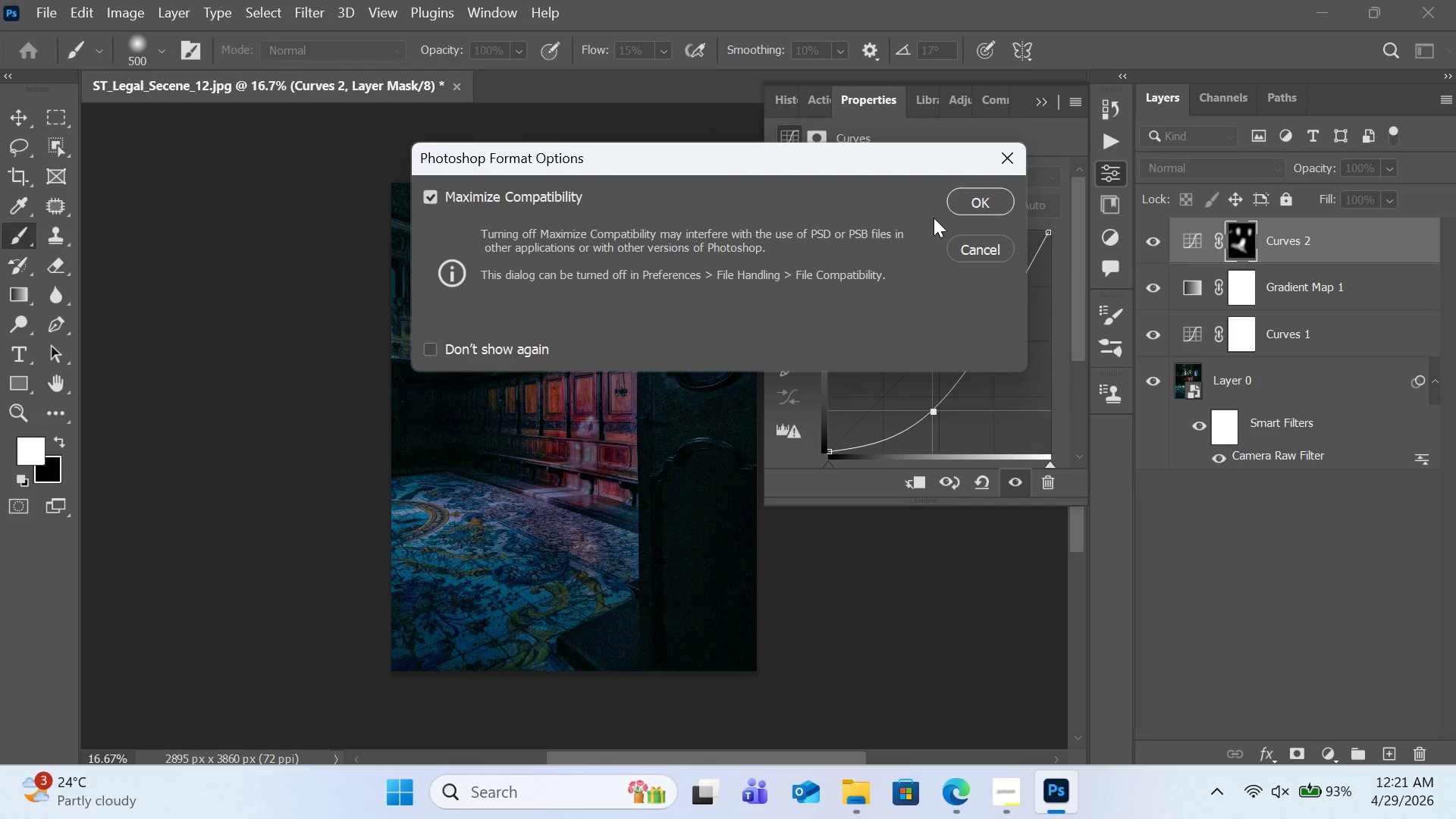 
left_click([962, 204])
 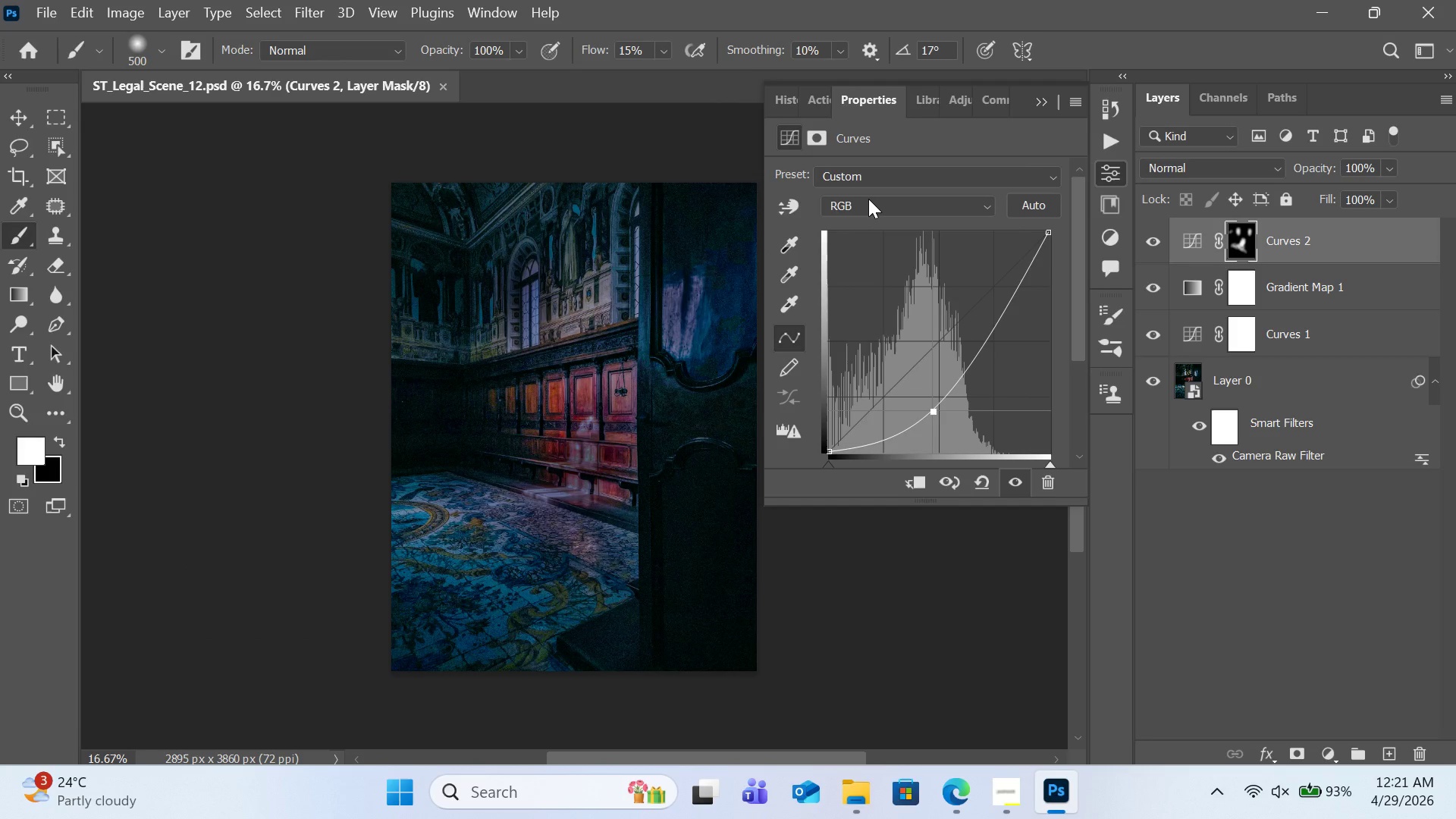 
wait(7.22)
 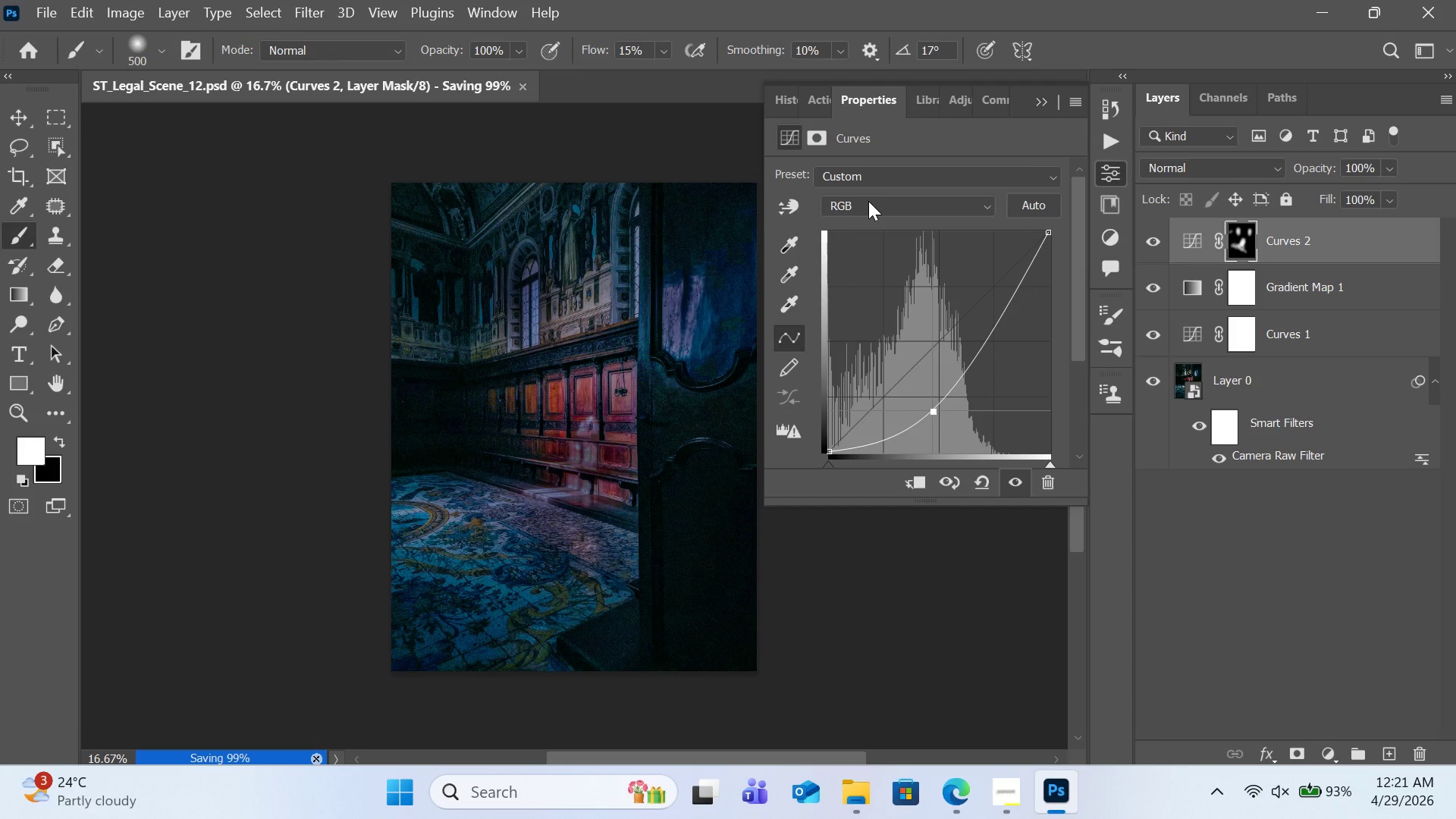 
key(Meta+Shift+ShiftLeft)
 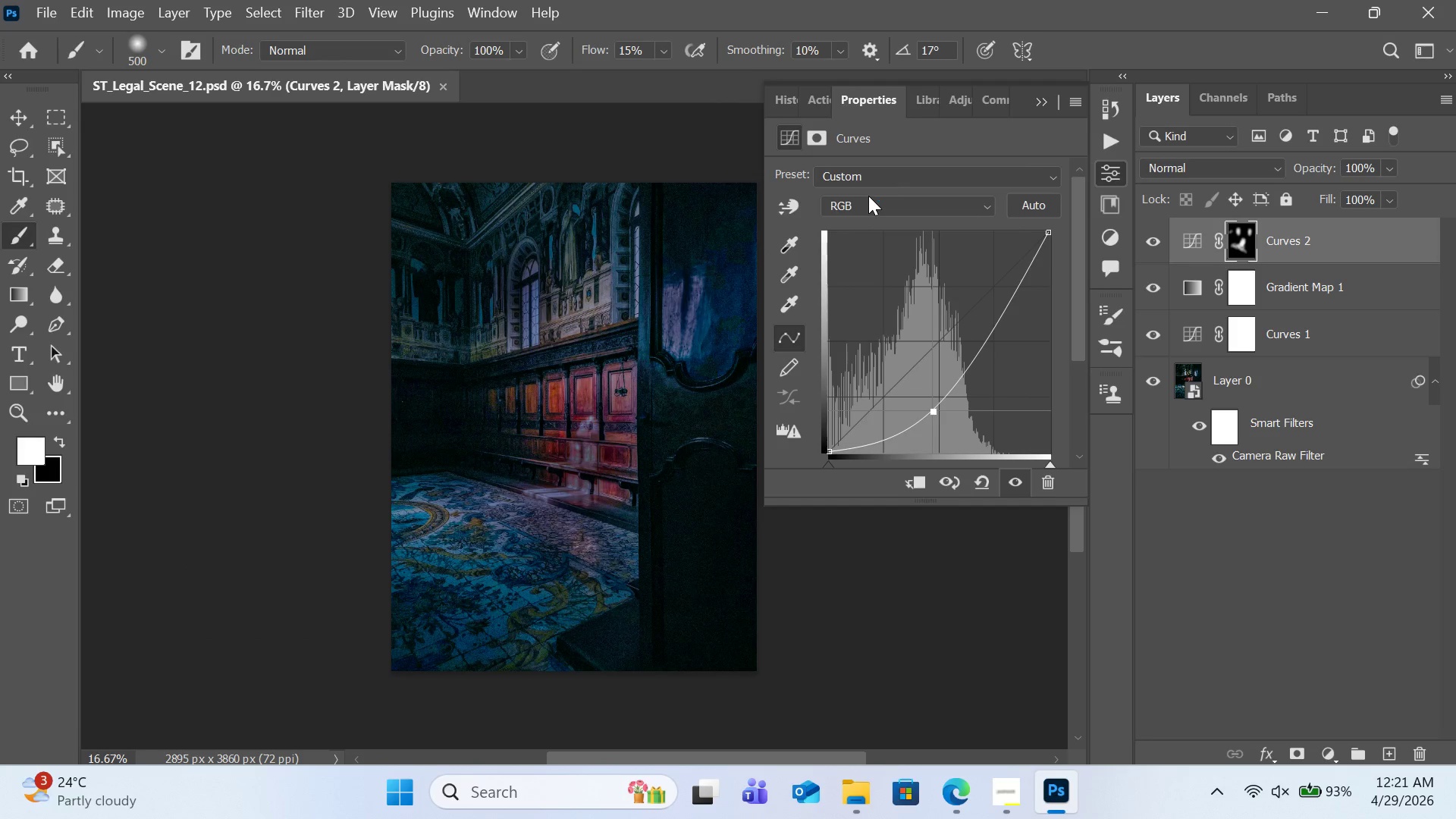 
key(Meta+Shift+S)
 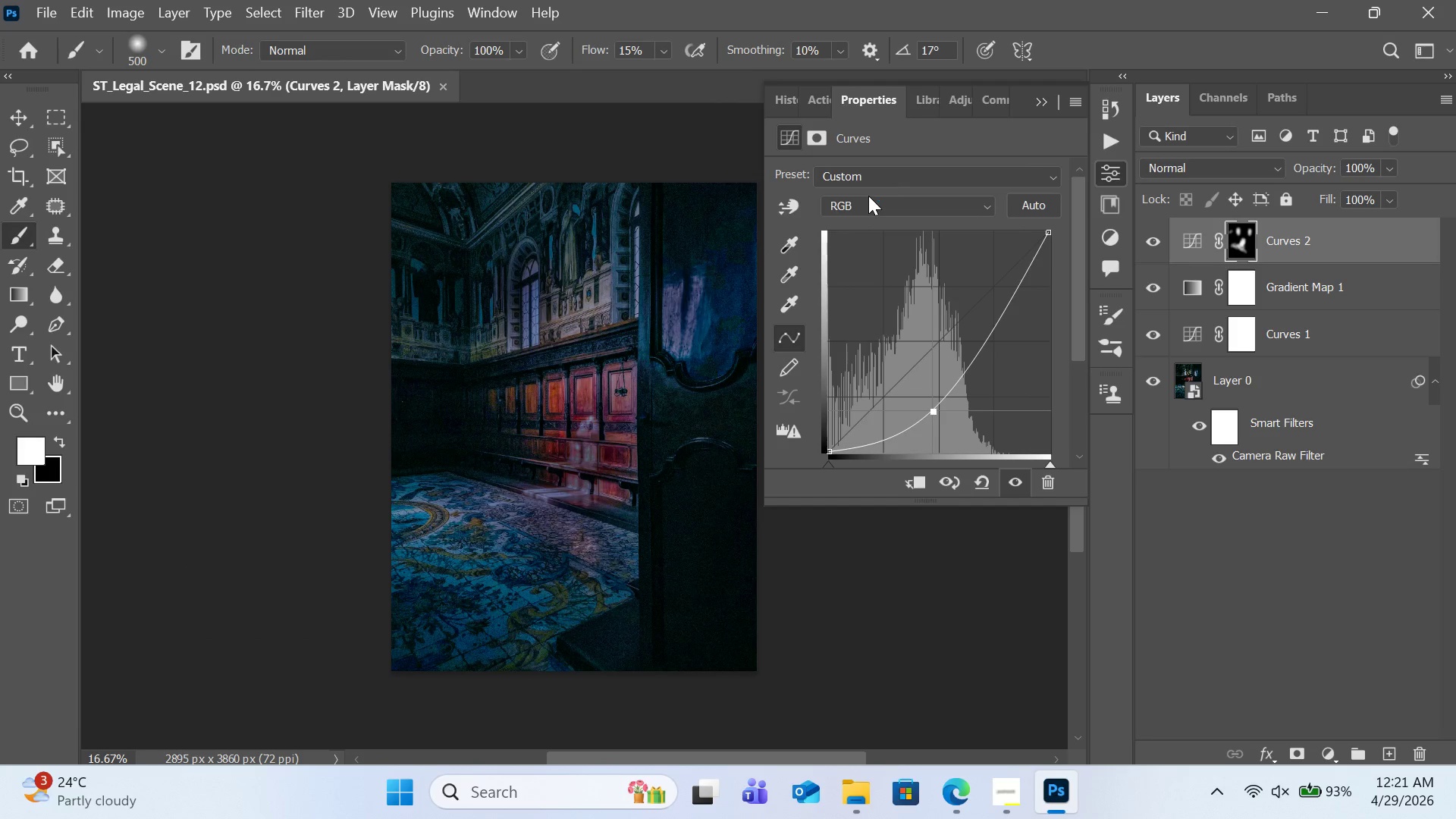 
key(Meta+MetaLeft)
 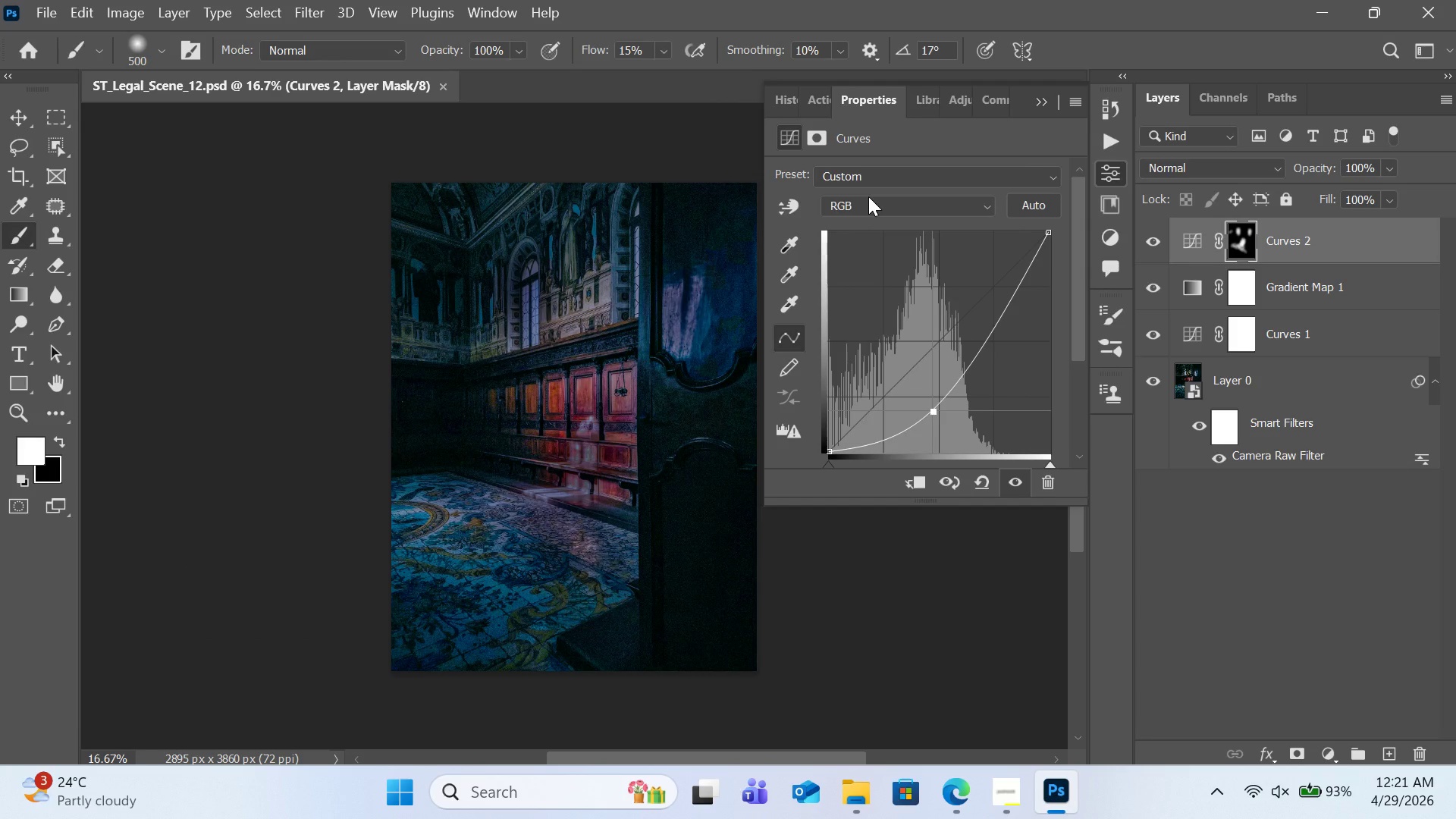 
key(Meta+MetaLeft)
 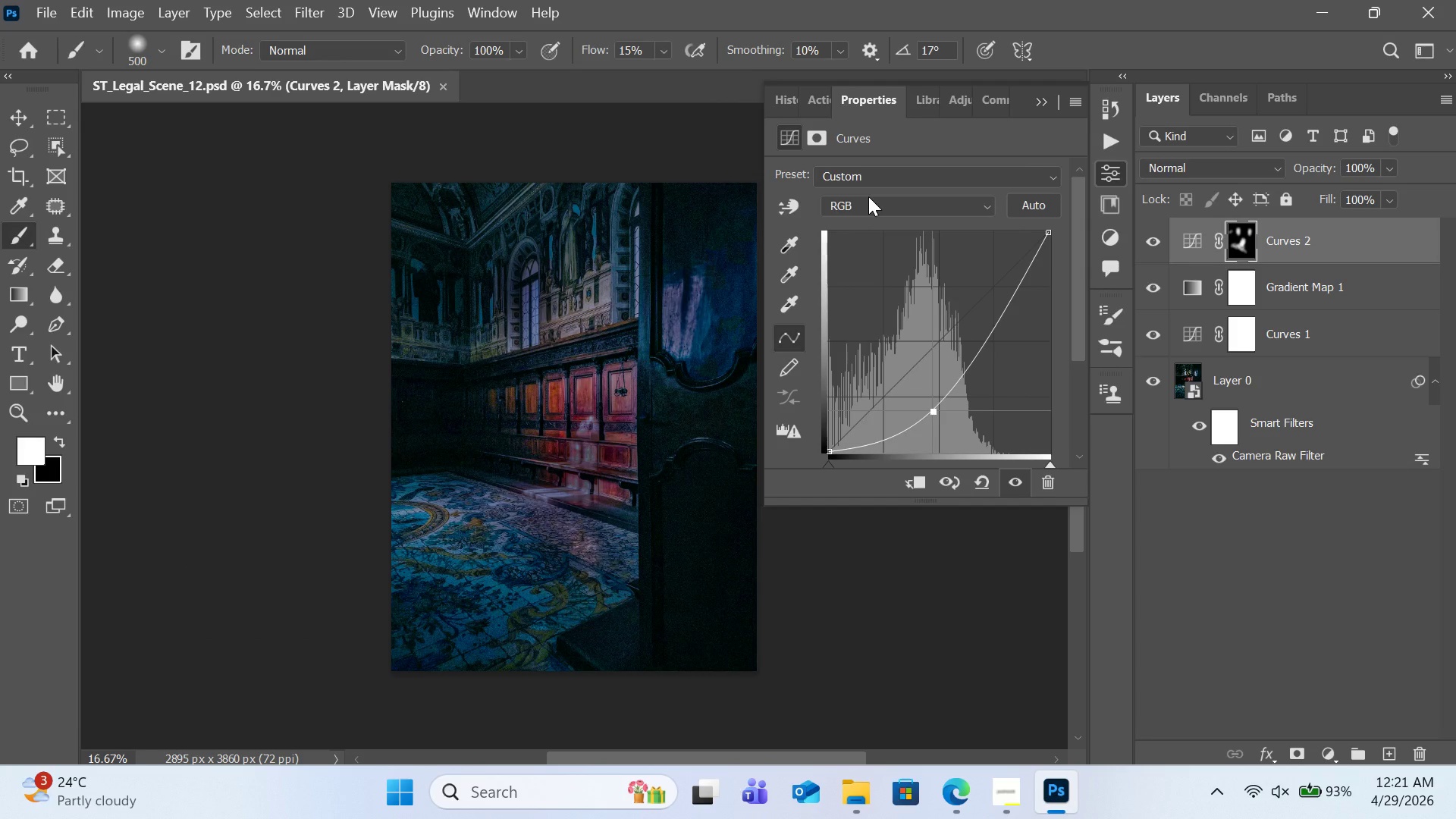 
key(Meta+Shift+S)
 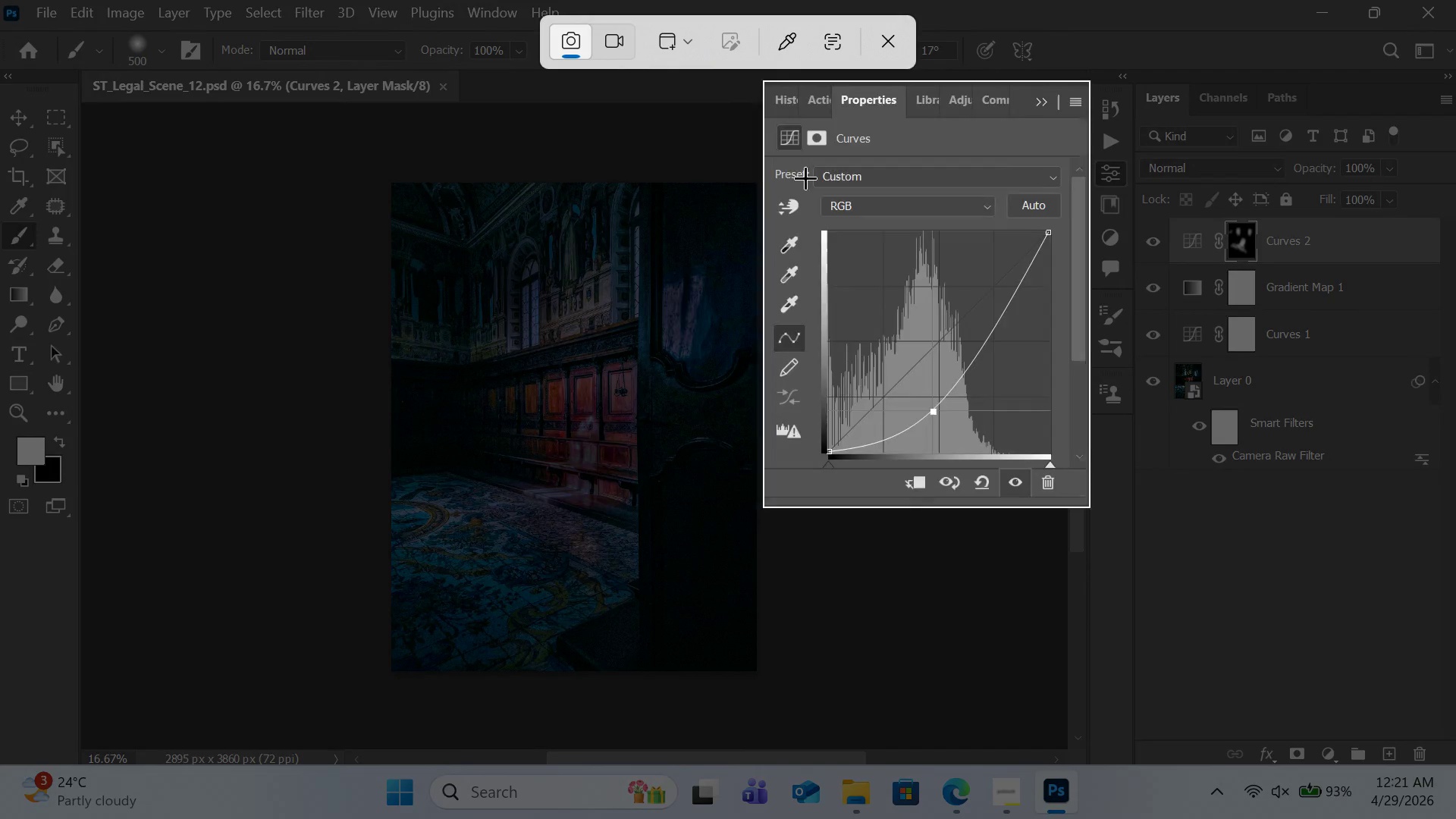 
key(Meta+Shift+ShiftLeft)
 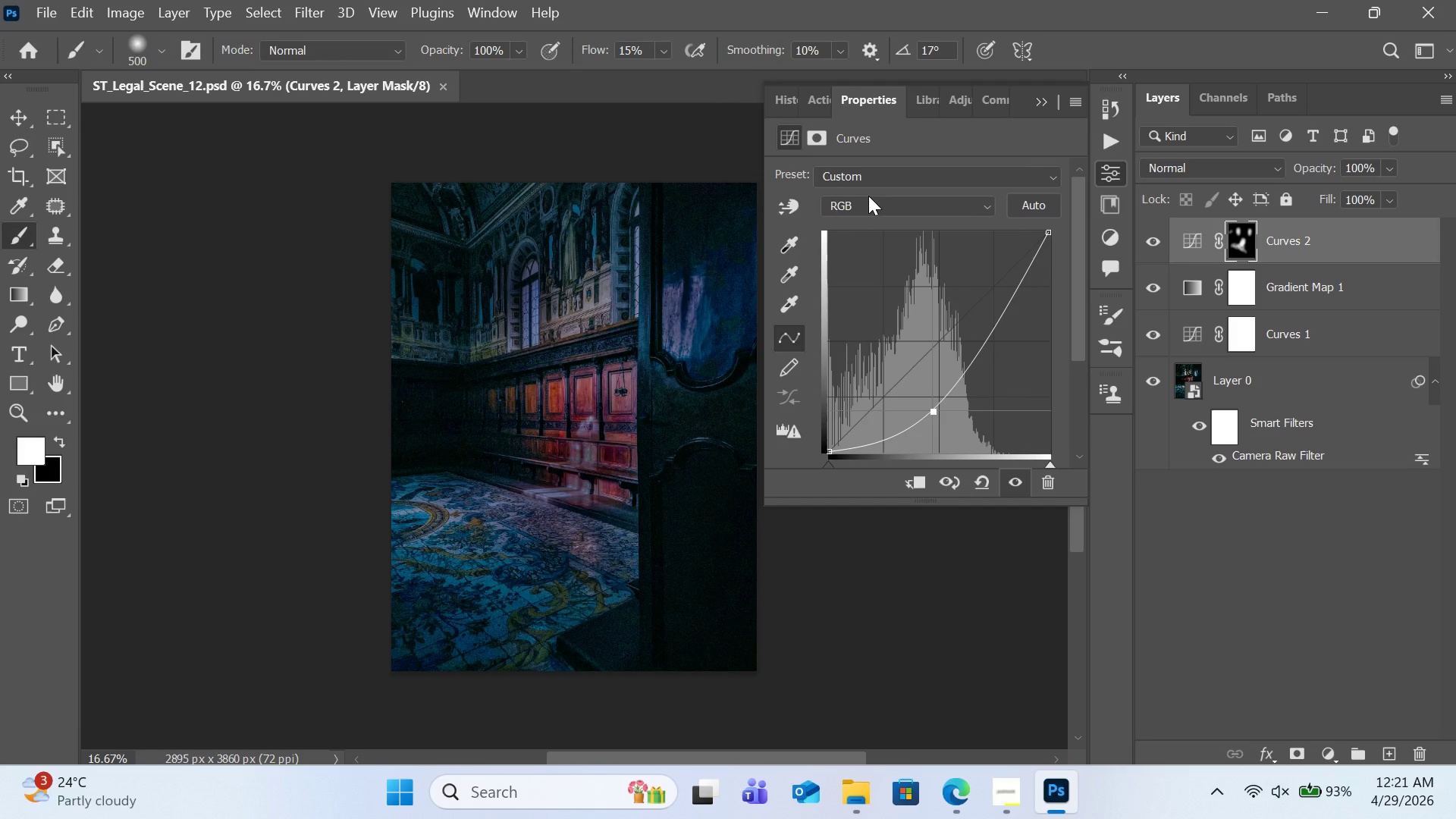 
left_click([11, 0])
 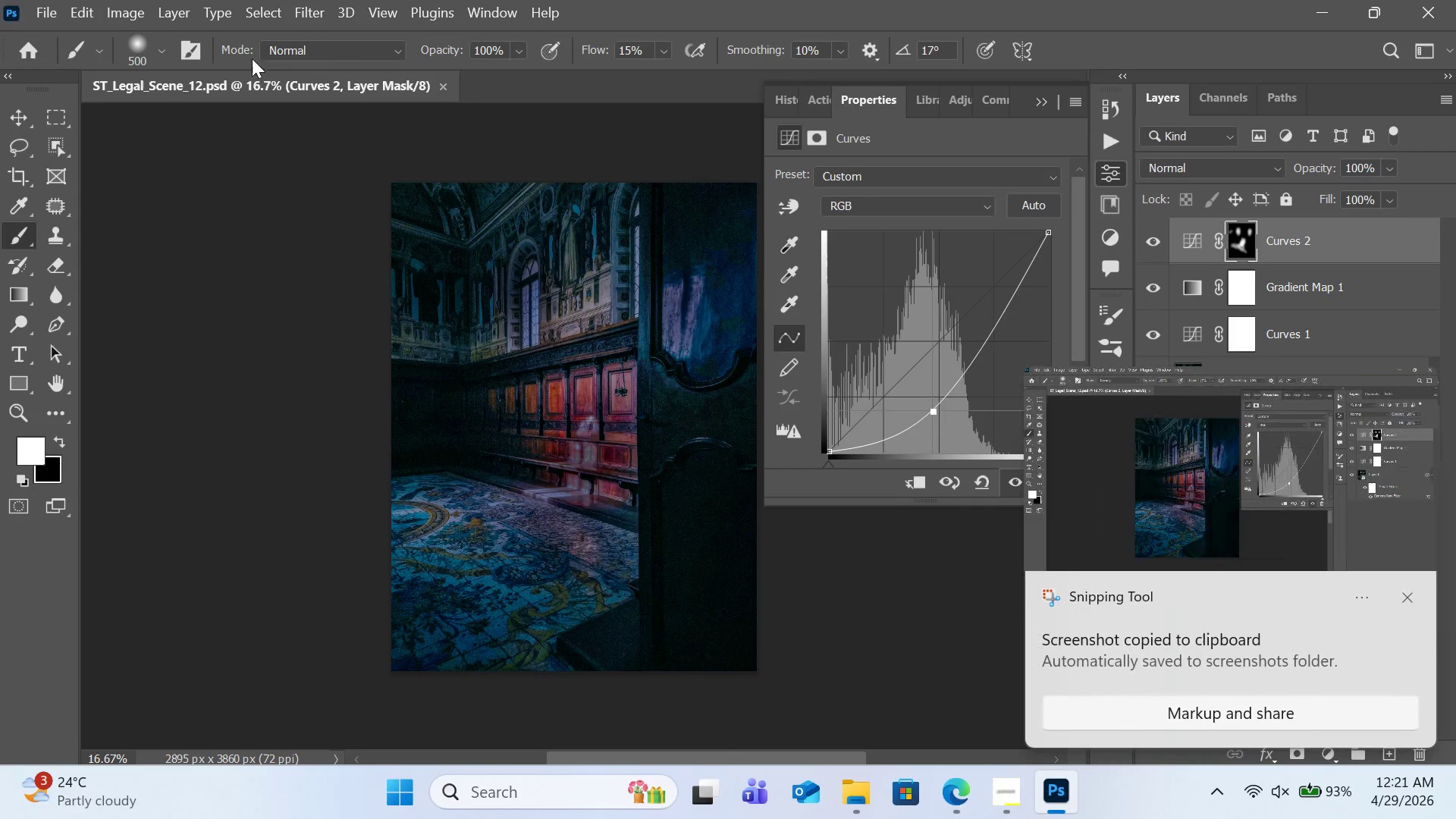 
left_click([1103, 434])
 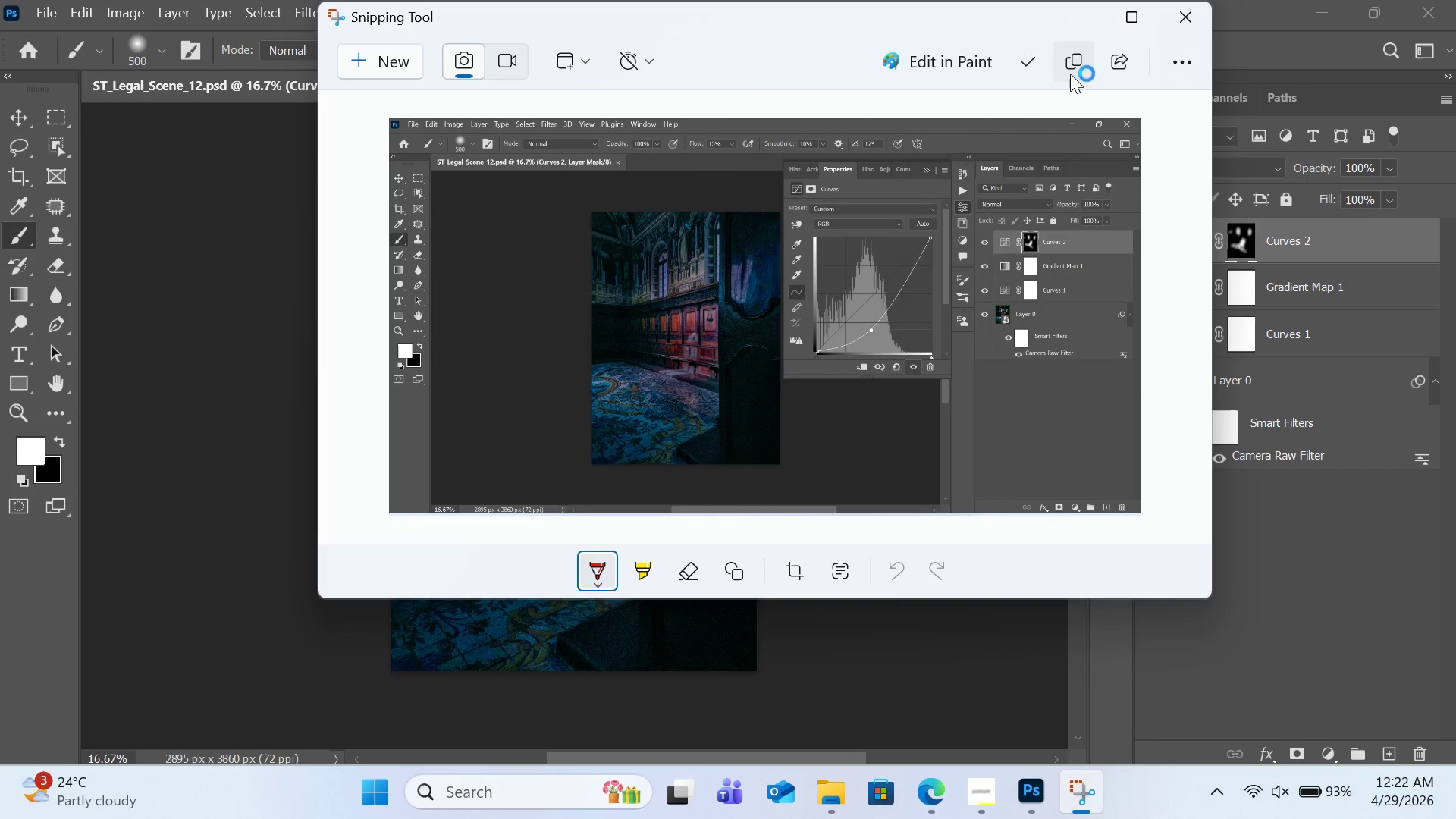 
left_click([1028, 64])
 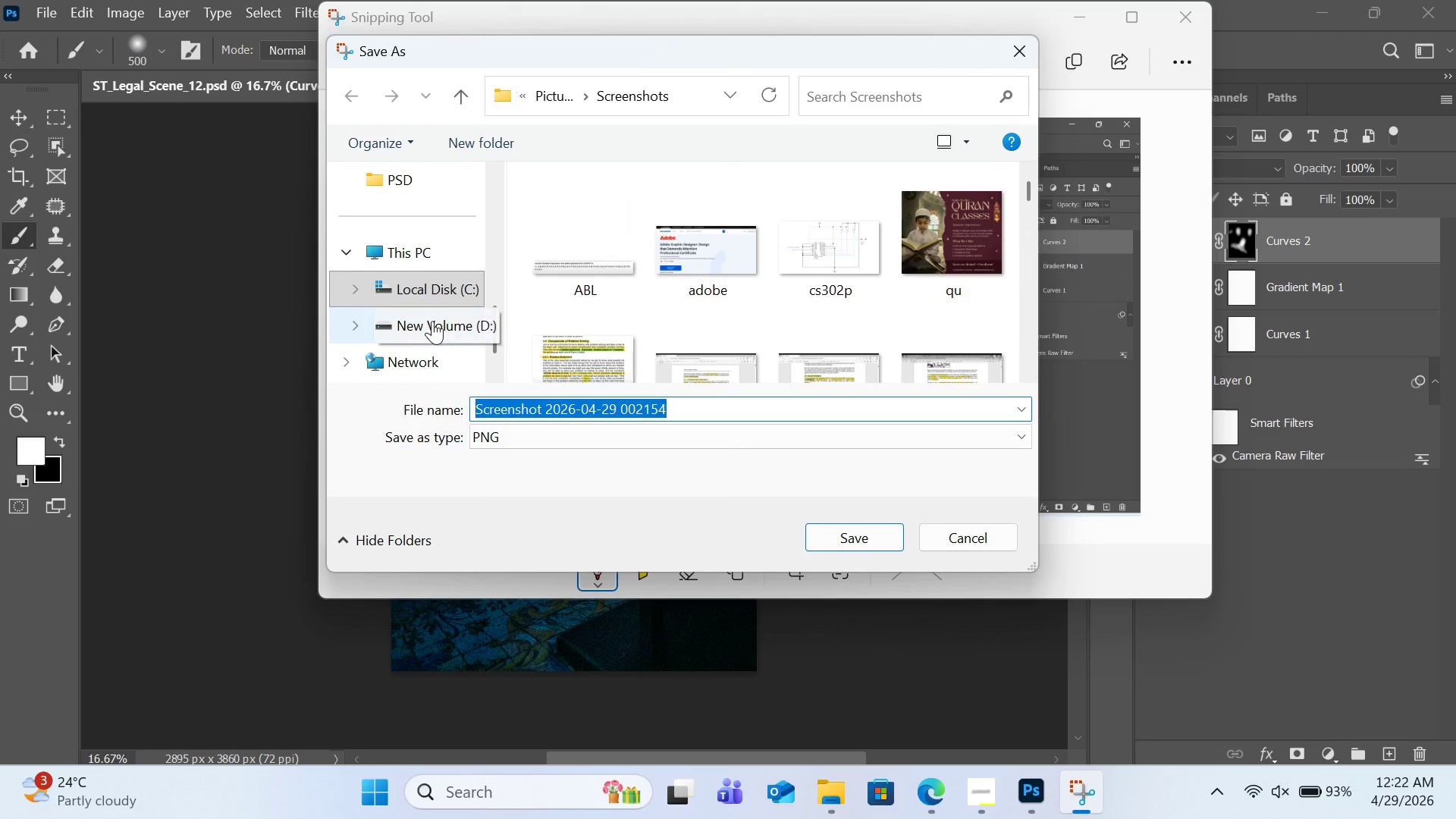 
scroll: coordinate [428, 273], scroll_direction: up, amount: 1.0
 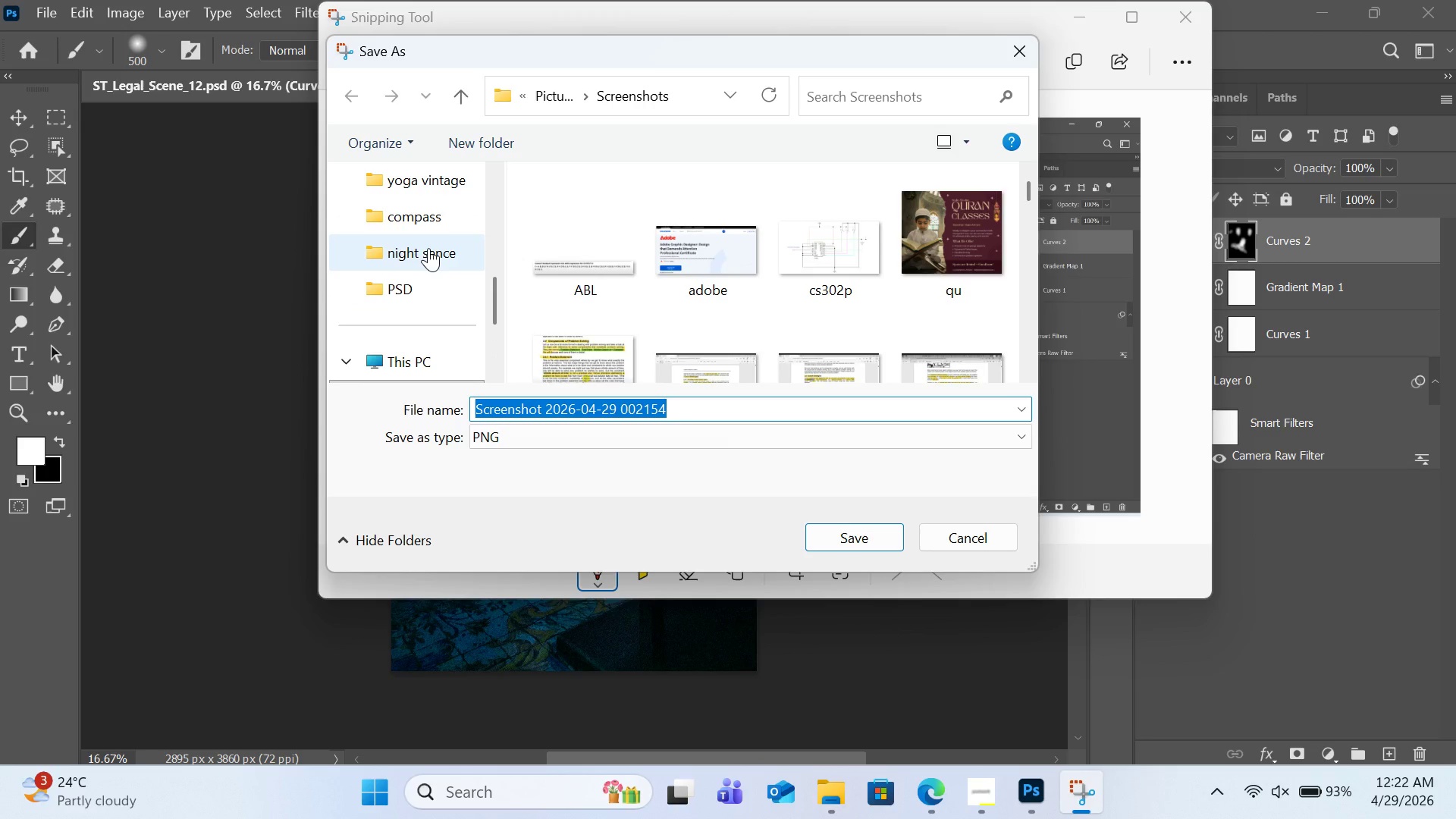 
left_click([428, 248])
 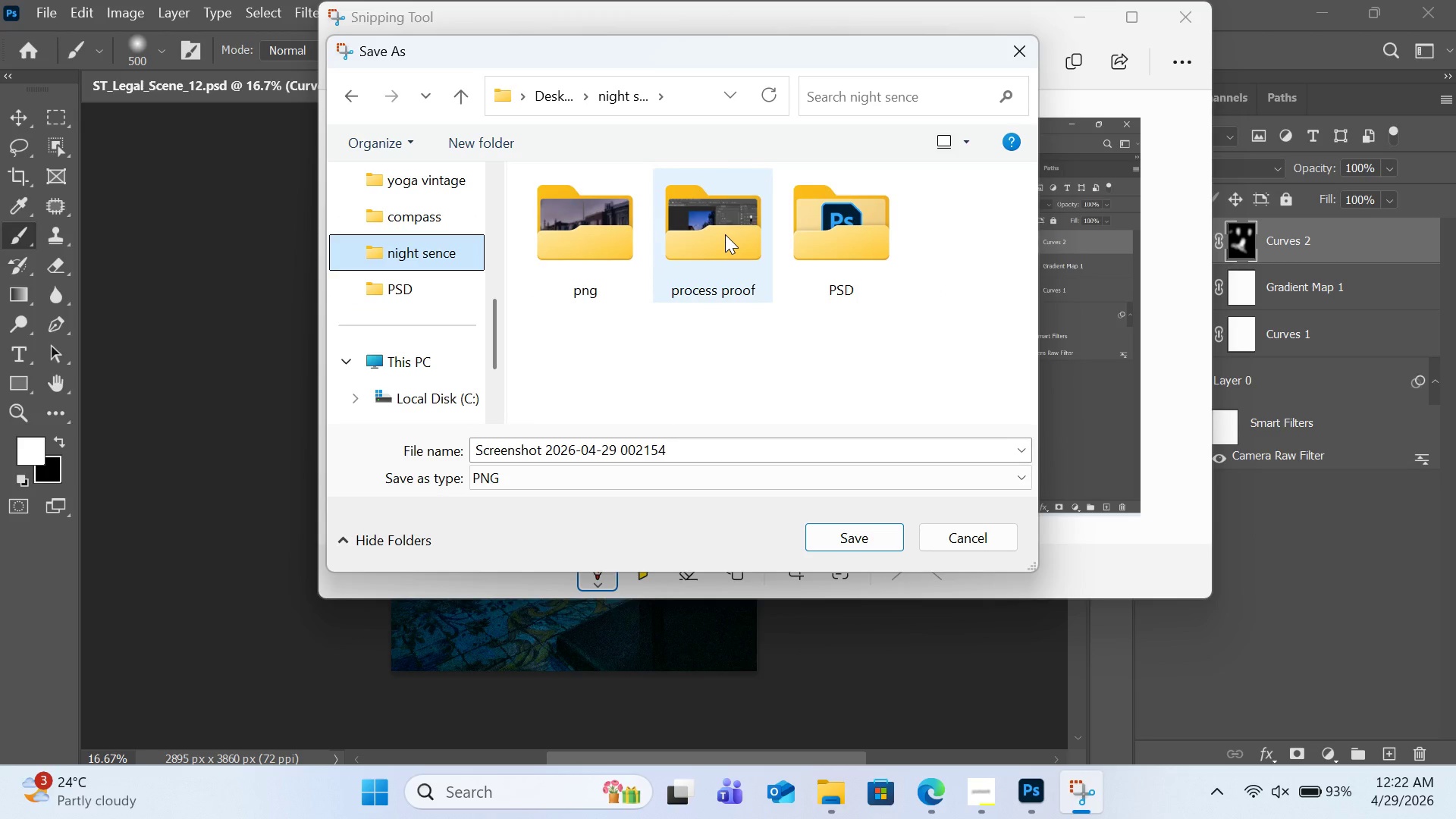 
double_click([725, 234])
 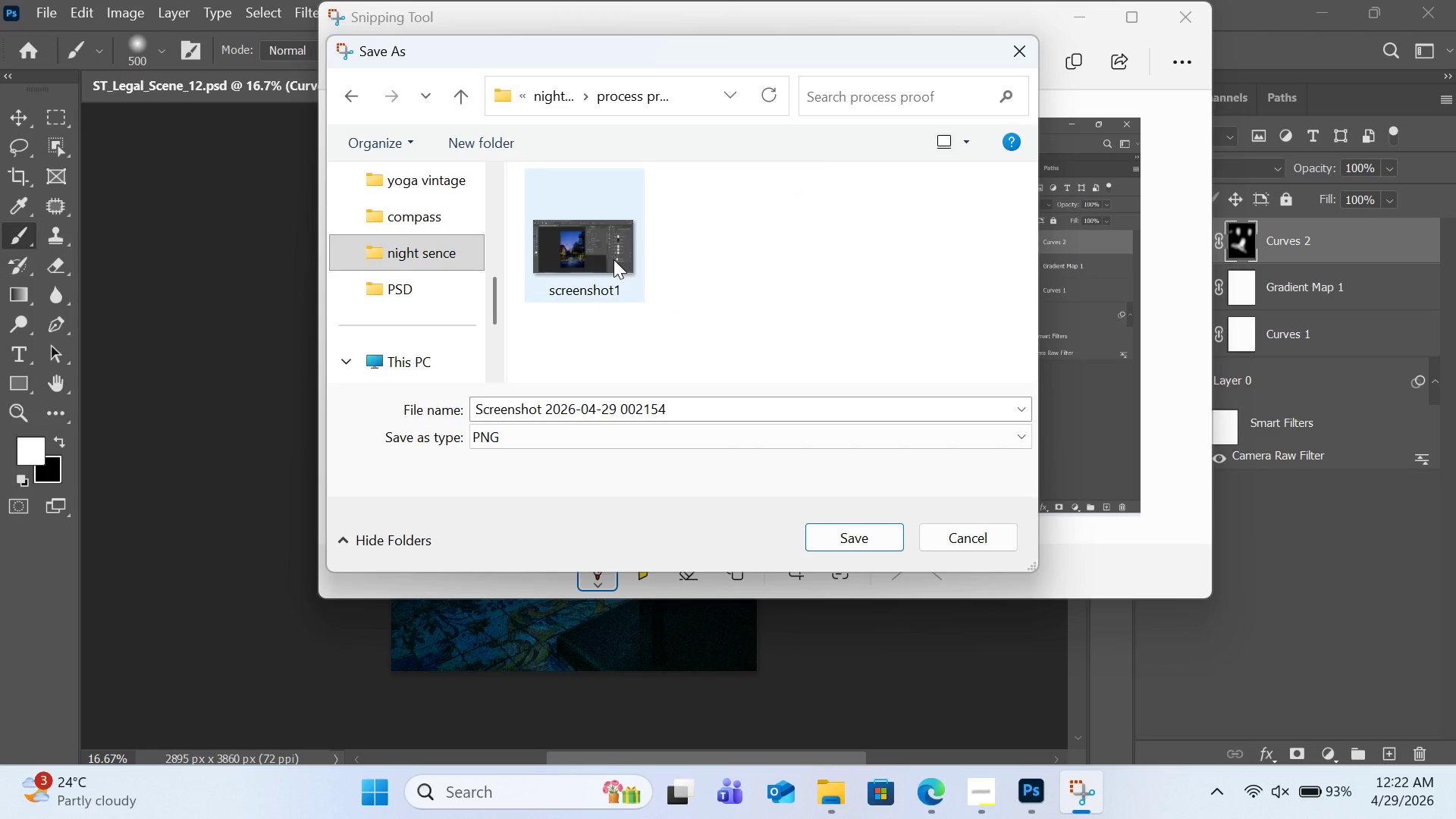 
left_click([613, 259])
 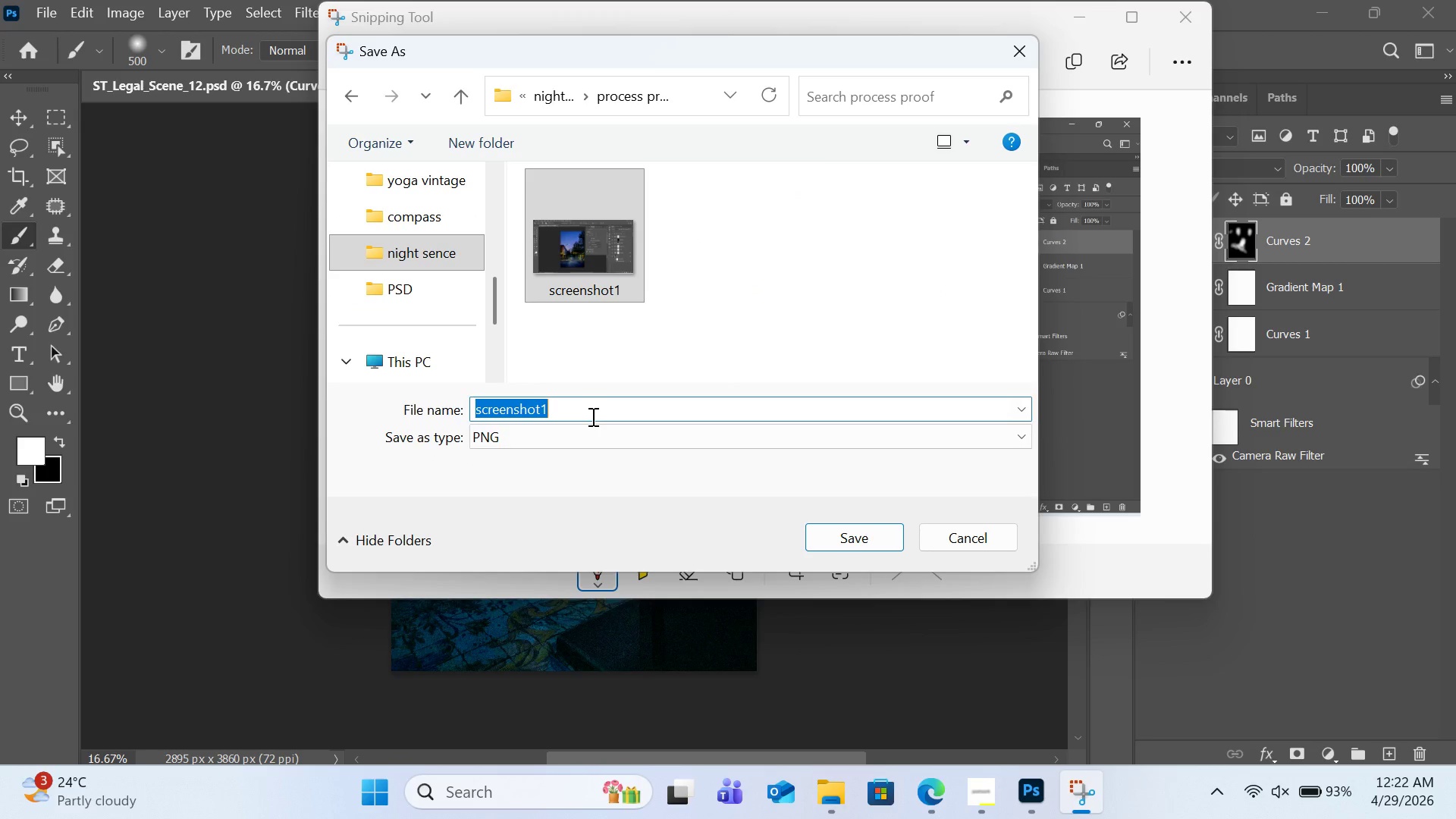 
double_click([592, 416])
 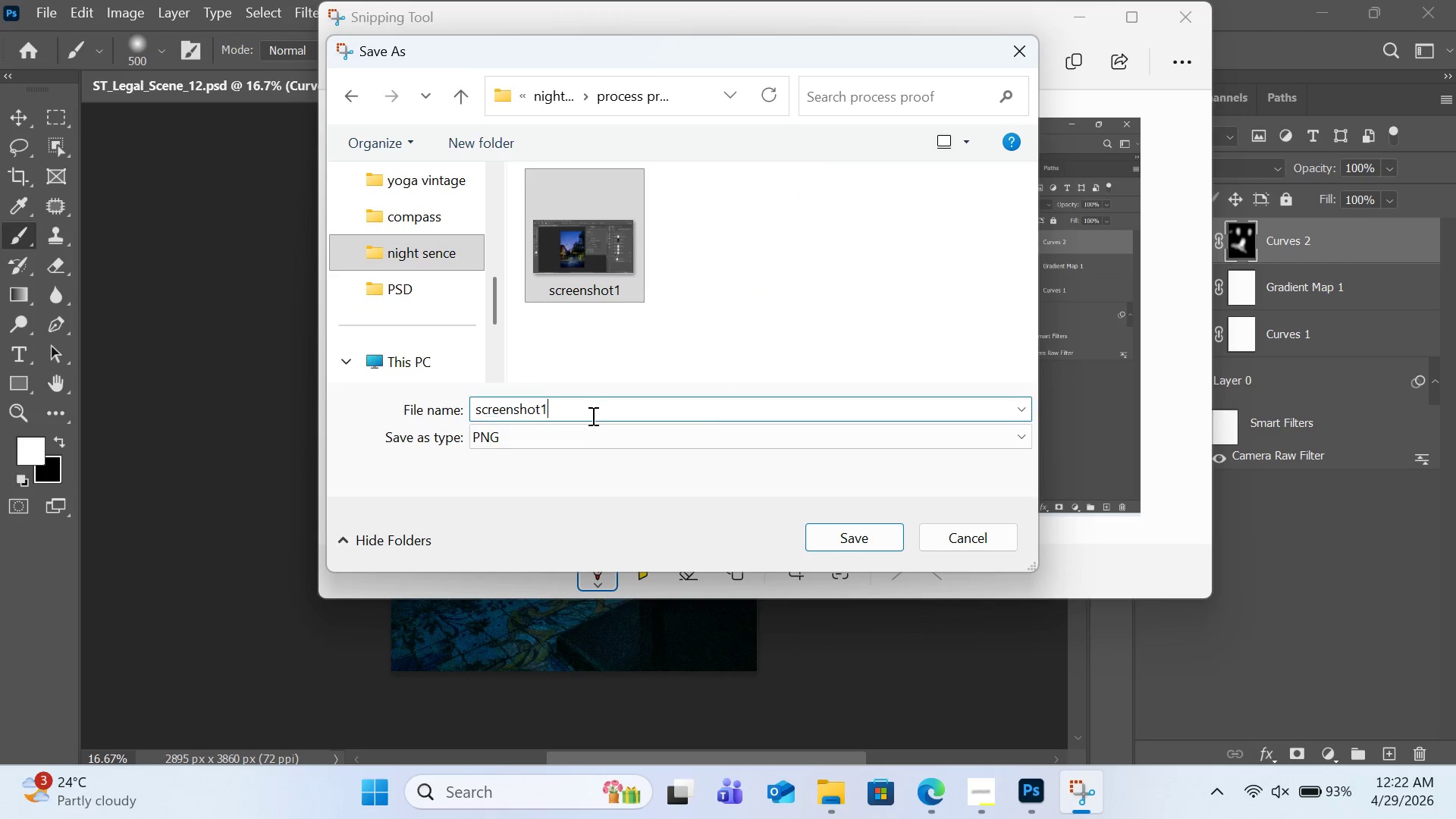 
triple_click([592, 416])
 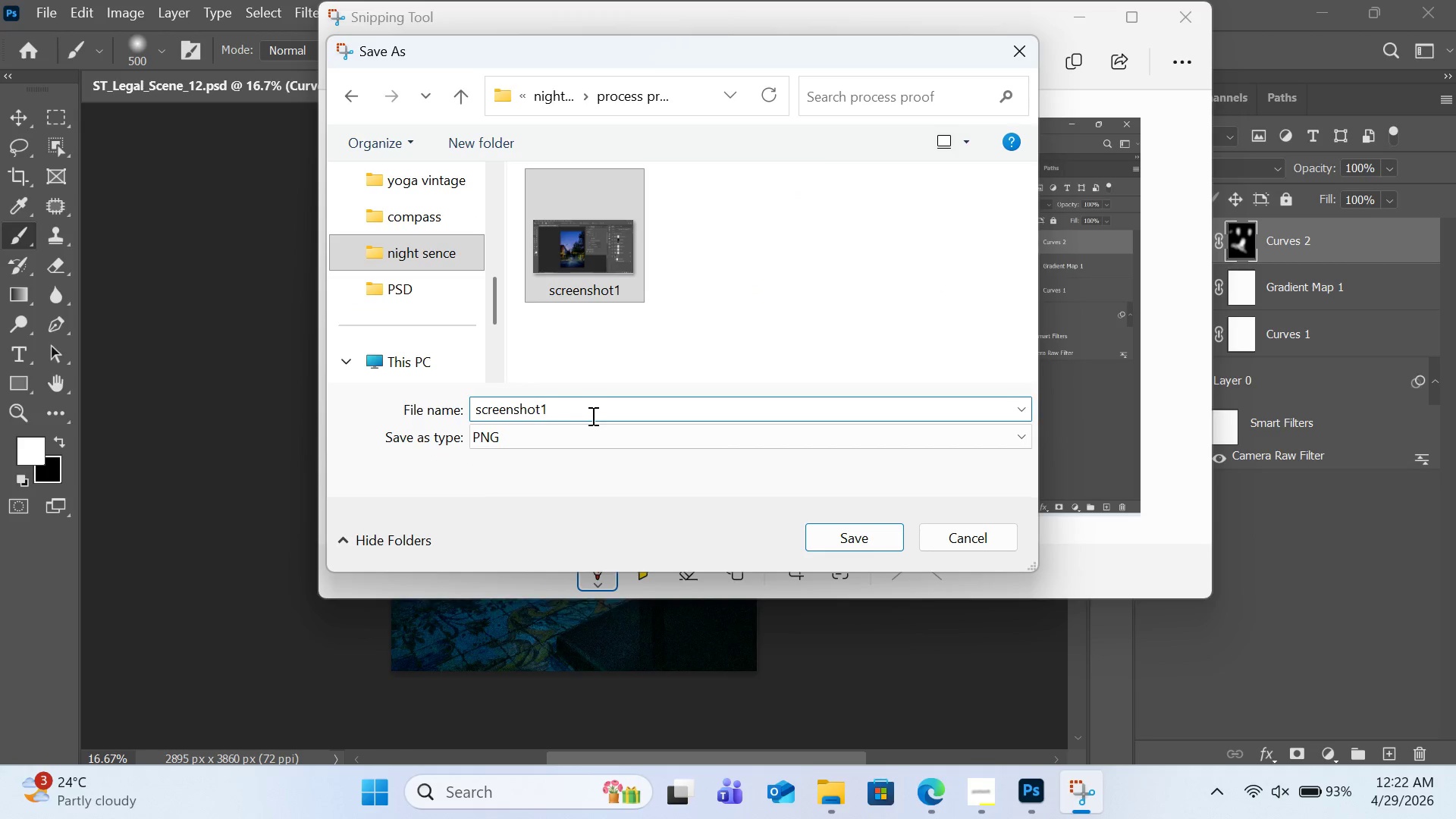 
key(Backspace)
 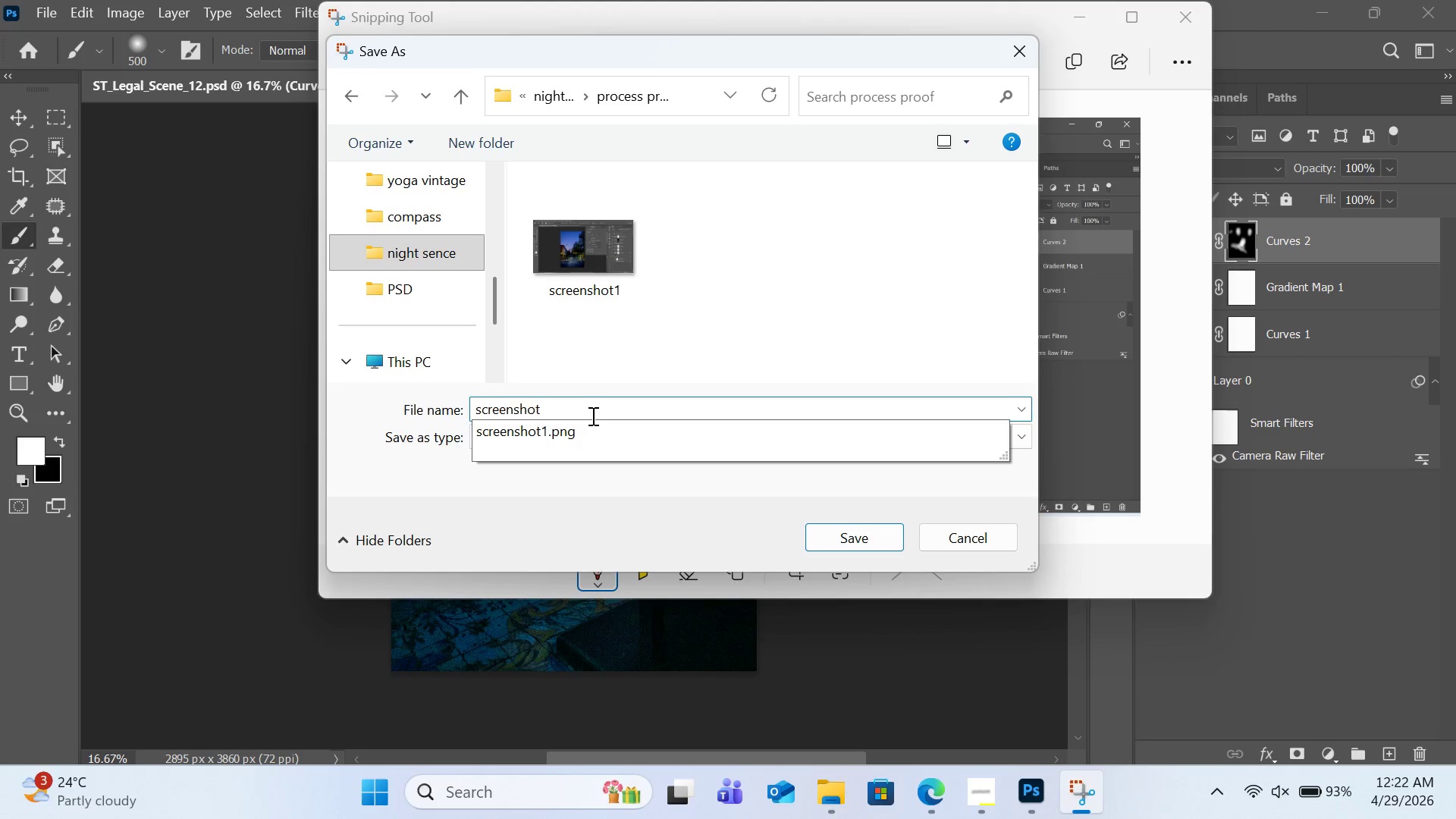 
key(2)
 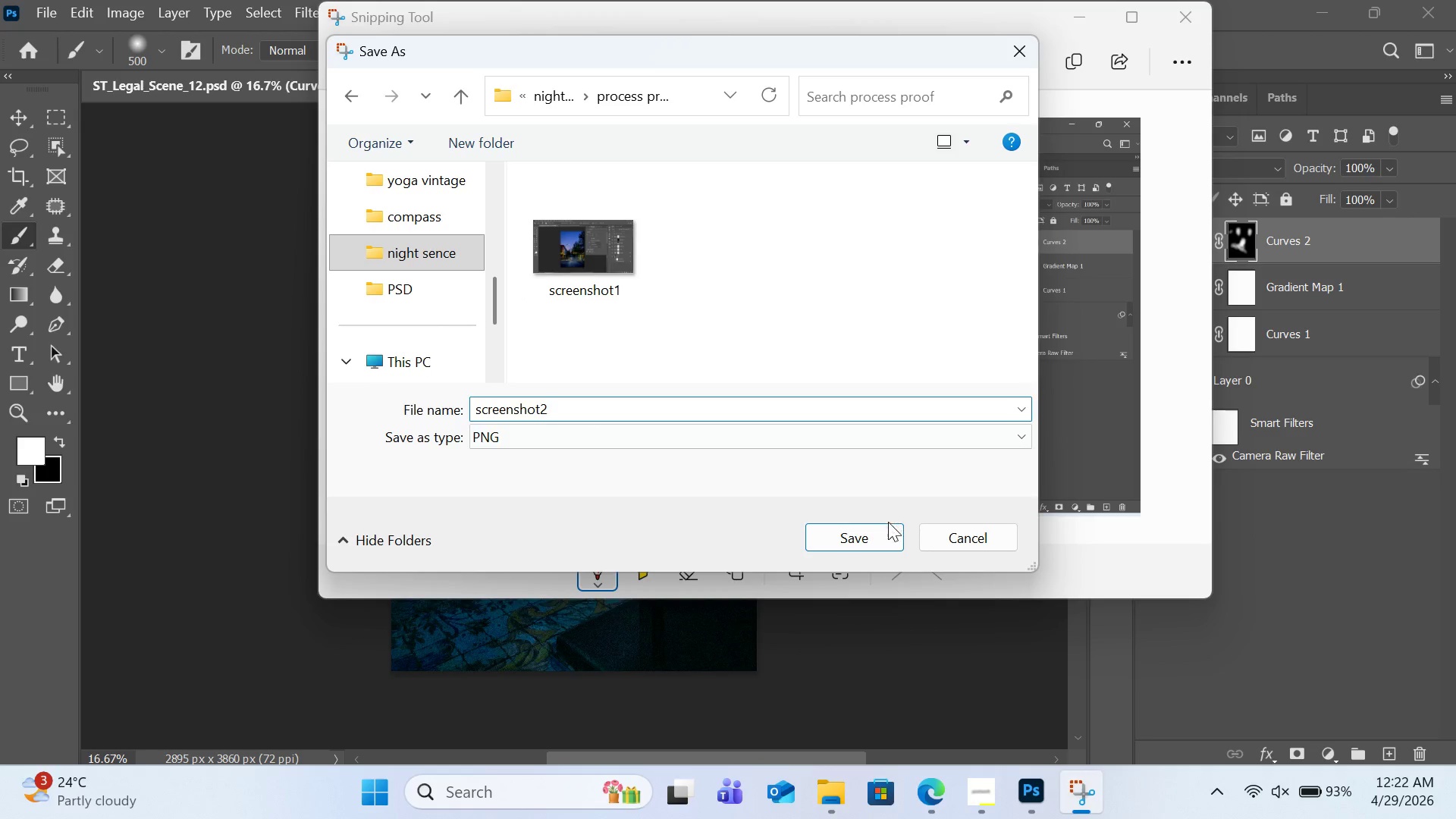 
left_click([888, 529])
 